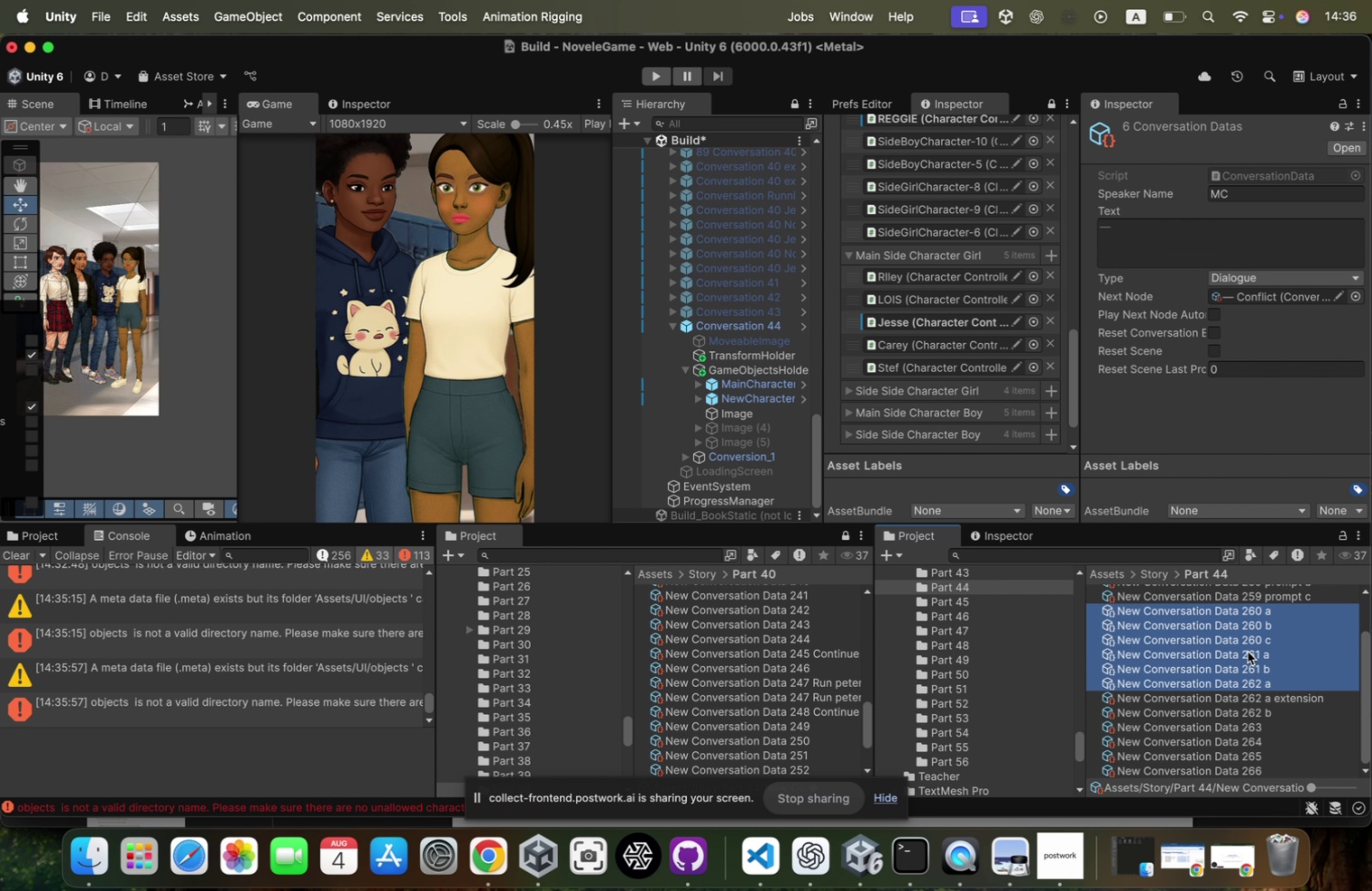 
key(Shift+ArrowDown)
 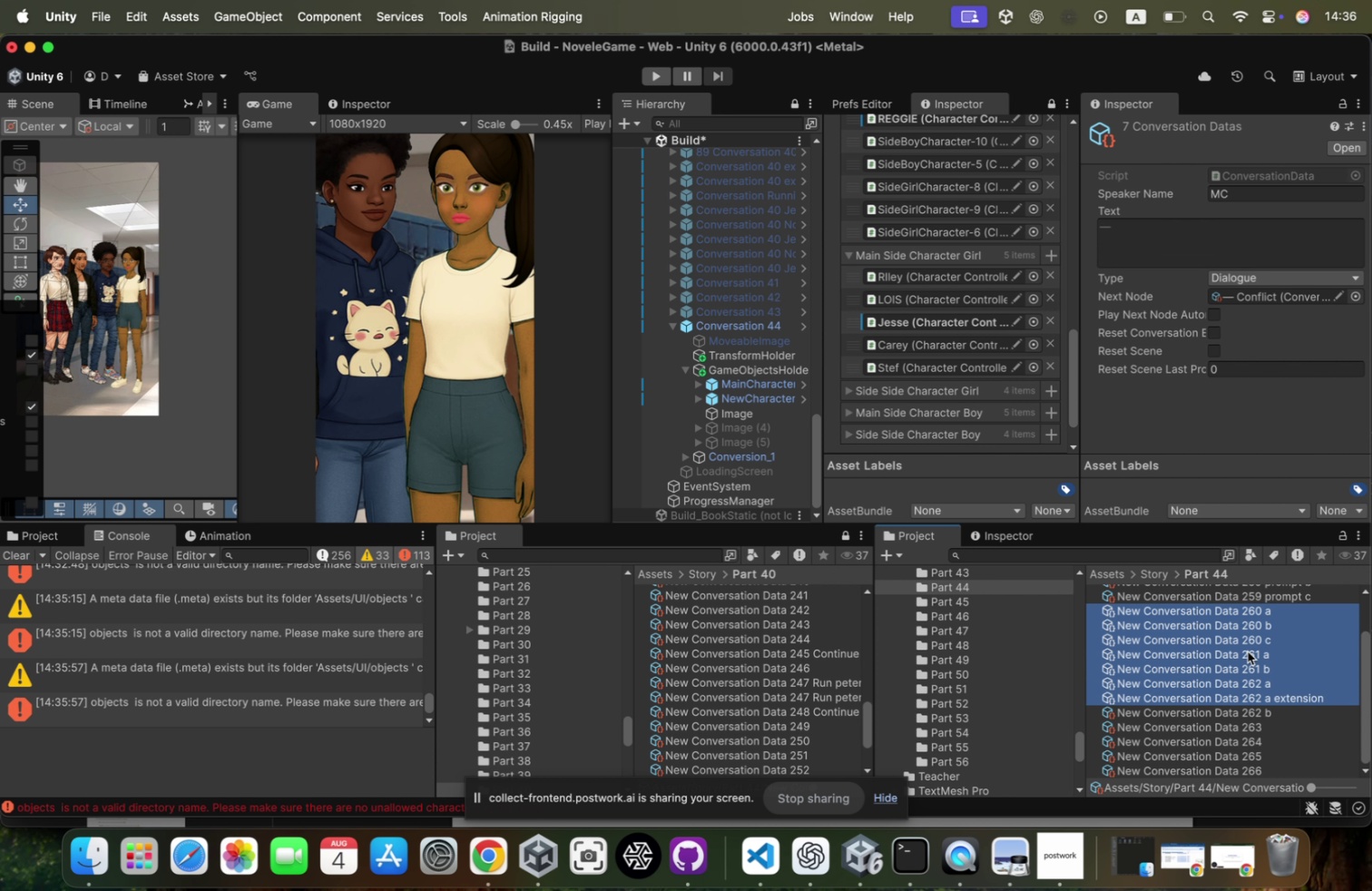 
key(Shift+ArrowDown)
 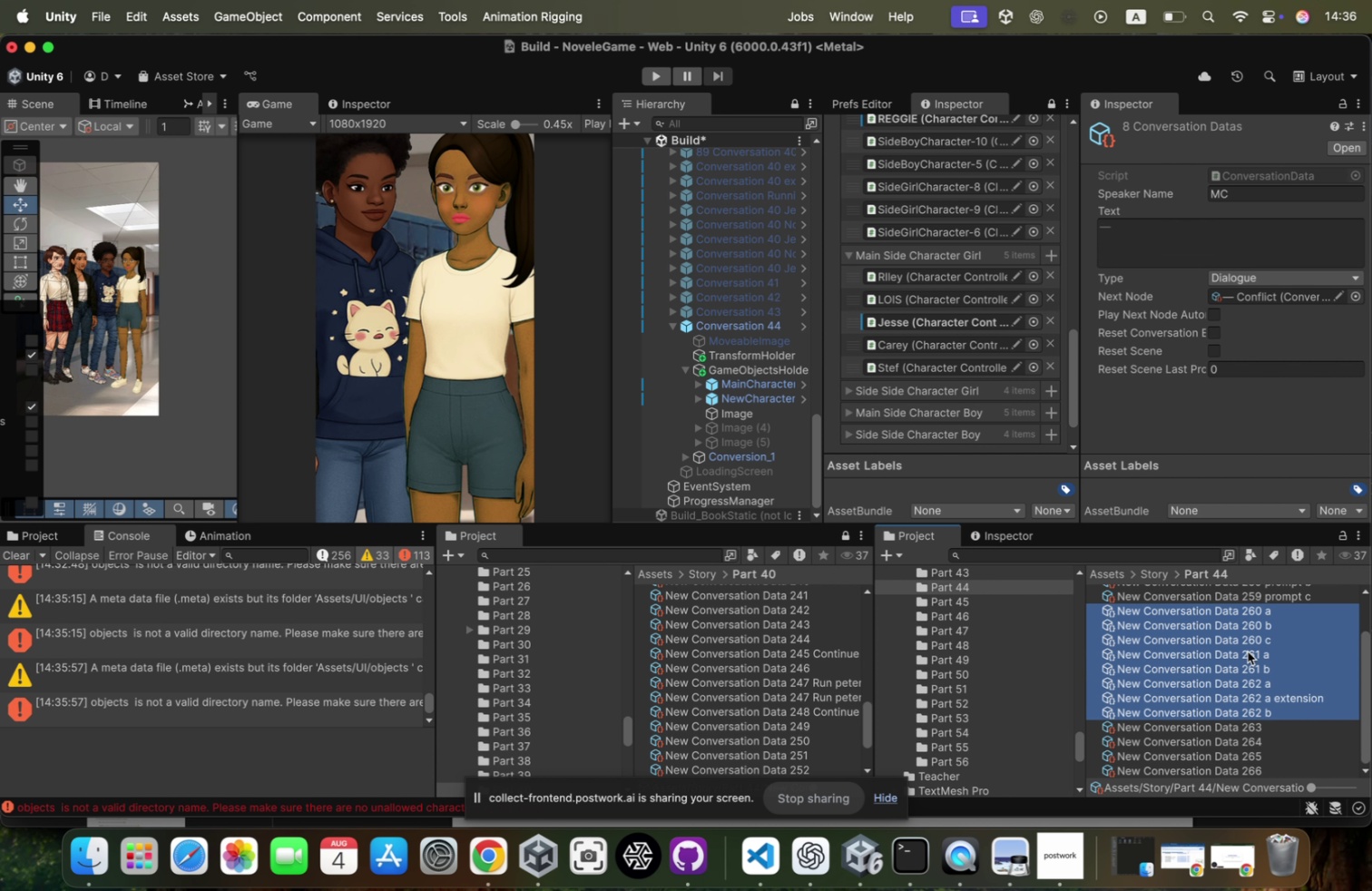 
key(Shift+ArrowDown)
 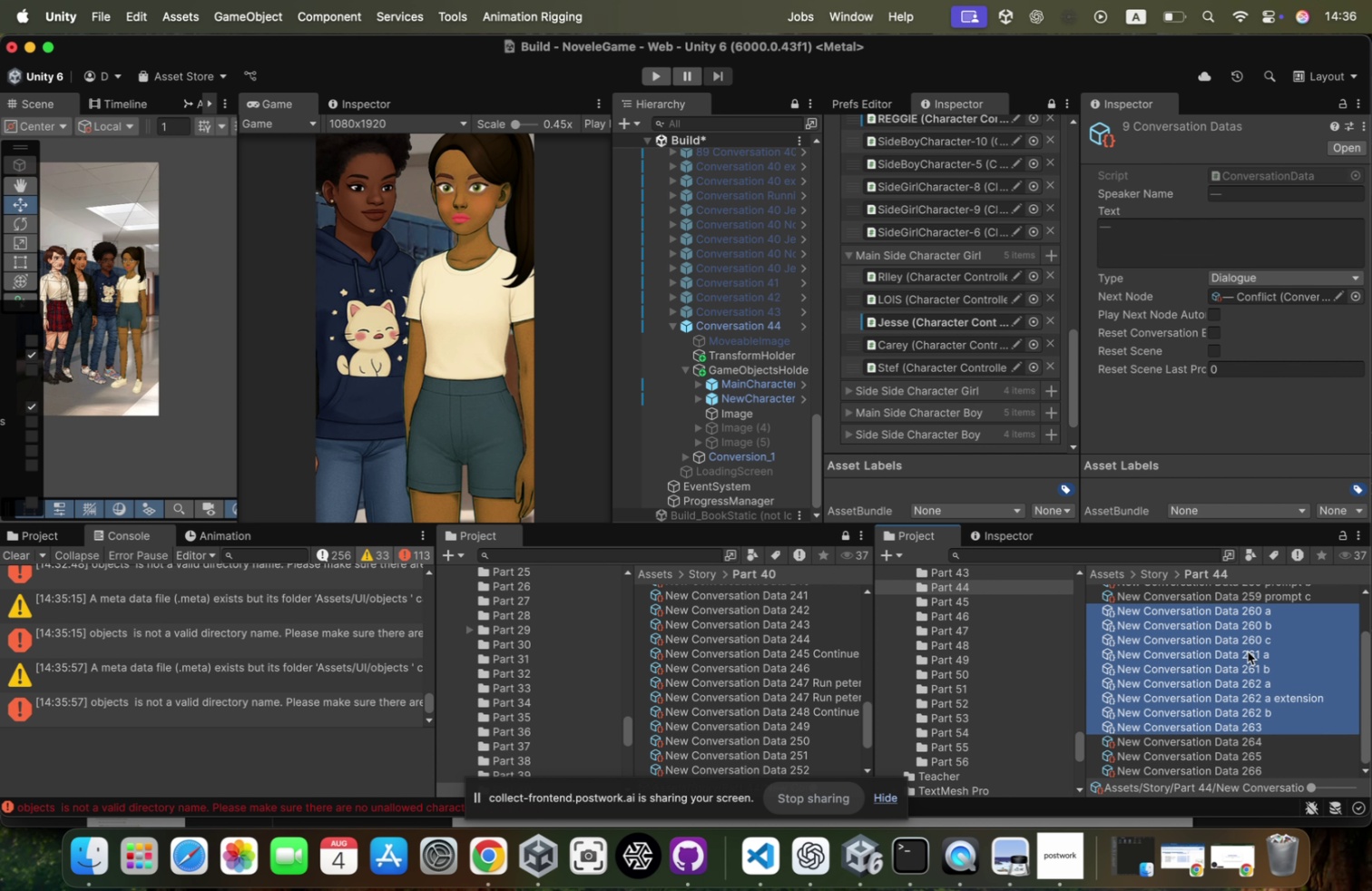 
key(Shift+ArrowDown)
 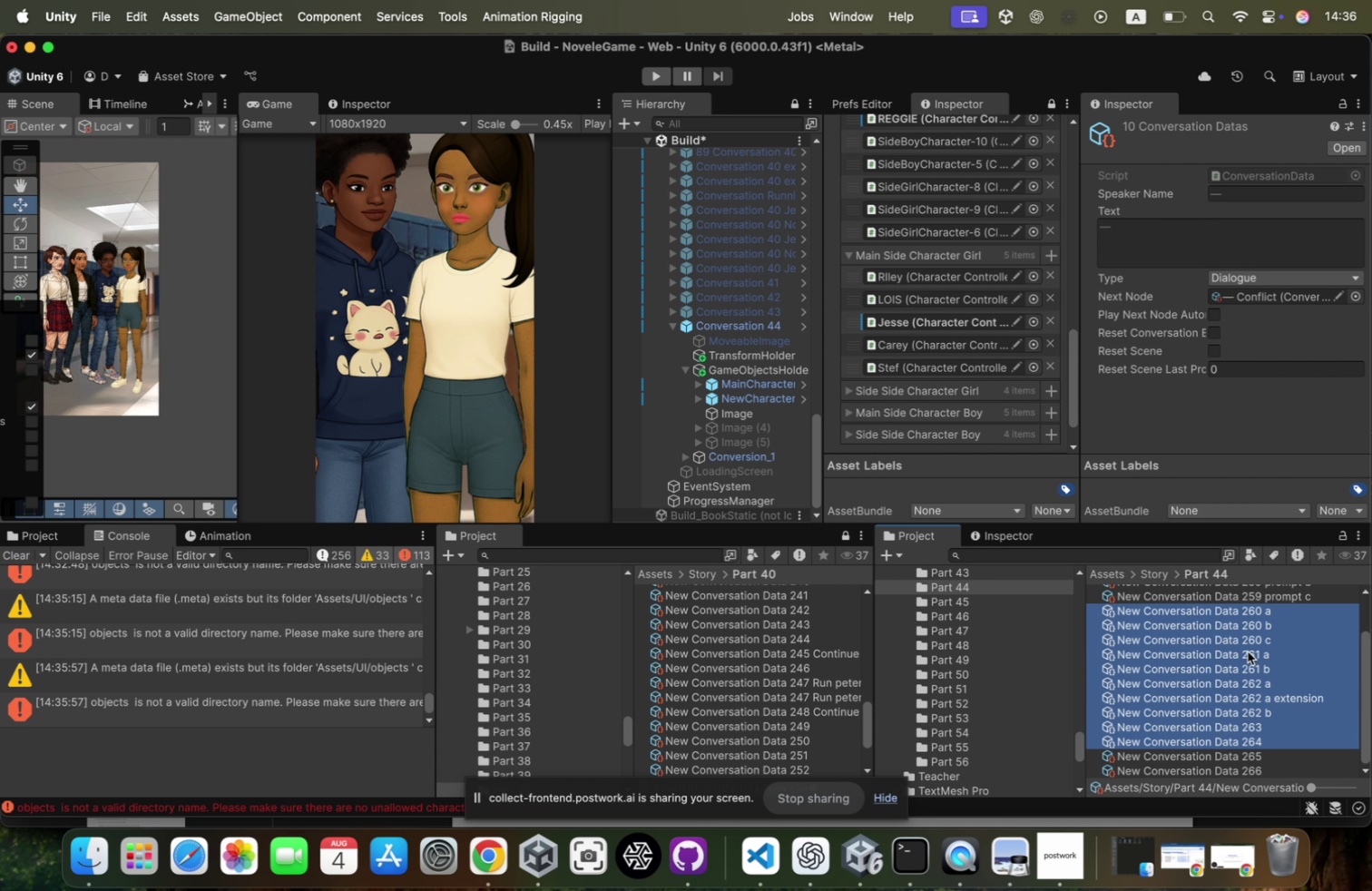 
key(Shift+ArrowDown)
 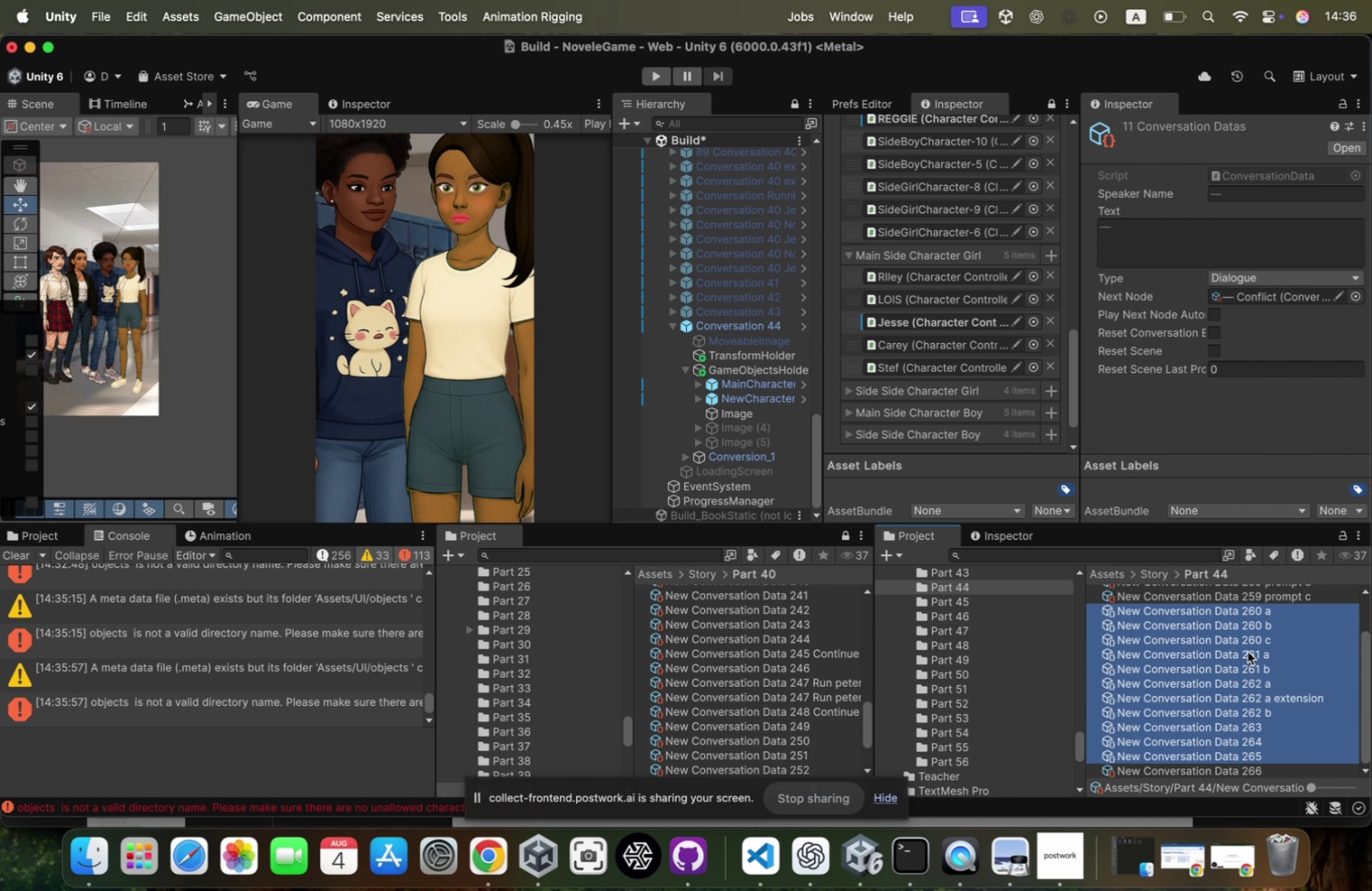 
key(Shift+ArrowDown)
 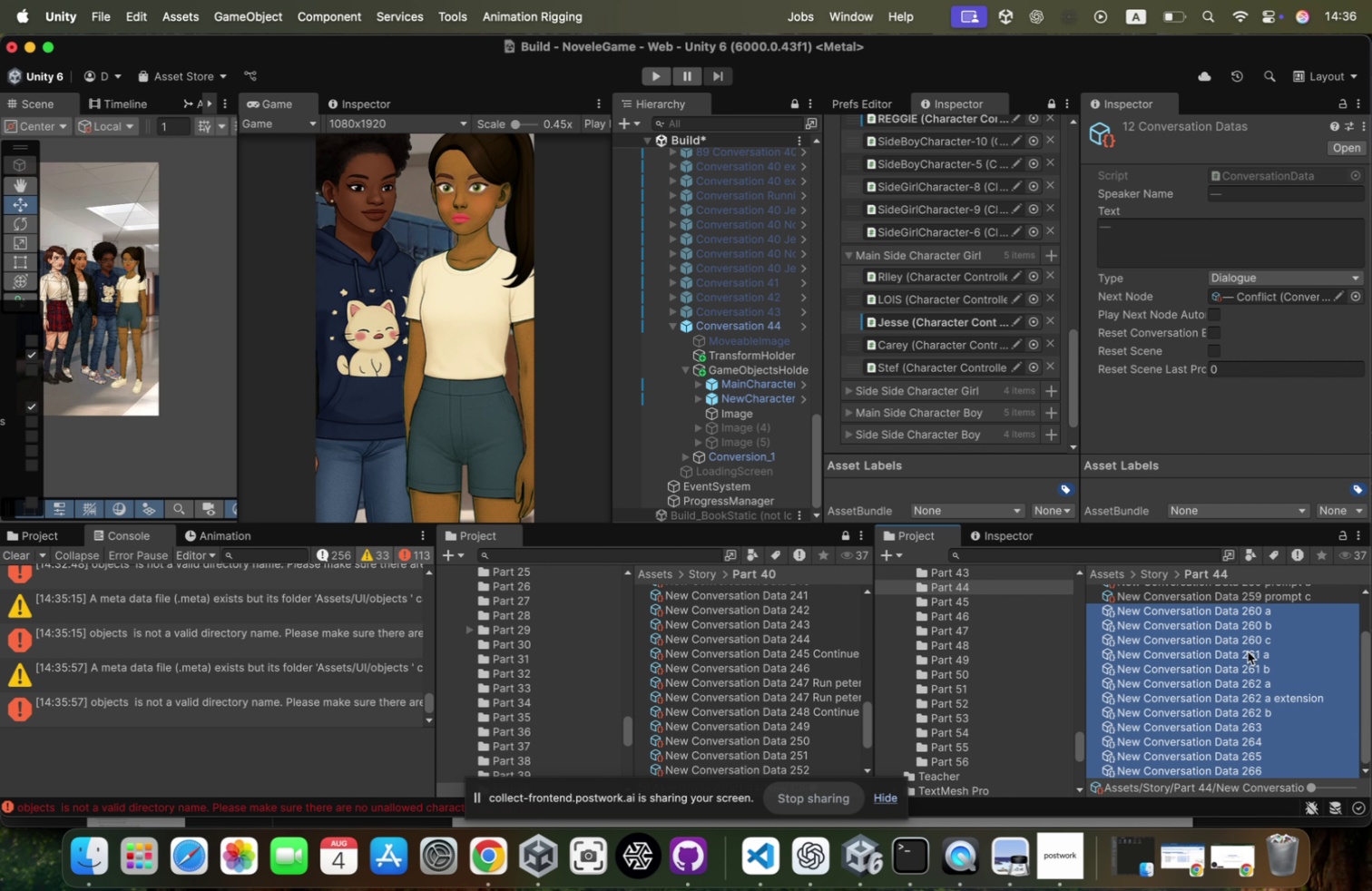 
key(Shift+ArrowDown)
 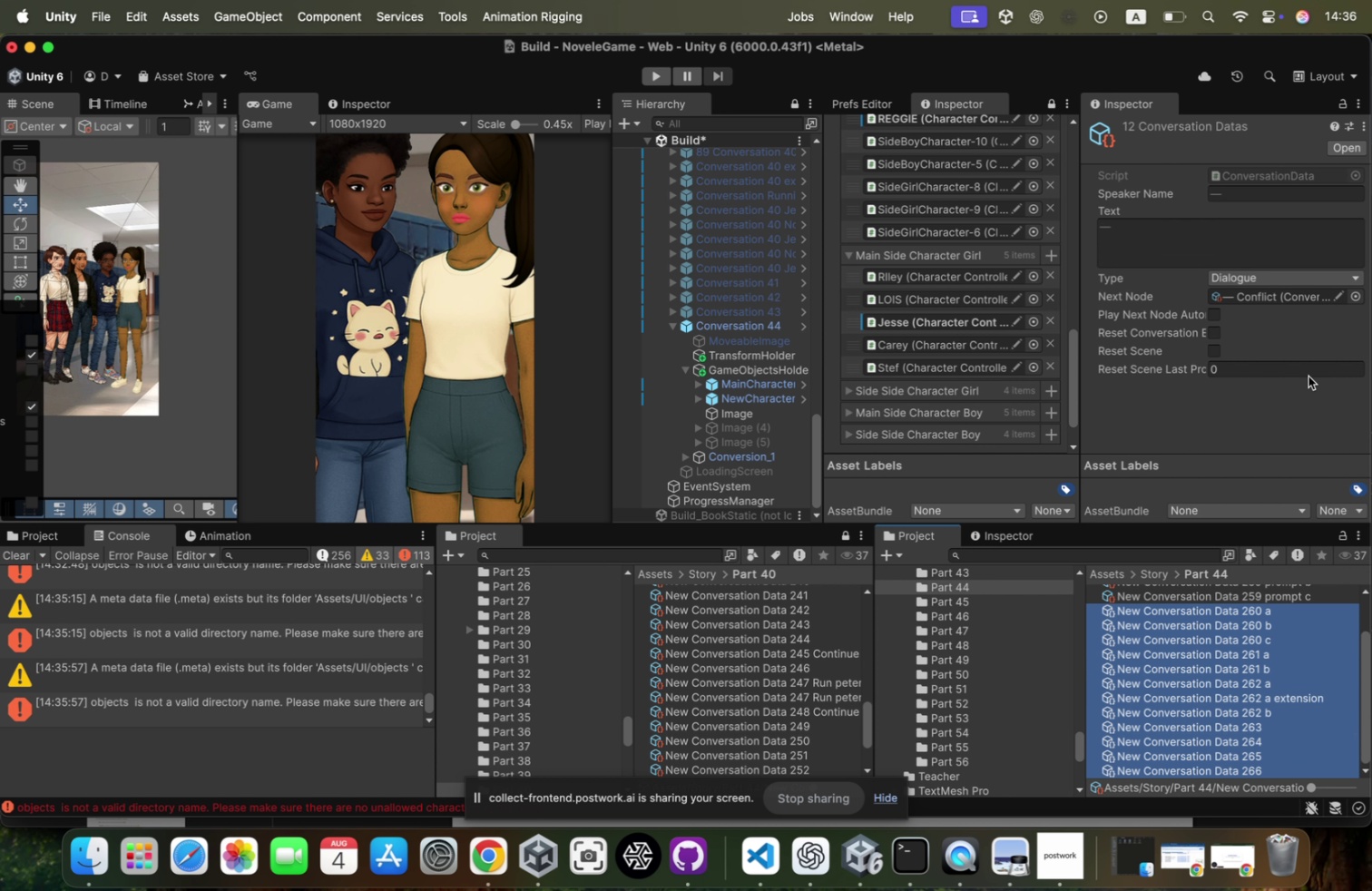 
mouse_move([1259, 308])
 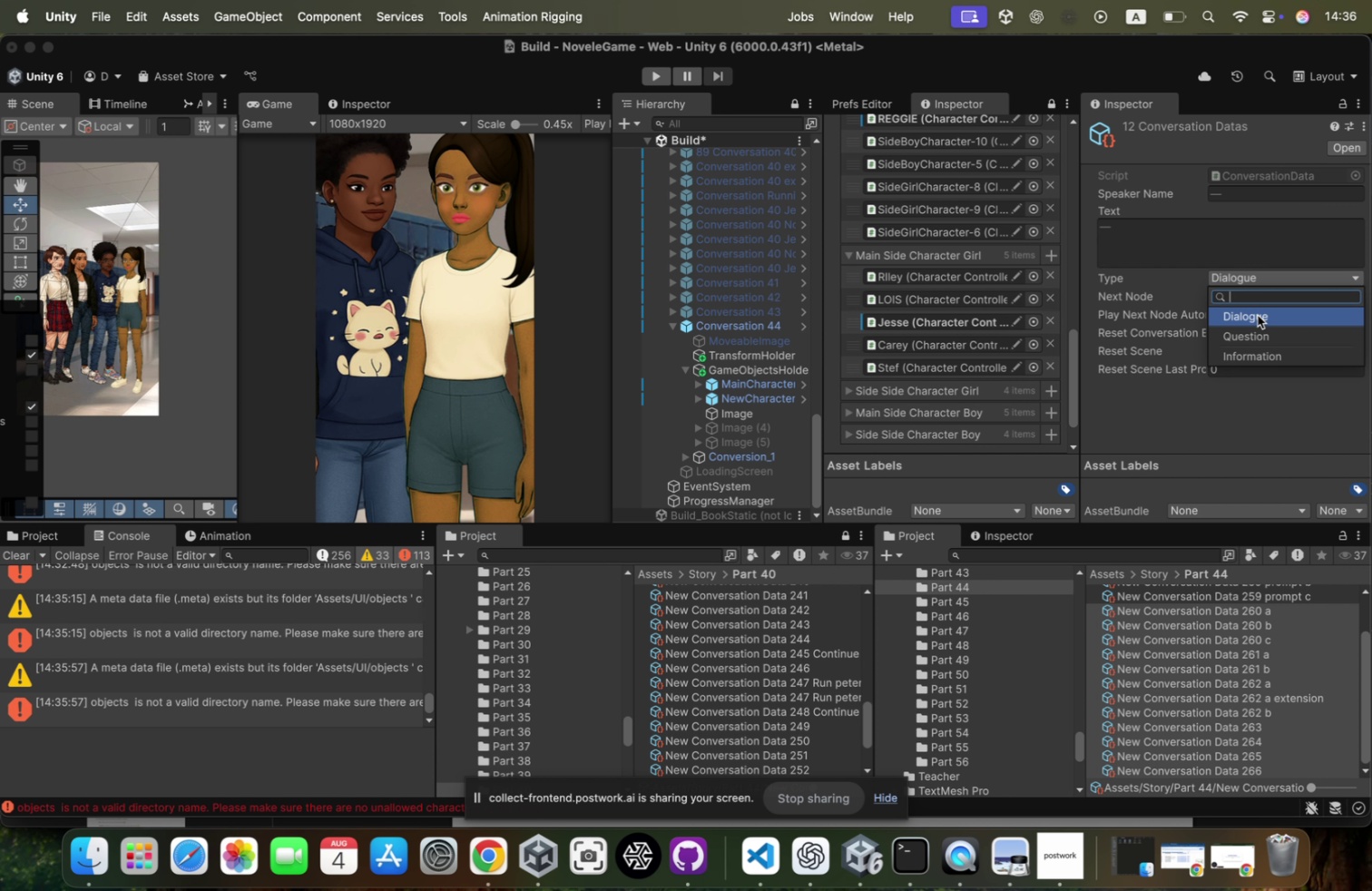 
left_click([1258, 315])
 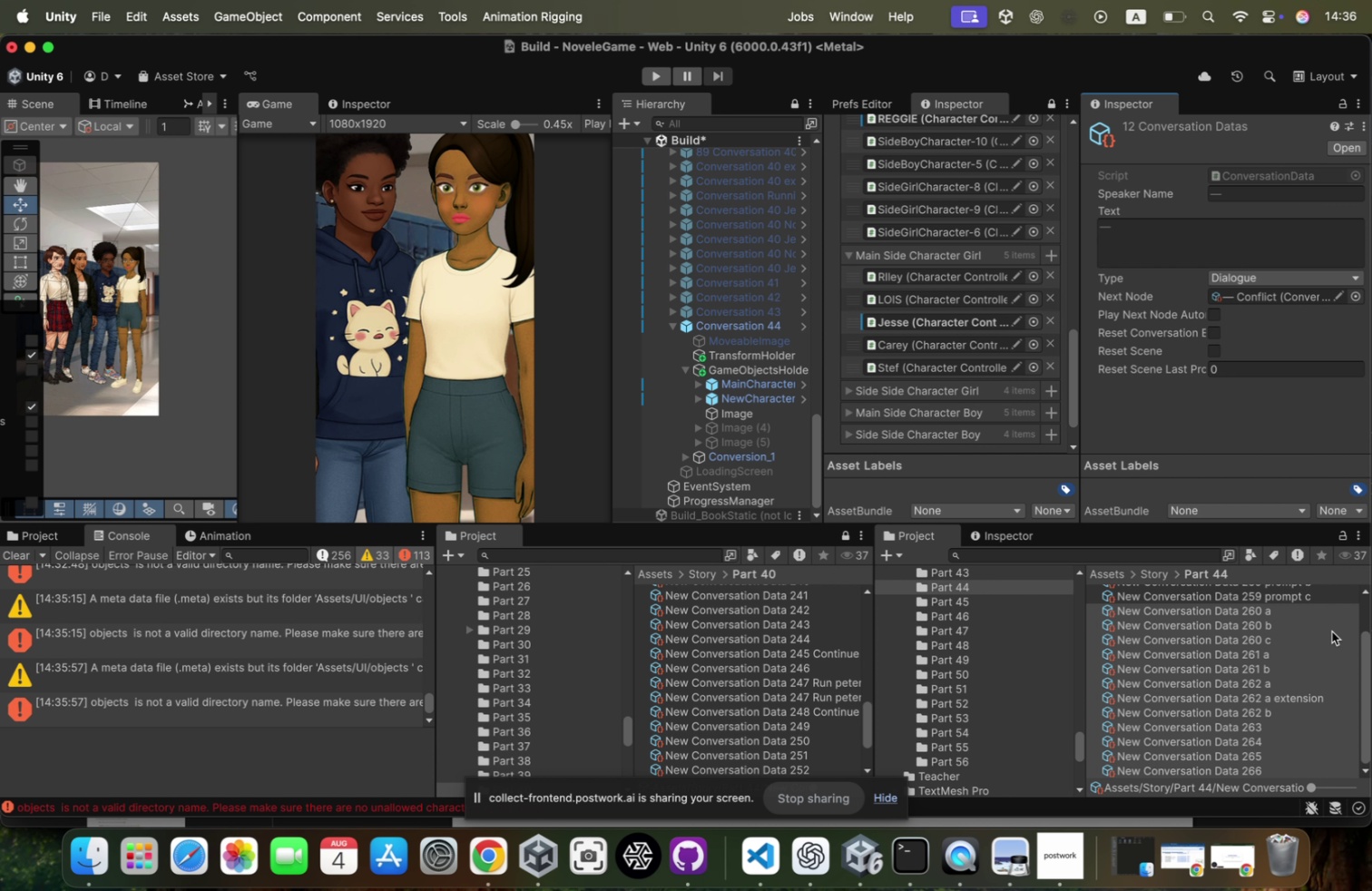 
scroll: coordinate [1332, 631], scroll_direction: up, amount: 17.0
 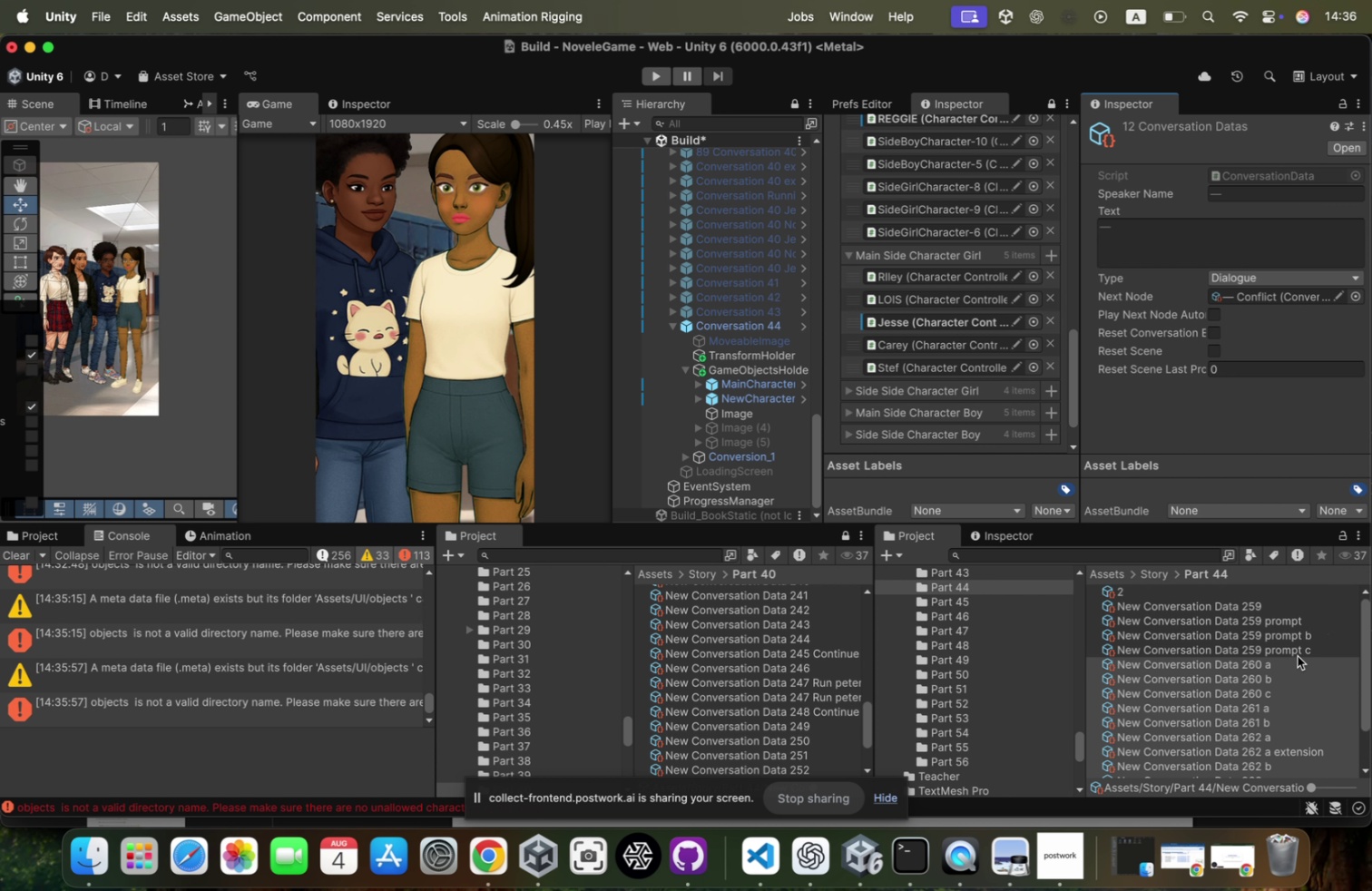 
left_click([1298, 650])
 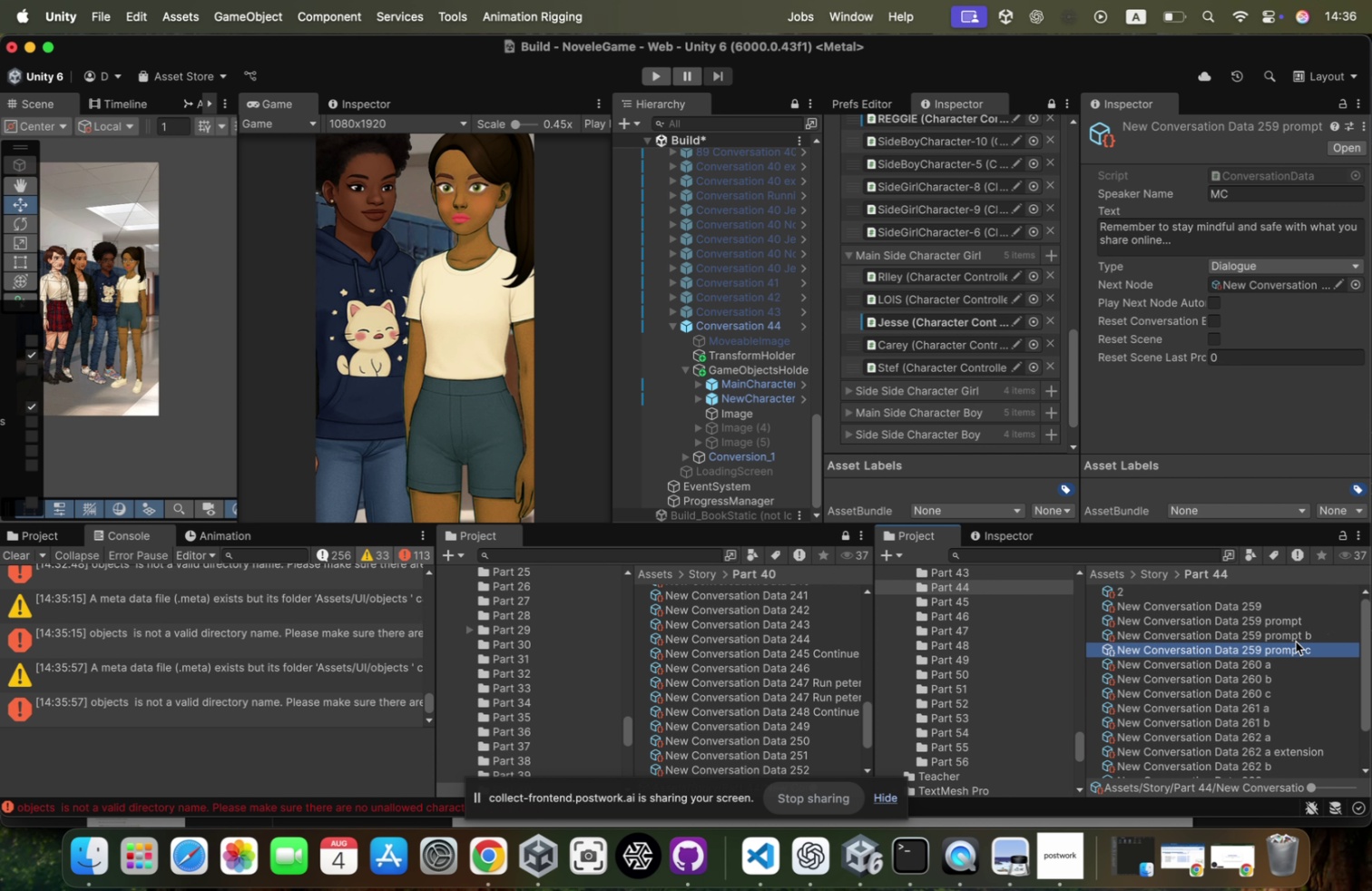 
key(ArrowDown)
 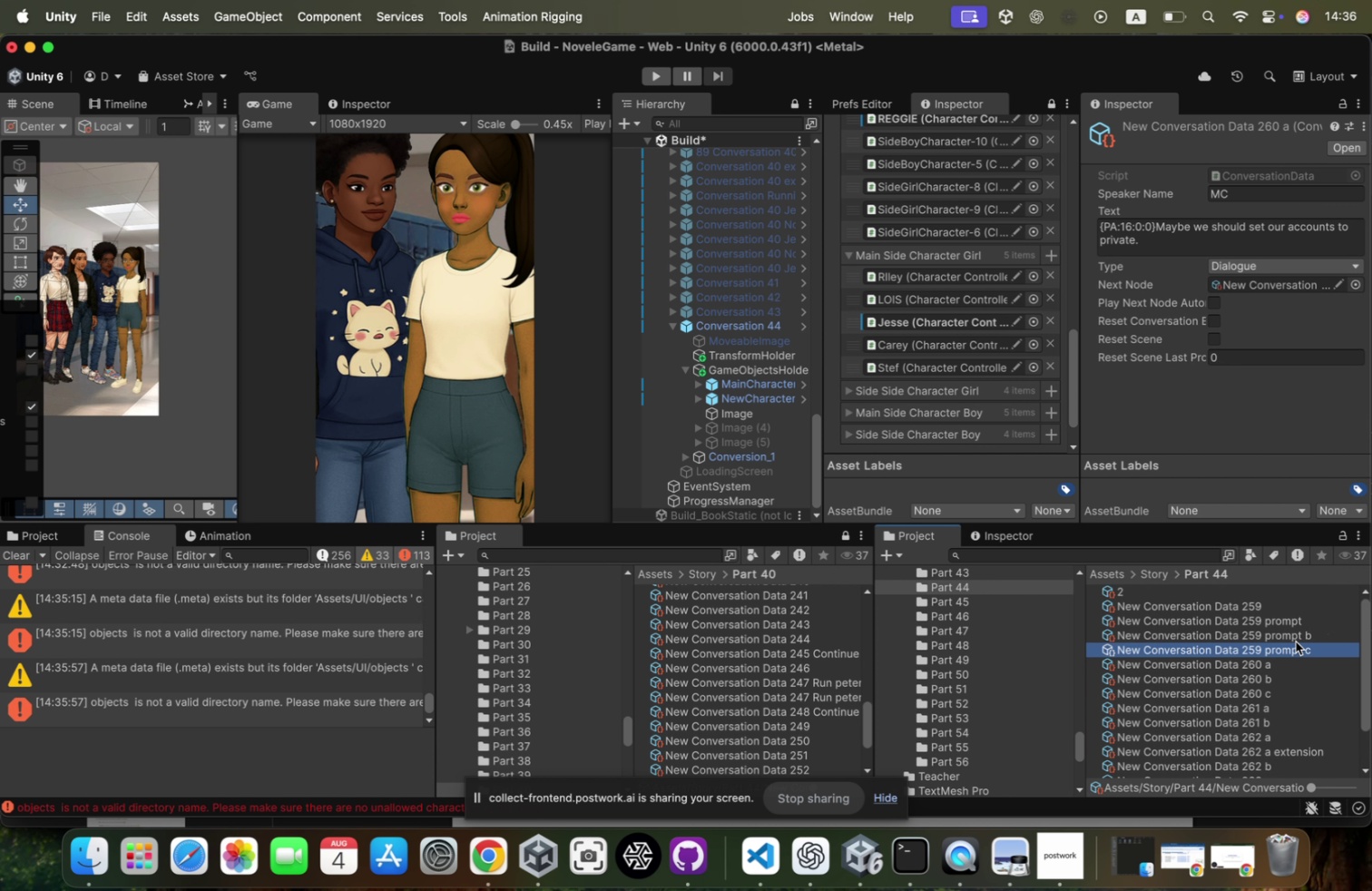 
key(ArrowDown)
 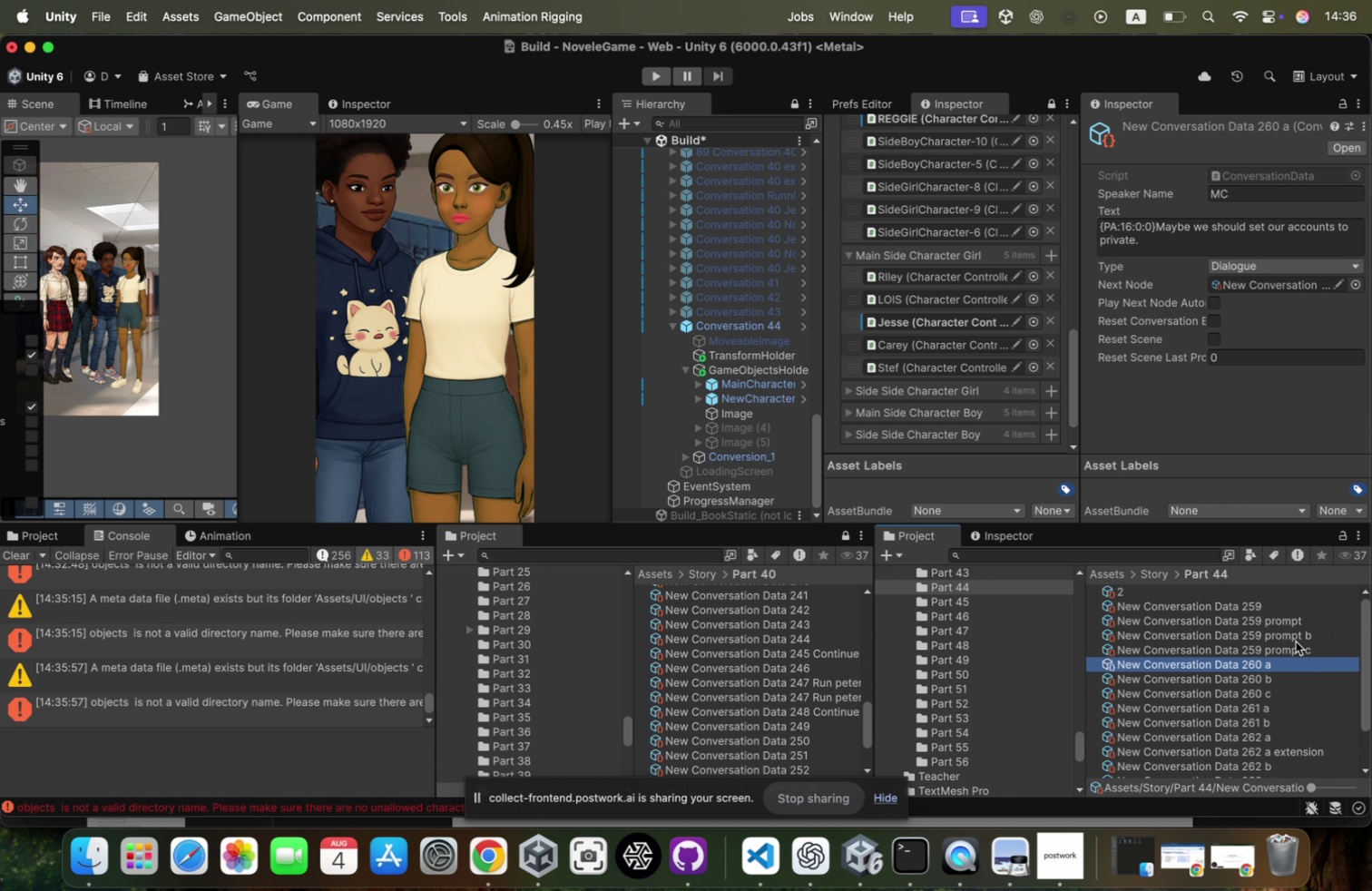 
key(ArrowUp)
 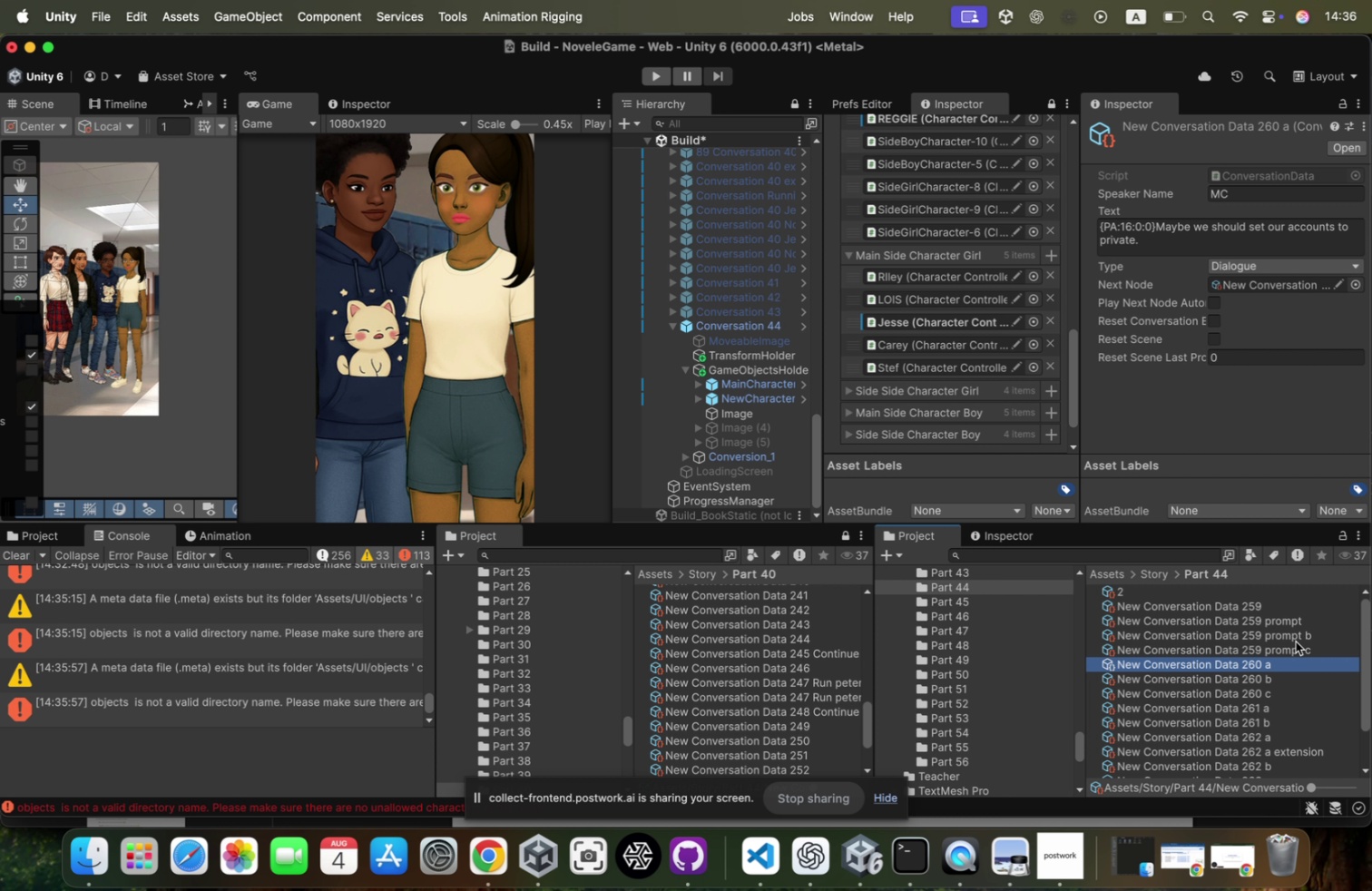 
key(ArrowUp)
 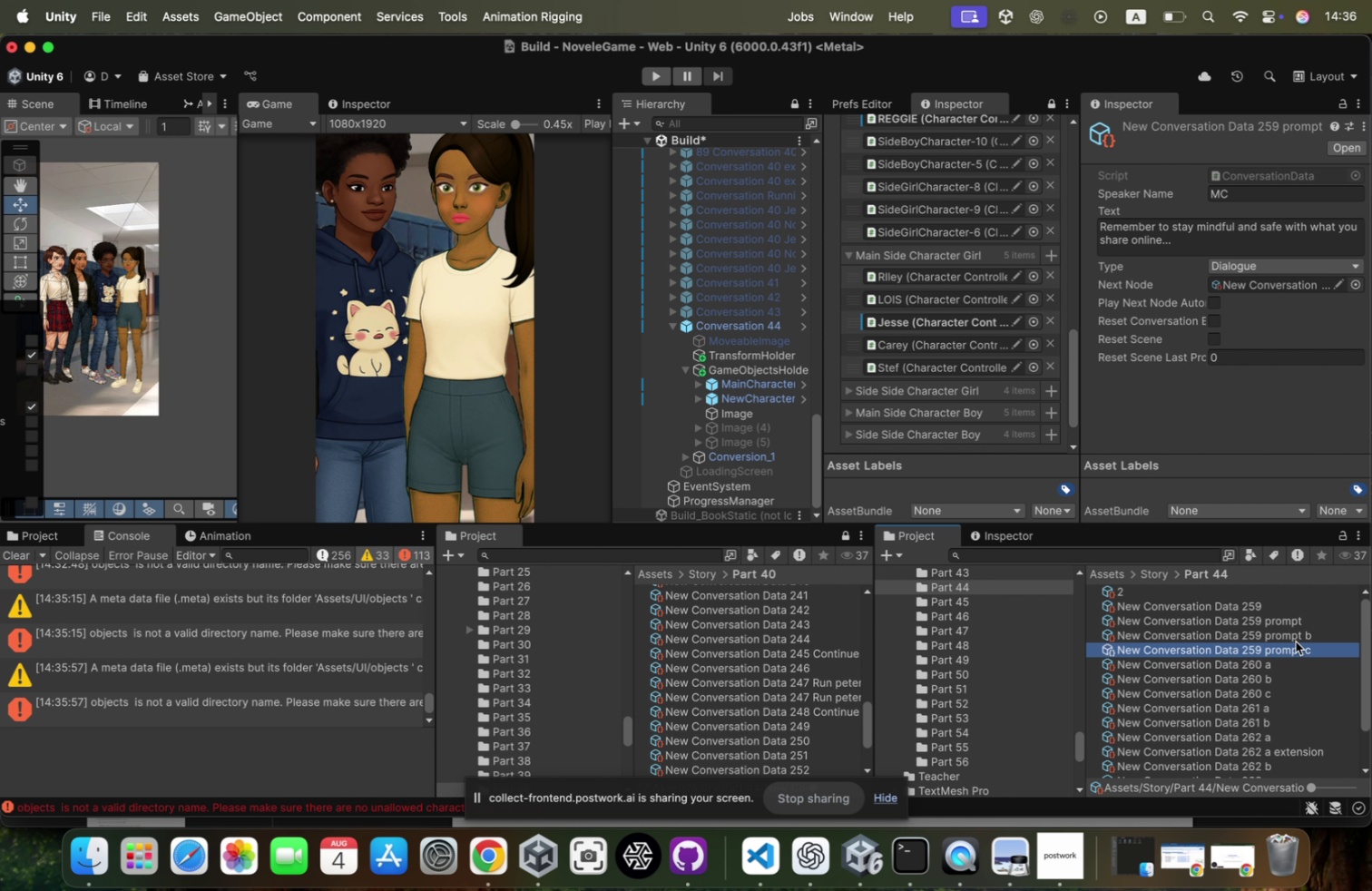 
key(ArrowUp)
 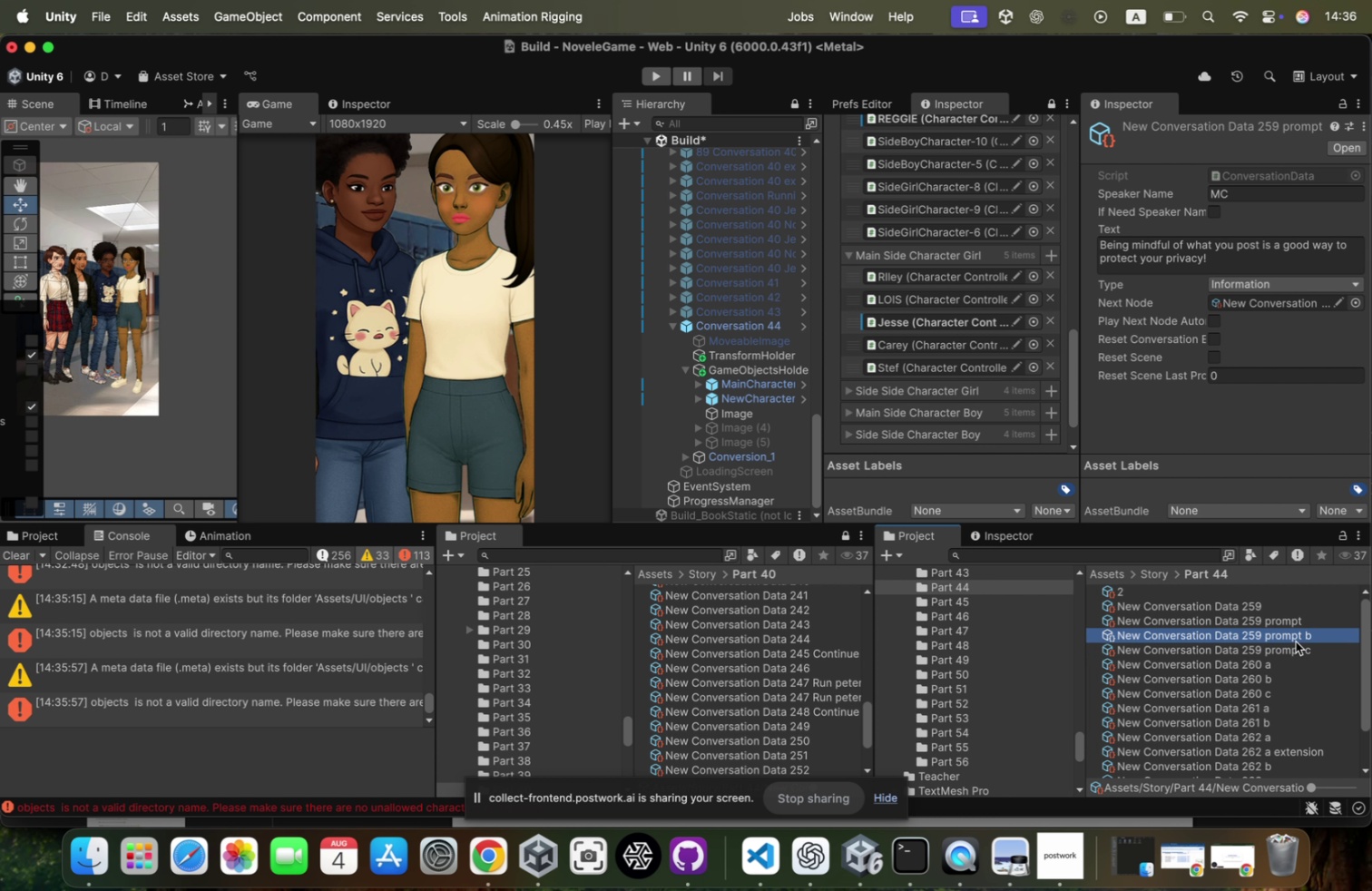 
key(ArrowUp)
 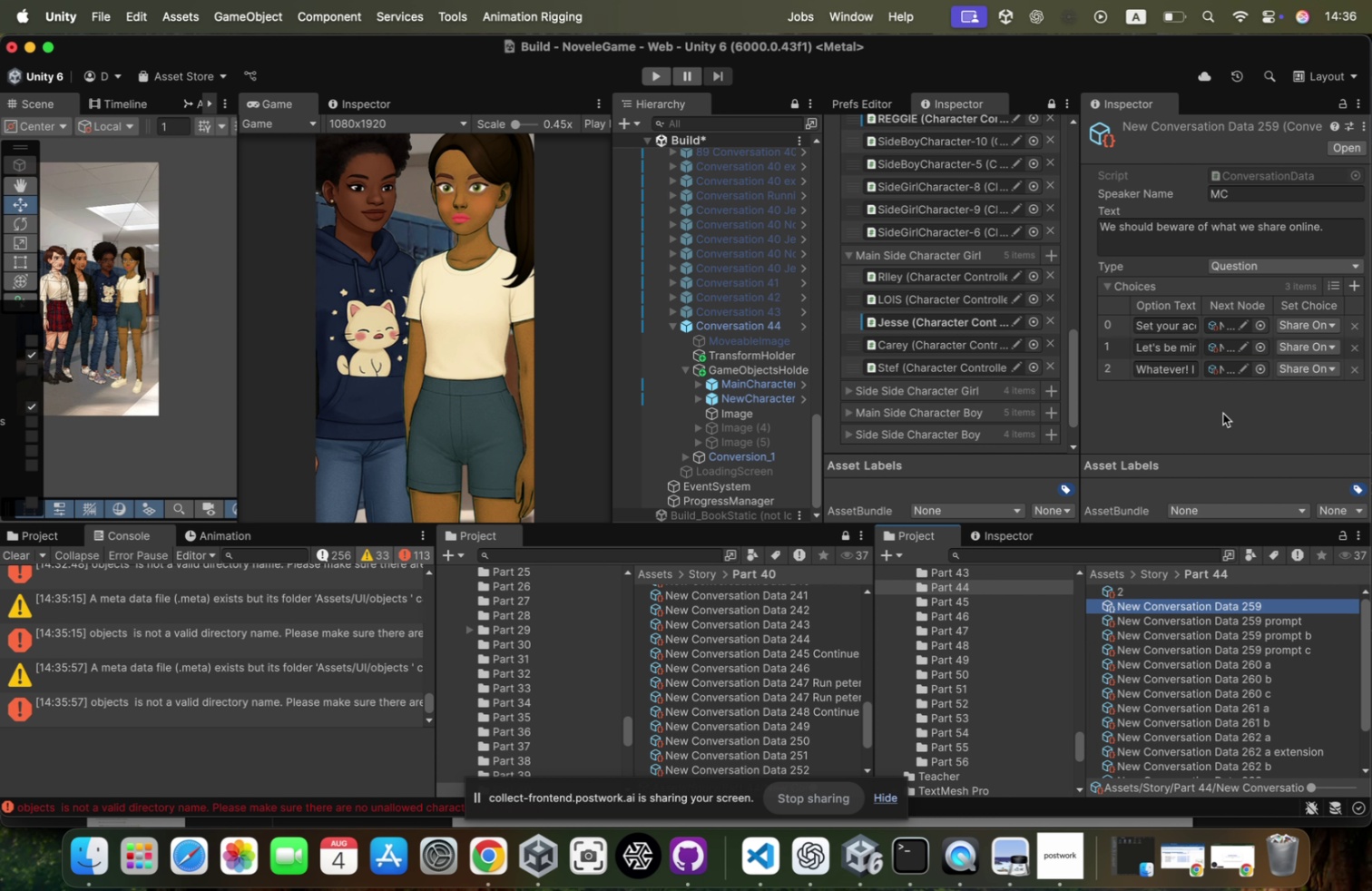 
key(ArrowUp)
 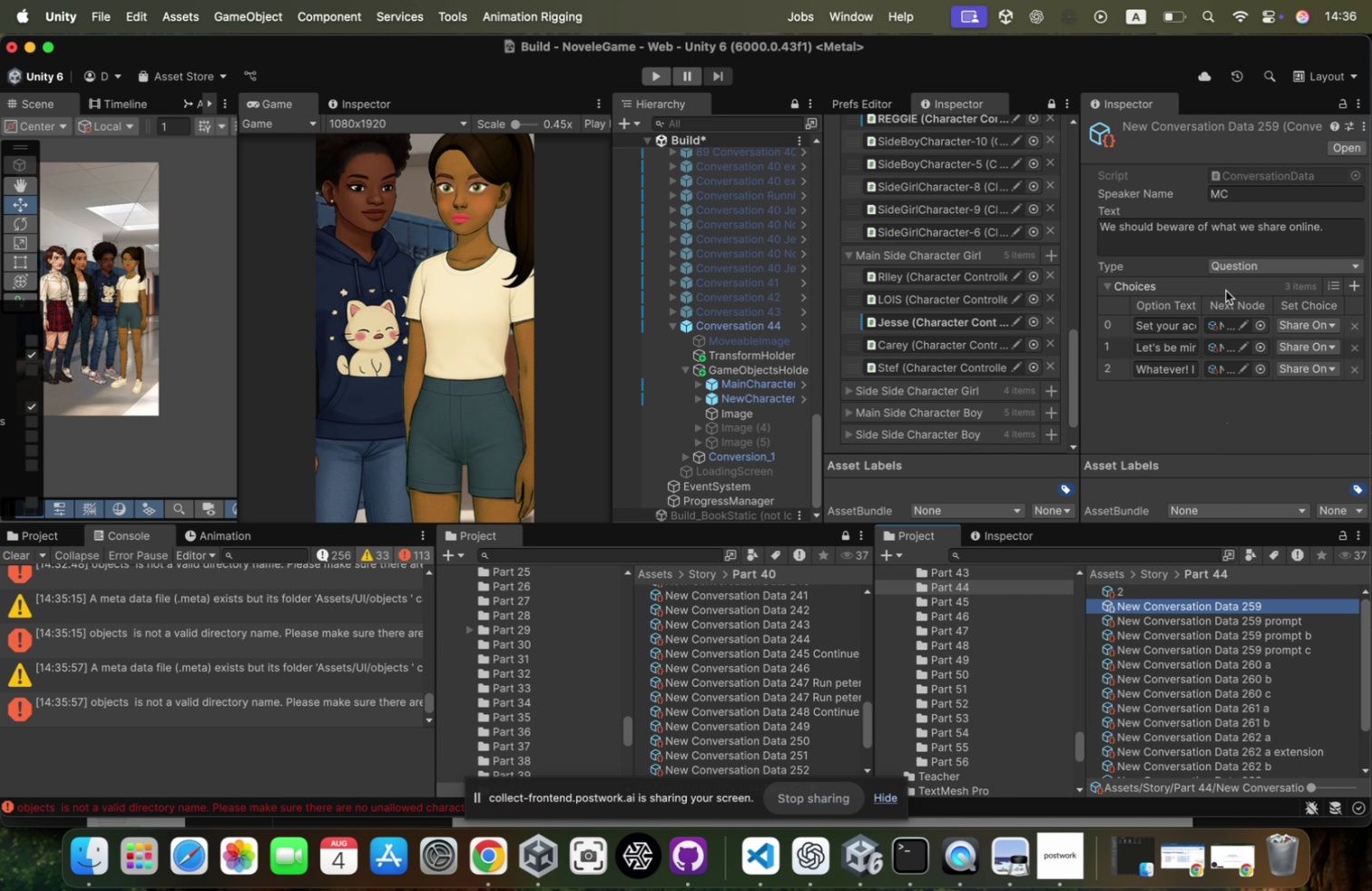 
left_click([1217, 323])
 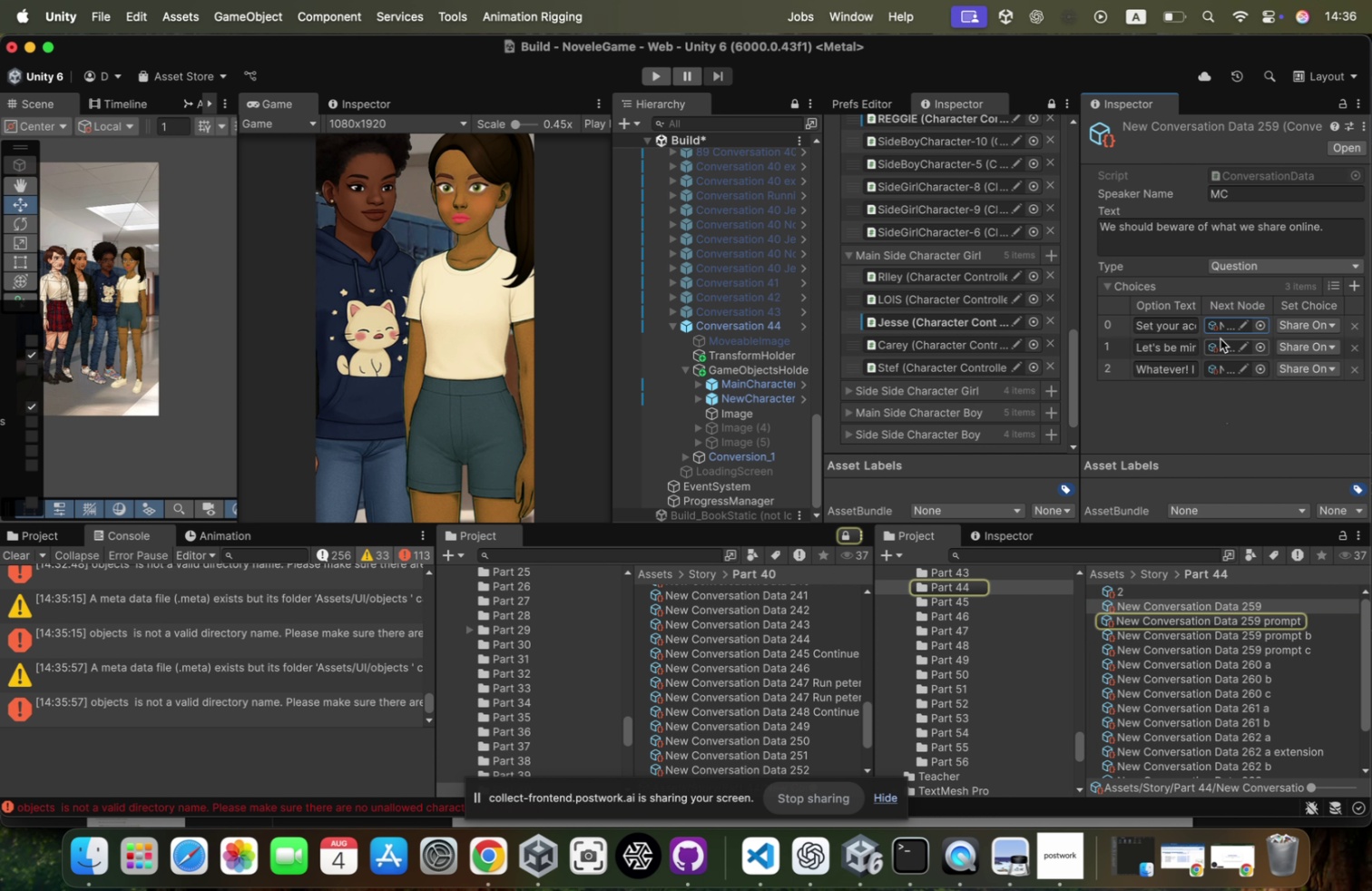 
left_click([1220, 339])
 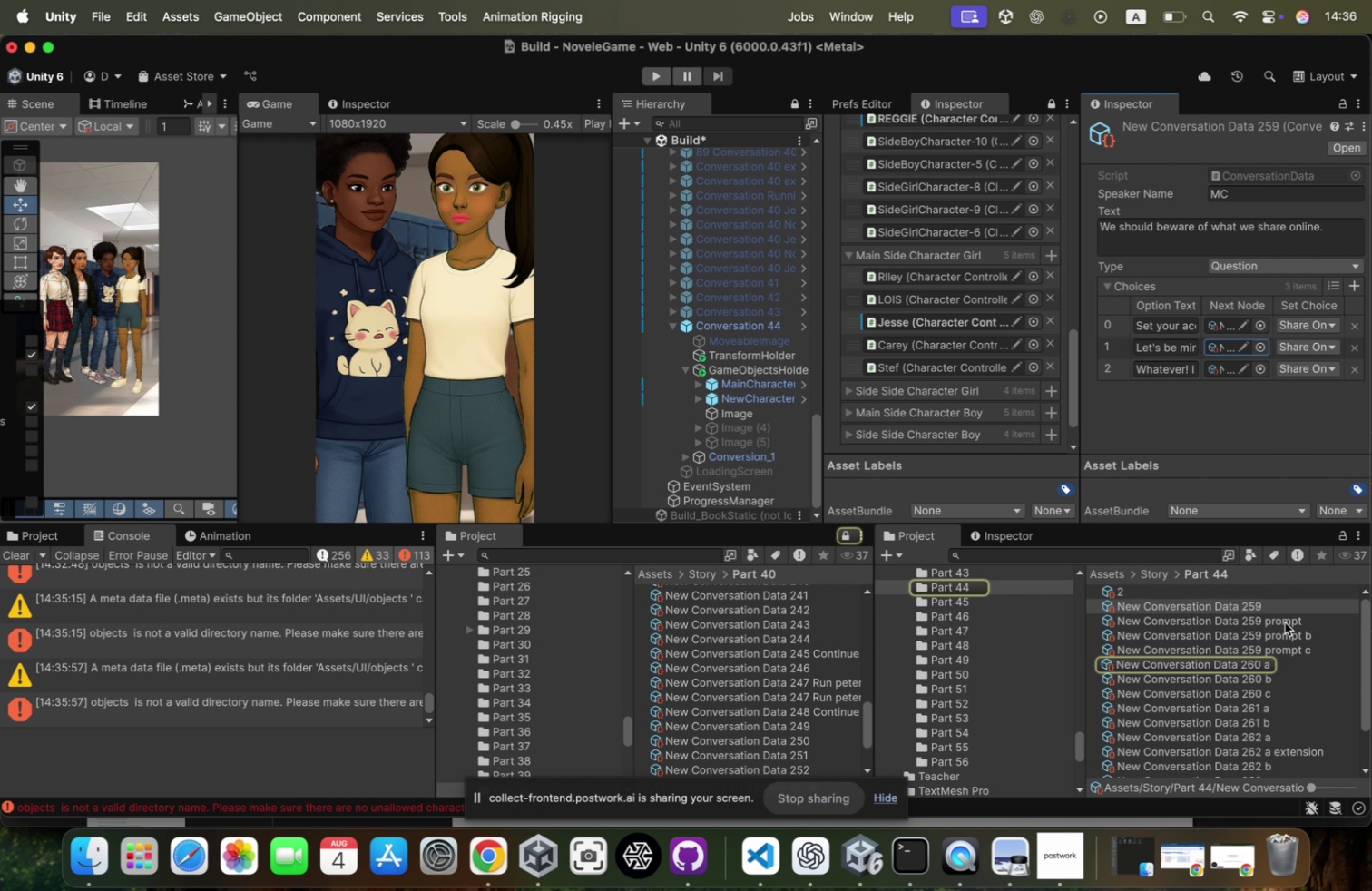 
left_click_drag(start_coordinate=[1273, 632], to_coordinate=[1234, 346])
 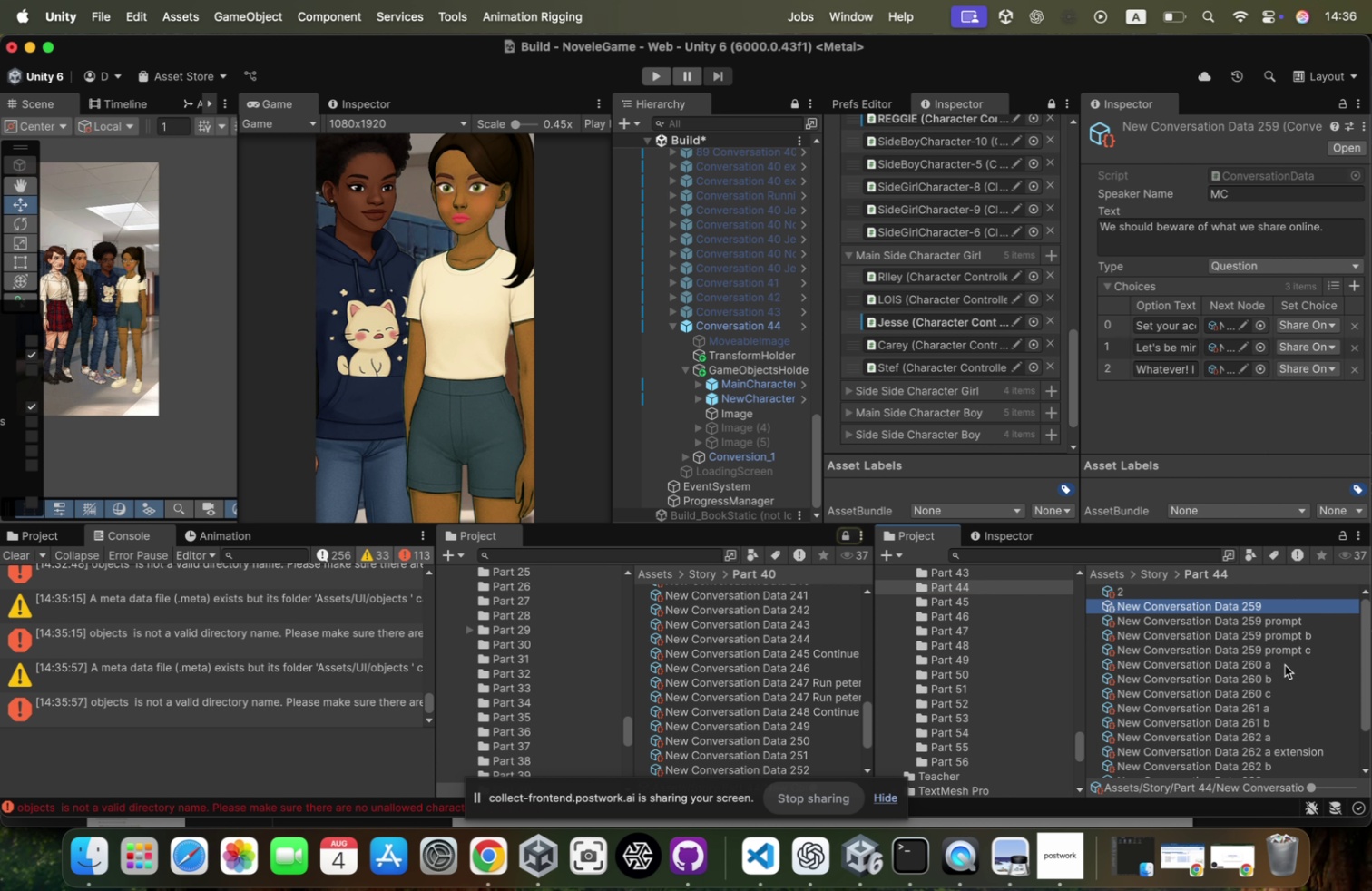 
left_click_drag(start_coordinate=[1284, 653], to_coordinate=[1235, 369])
 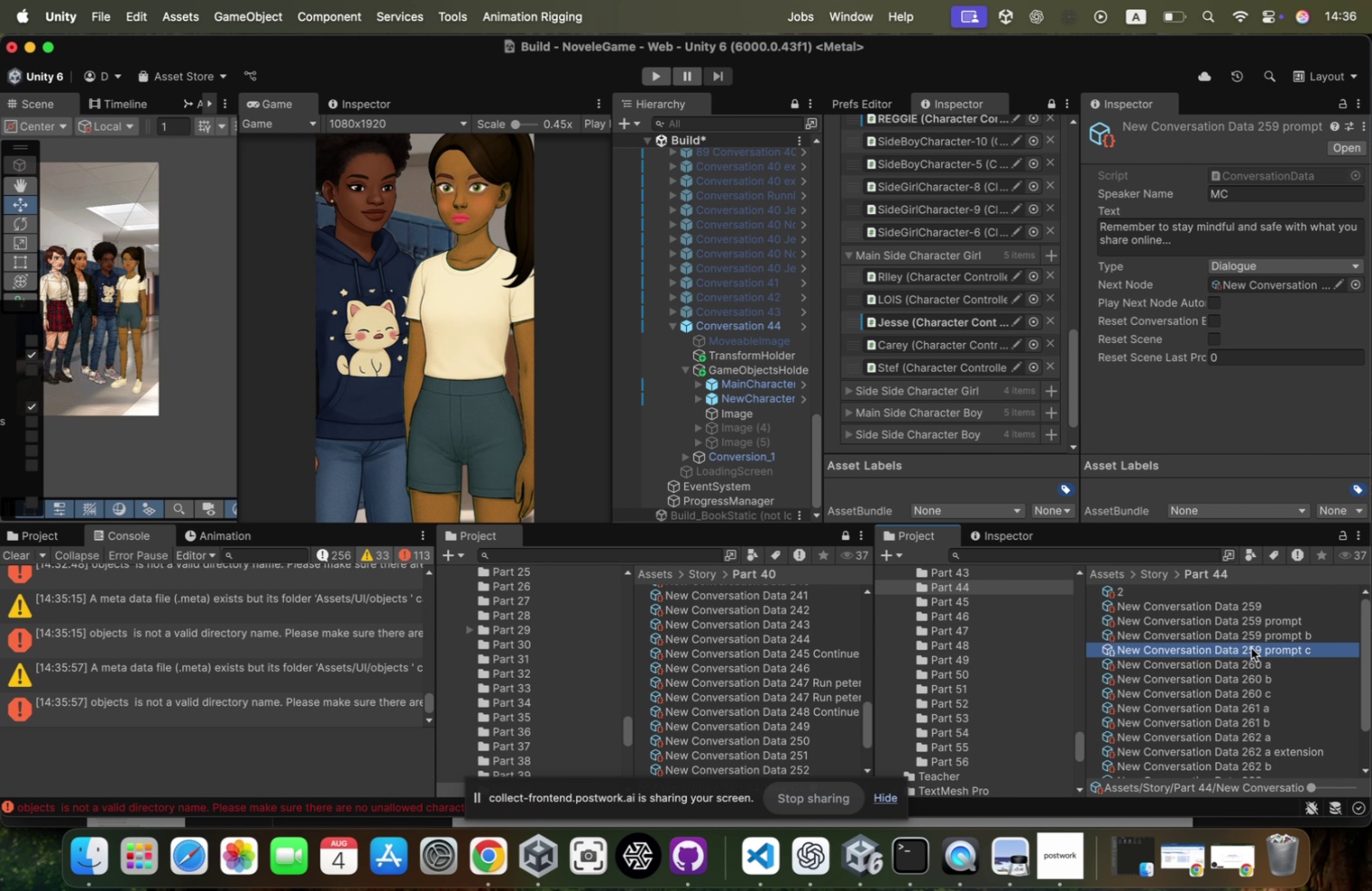 
key(ArrowUp)
 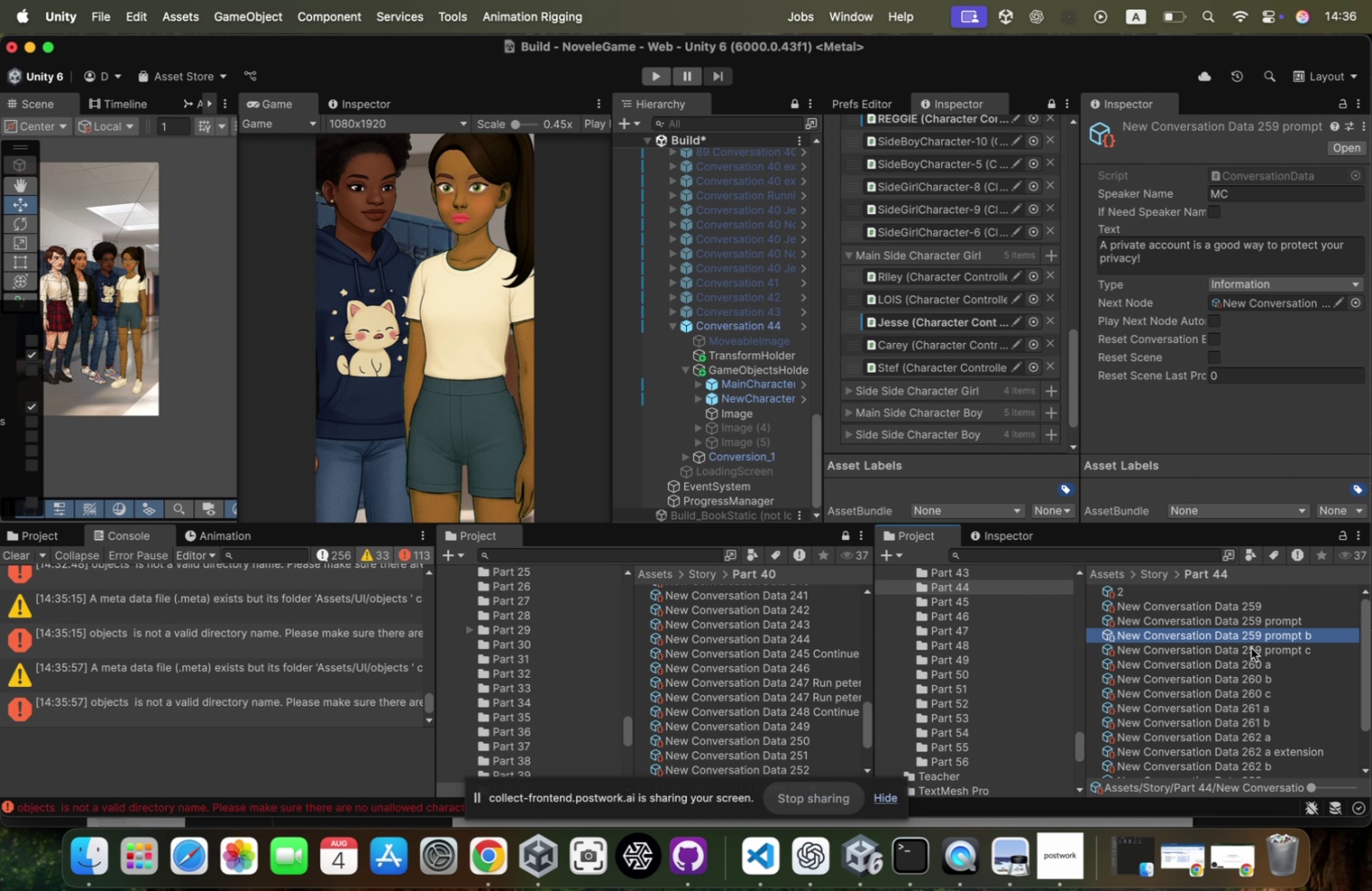 
key(ArrowUp)
 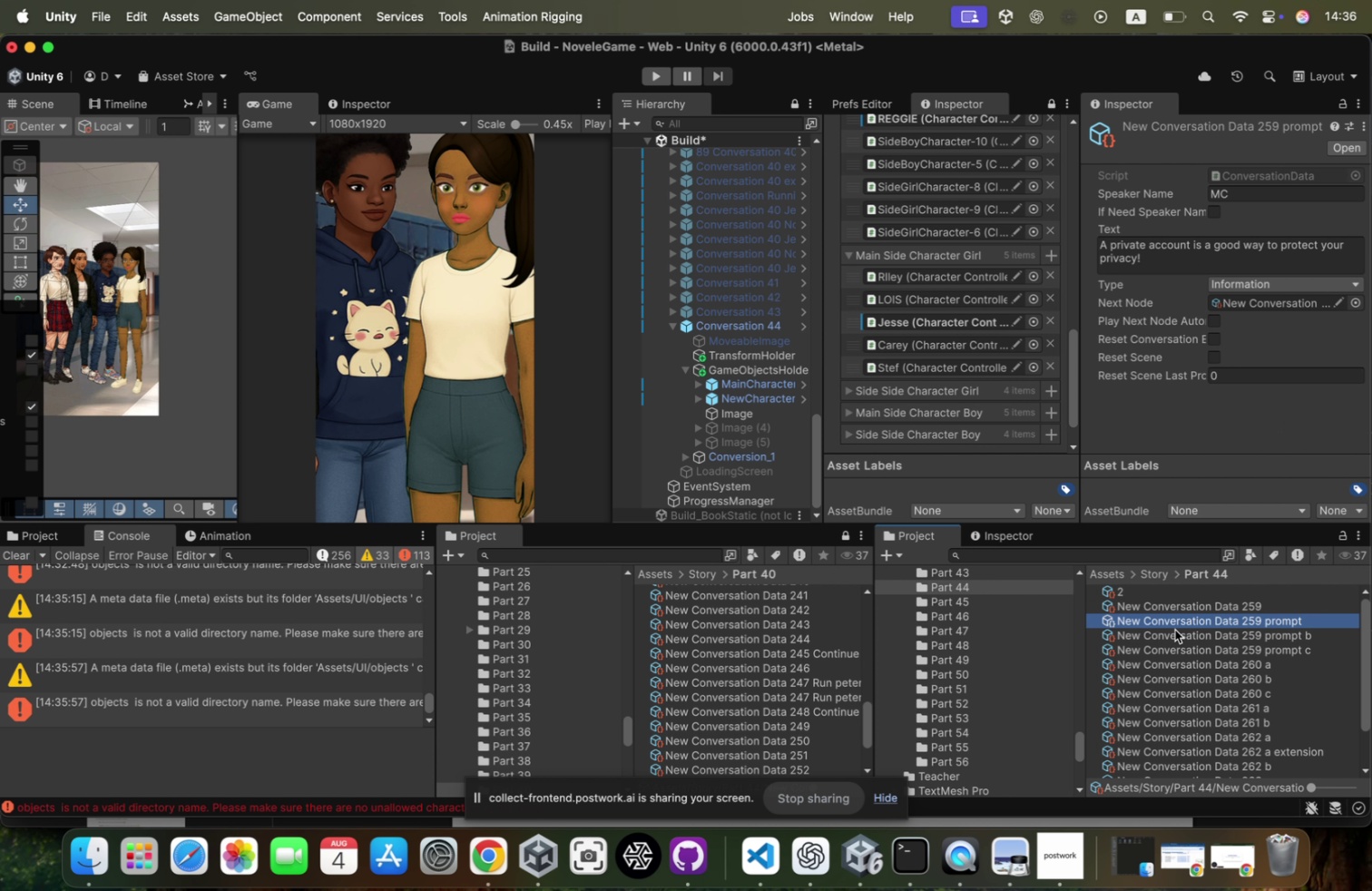 
key(ArrowUp)
 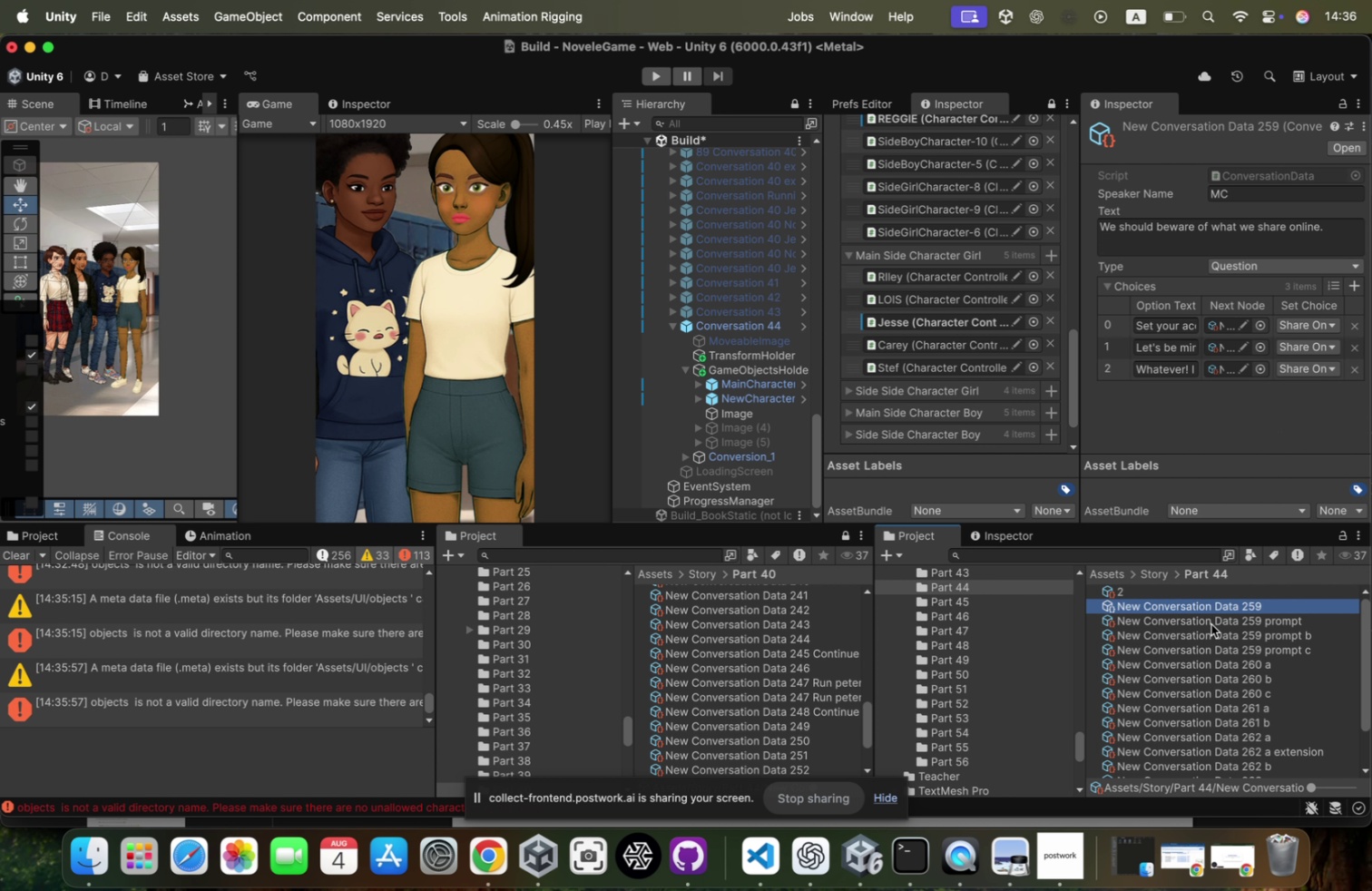 
scroll: coordinate [1211, 623], scroll_direction: up, amount: 36.0
 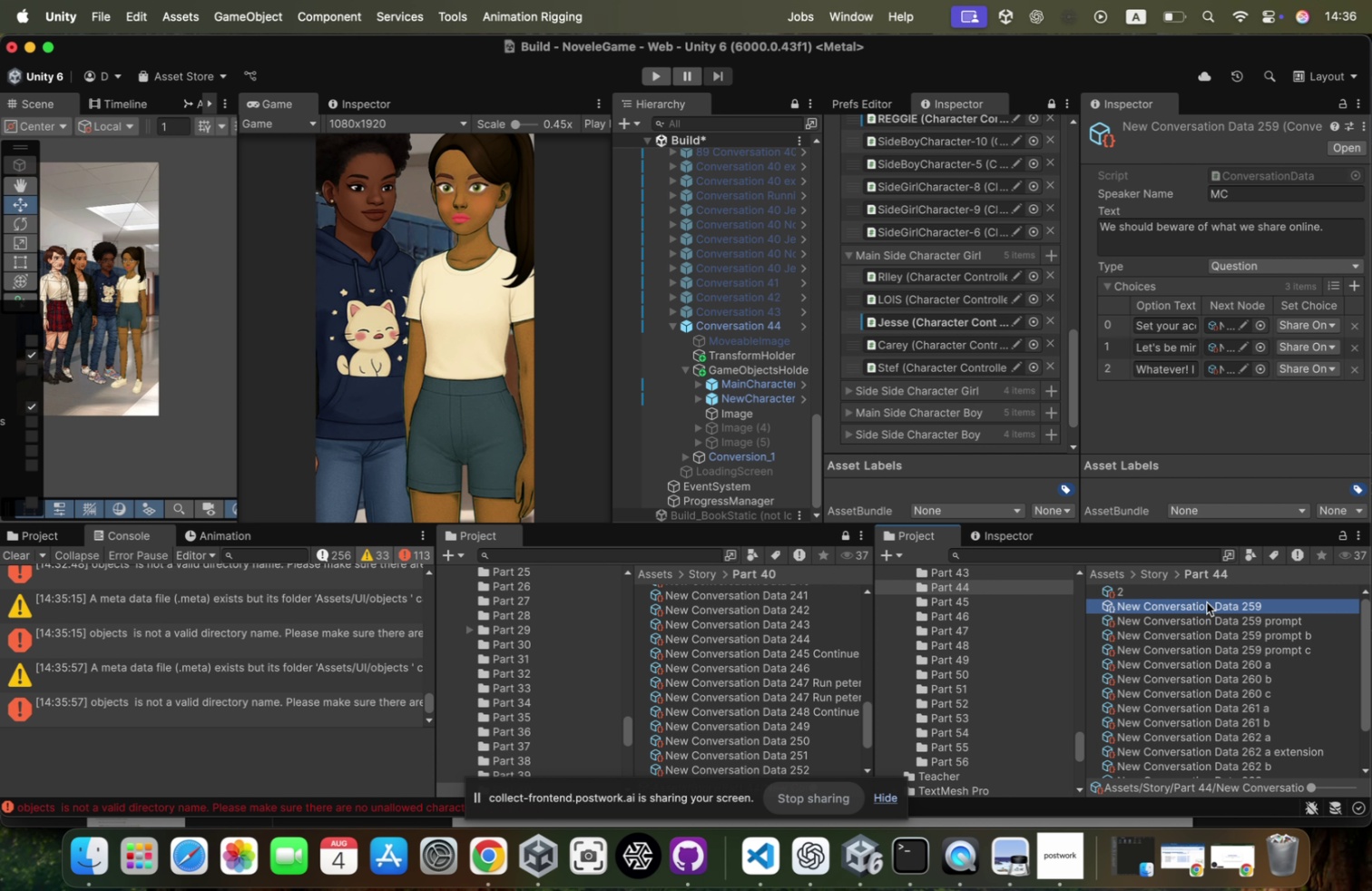 
left_click([1207, 600])
 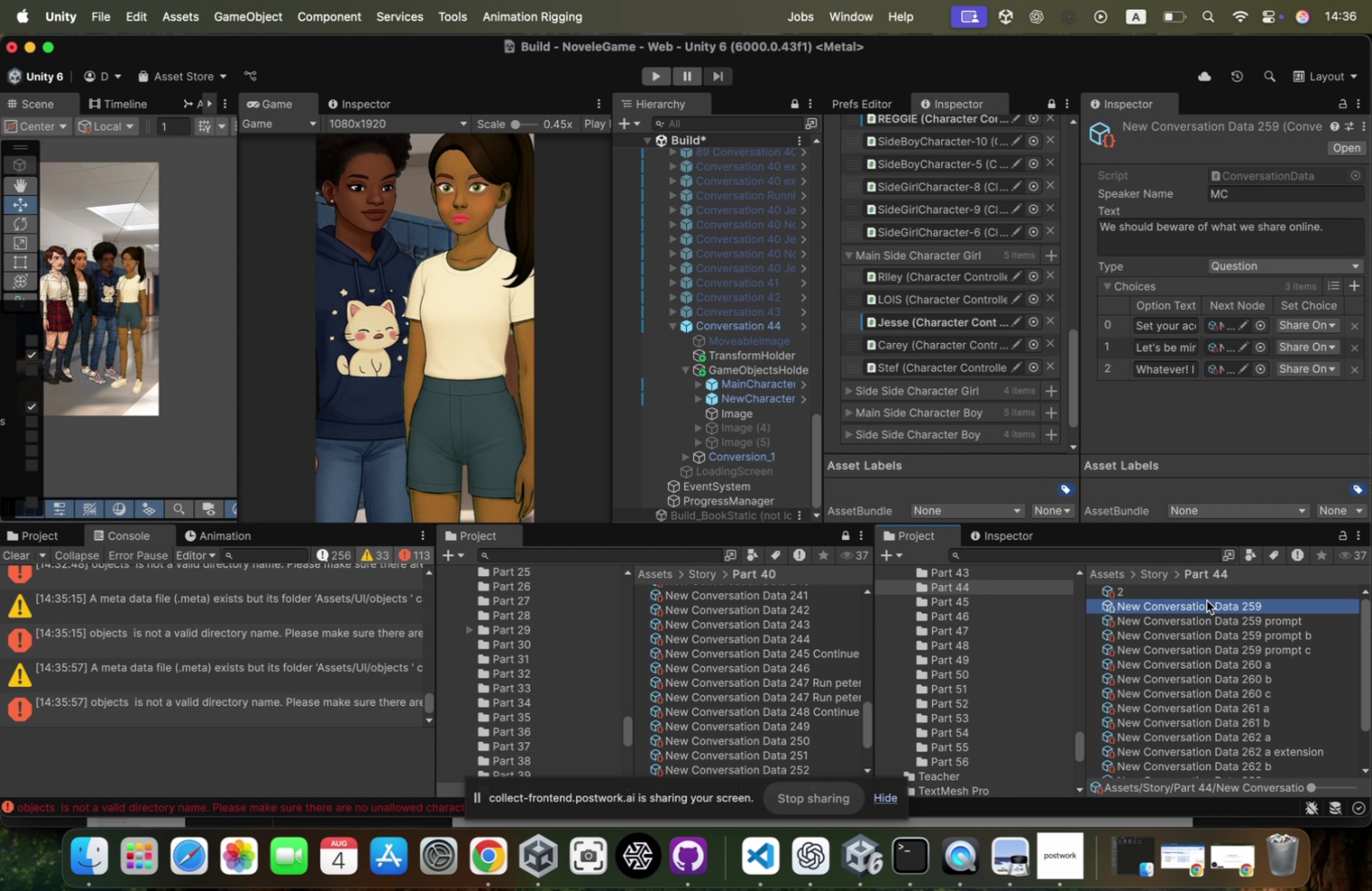 
left_click([1207, 600])
 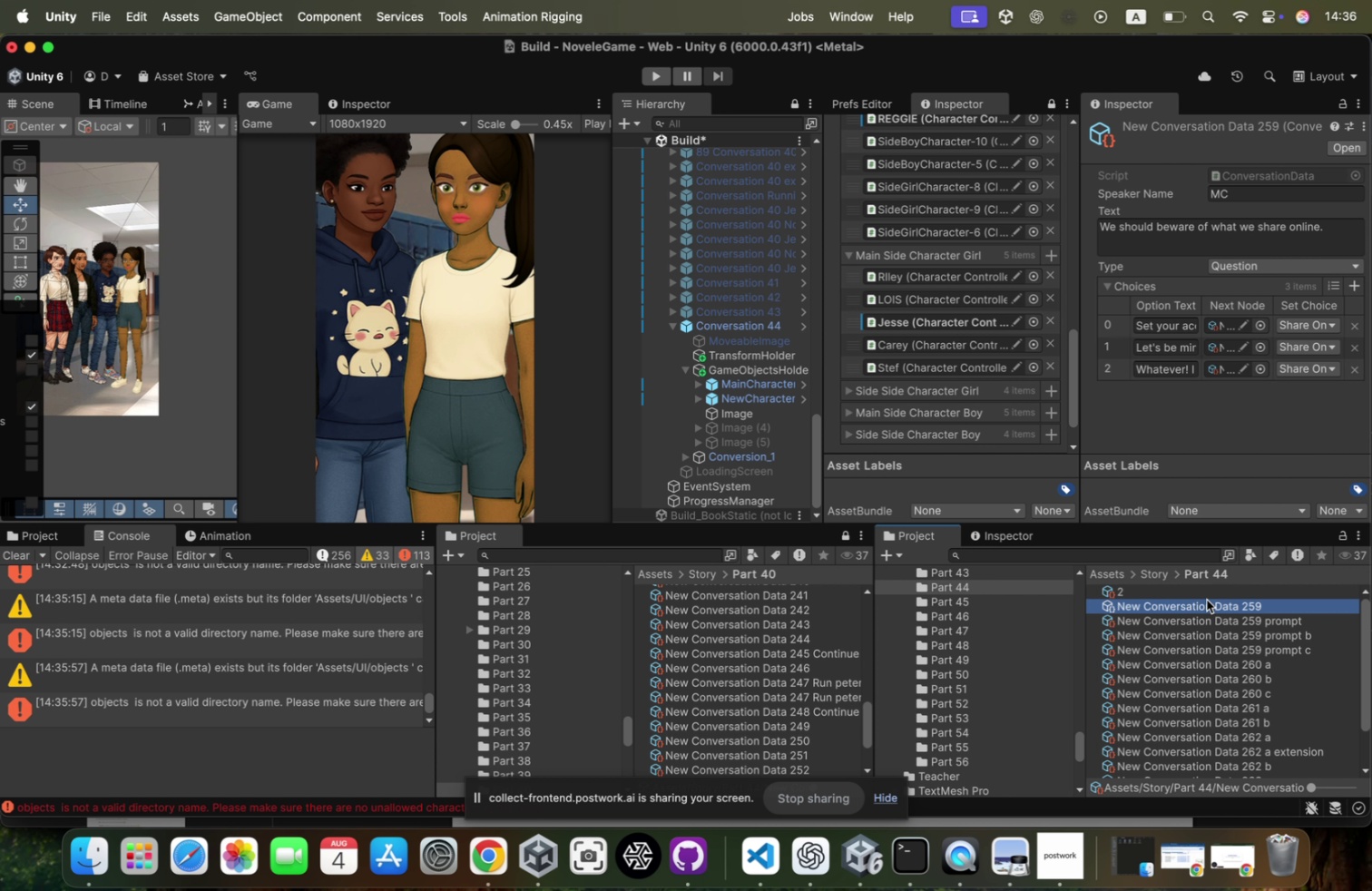 
left_click([1207, 599])
 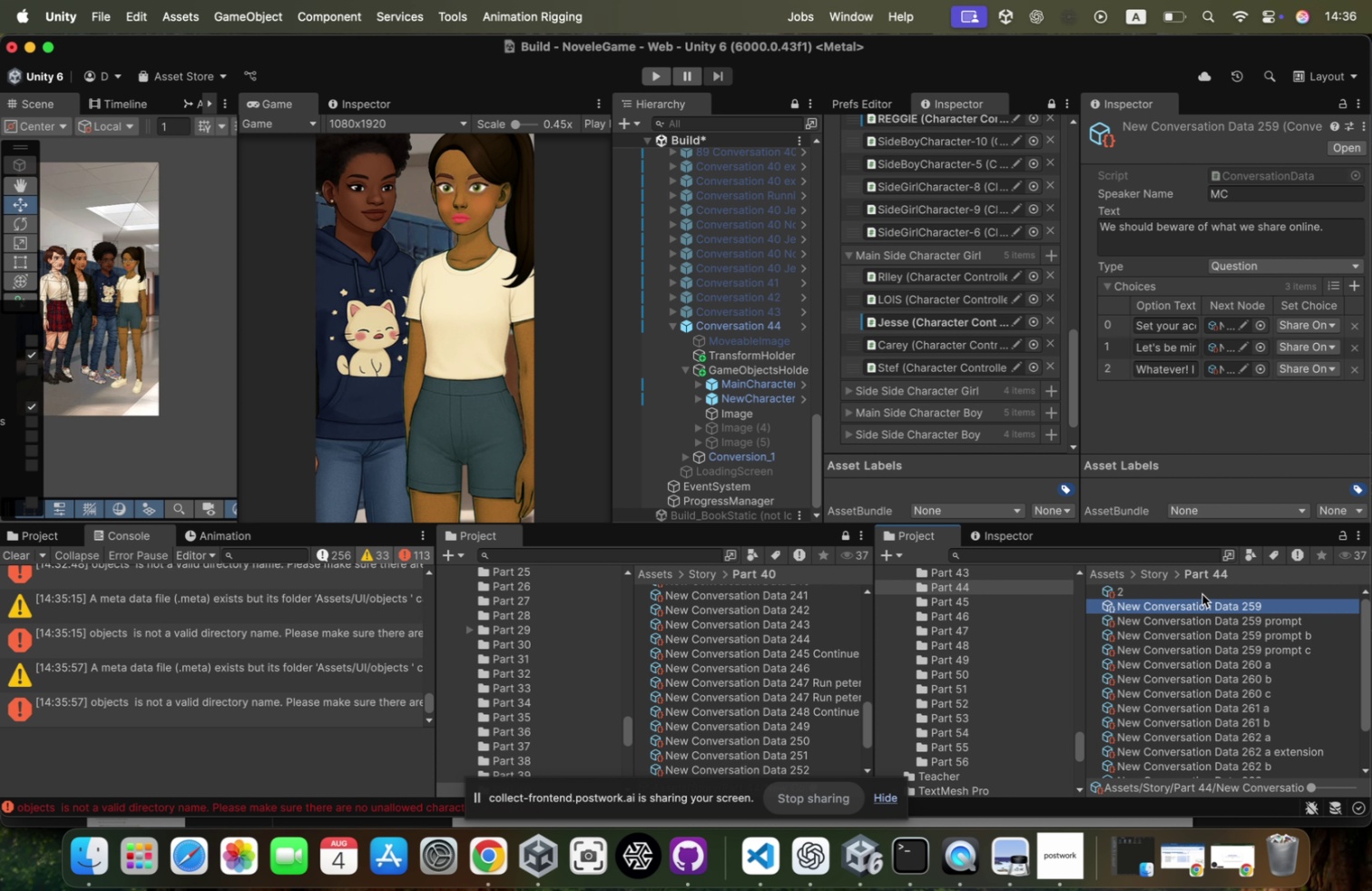 
left_click([1199, 593])
 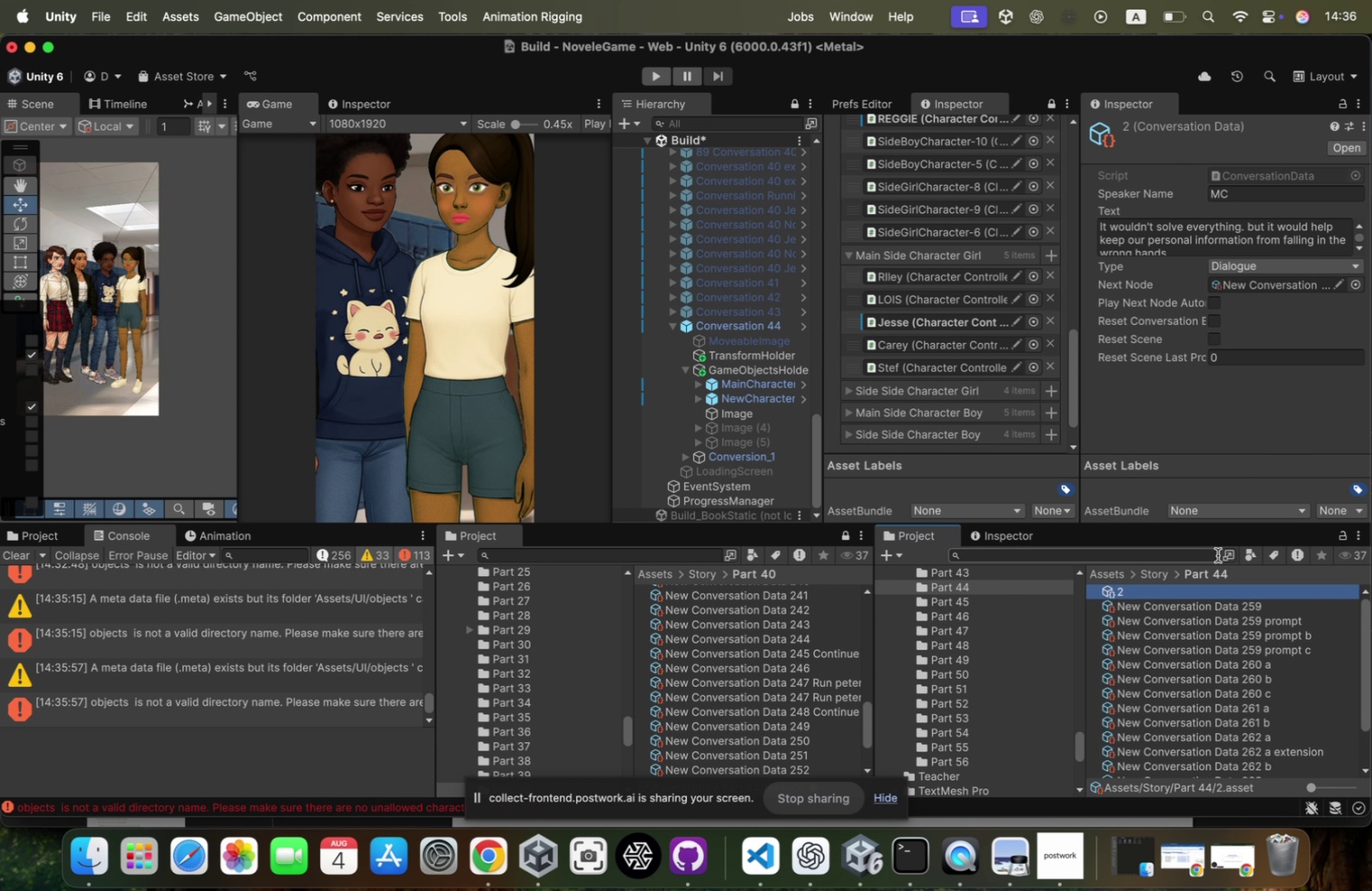 
key(Meta+Backspace)
 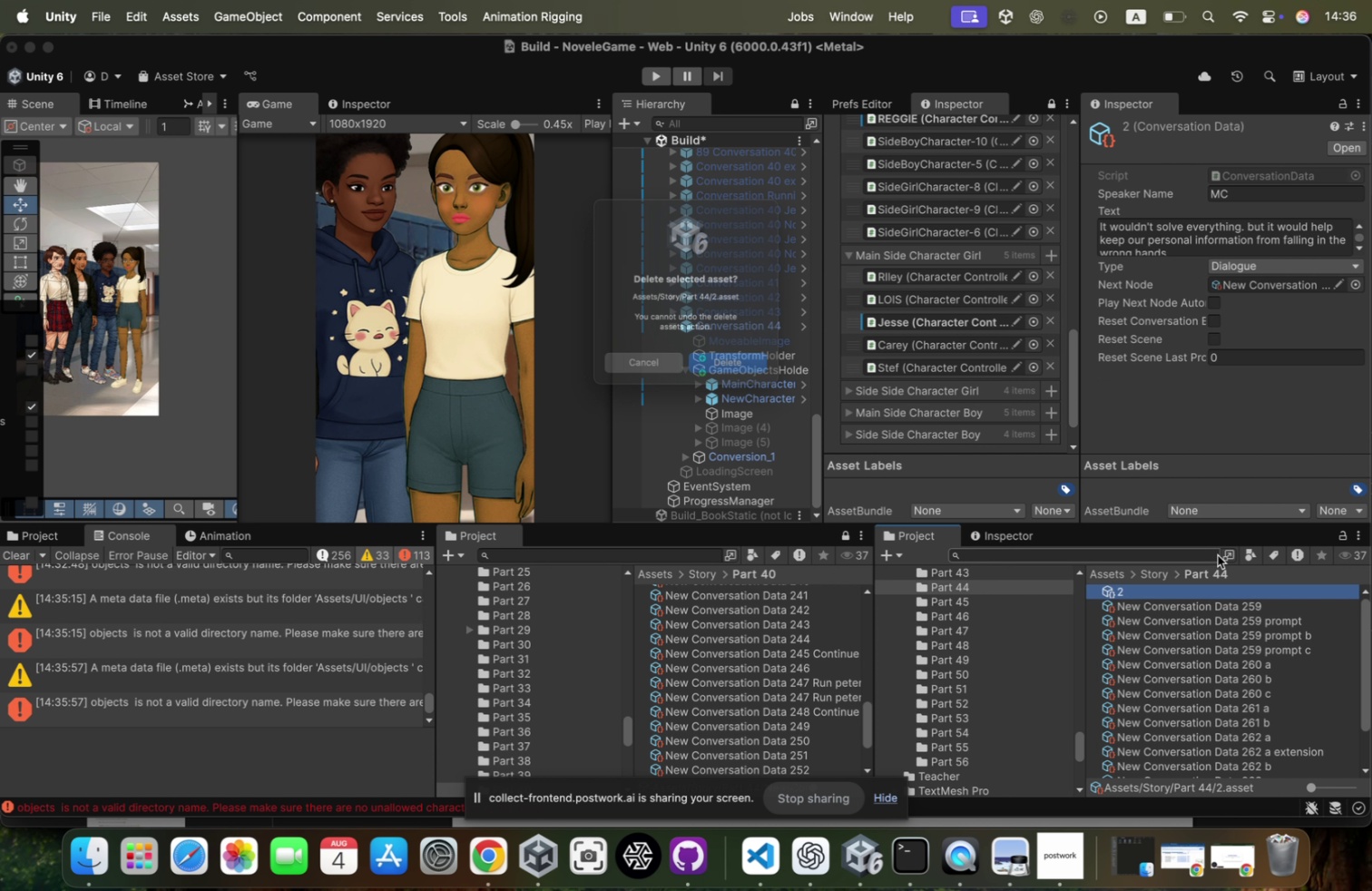 
key(Enter)
 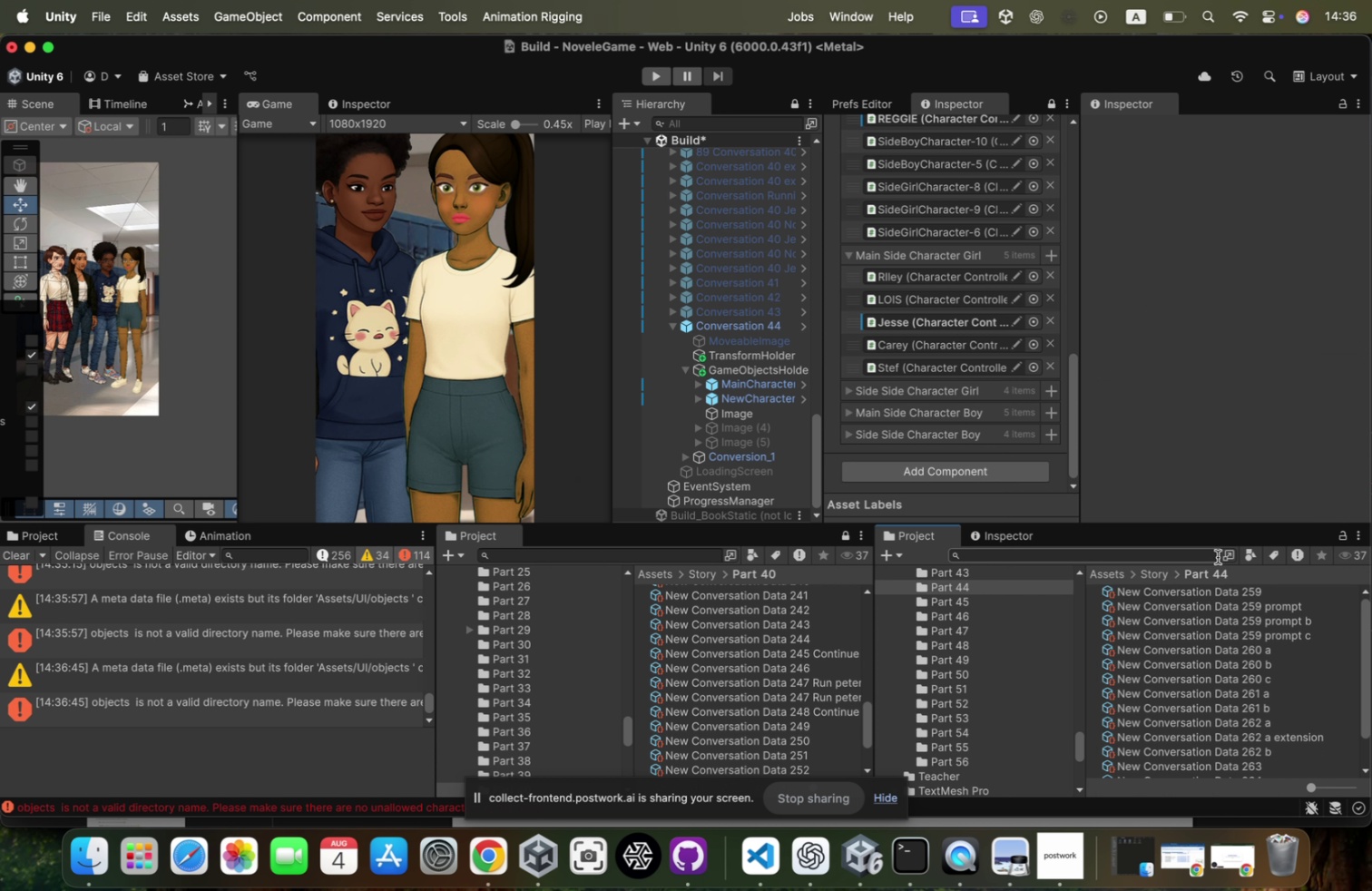 
scroll: coordinate [1231, 679], scroll_direction: down, amount: 68.0
 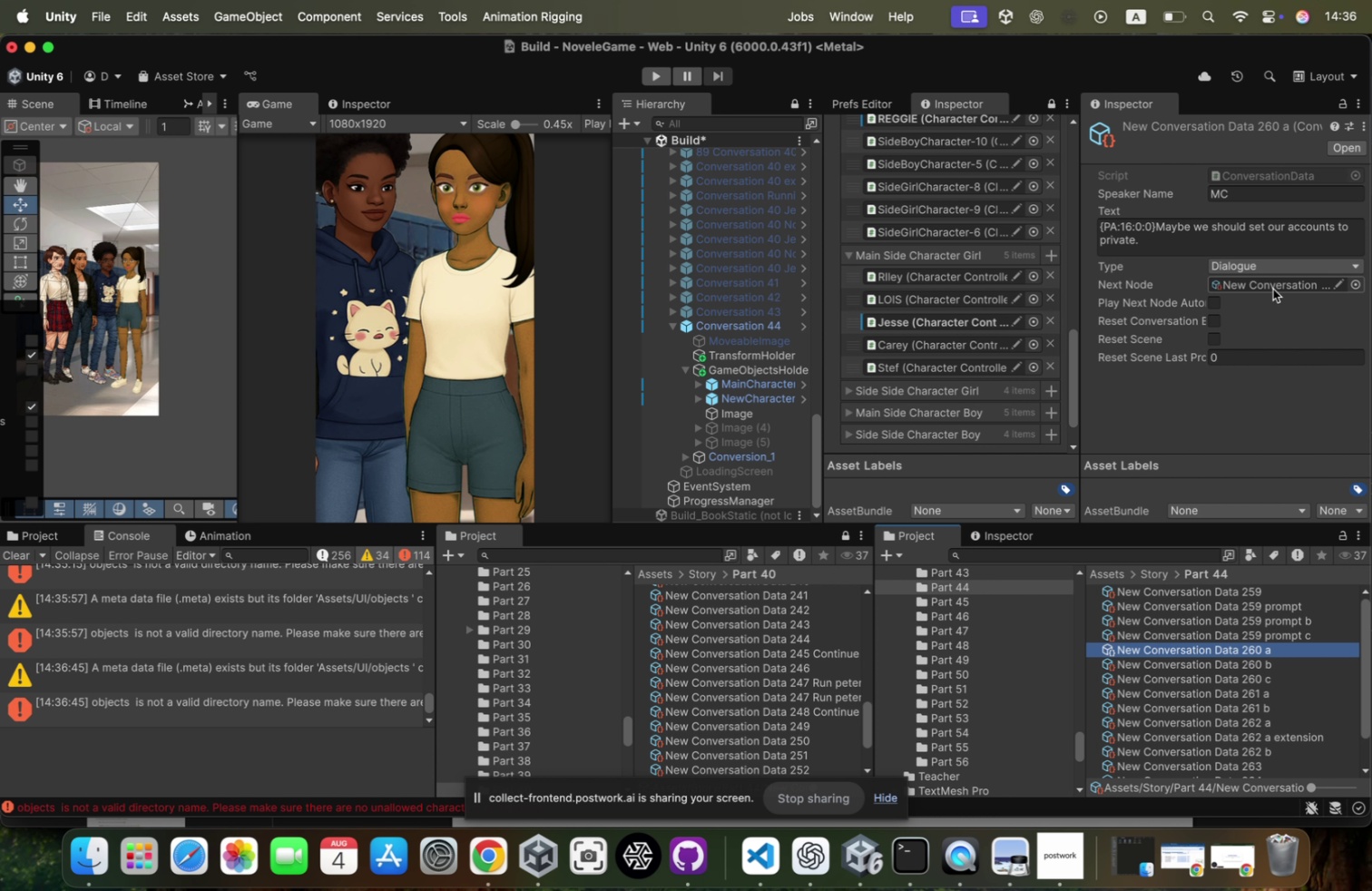 
key(ArrowDown)
 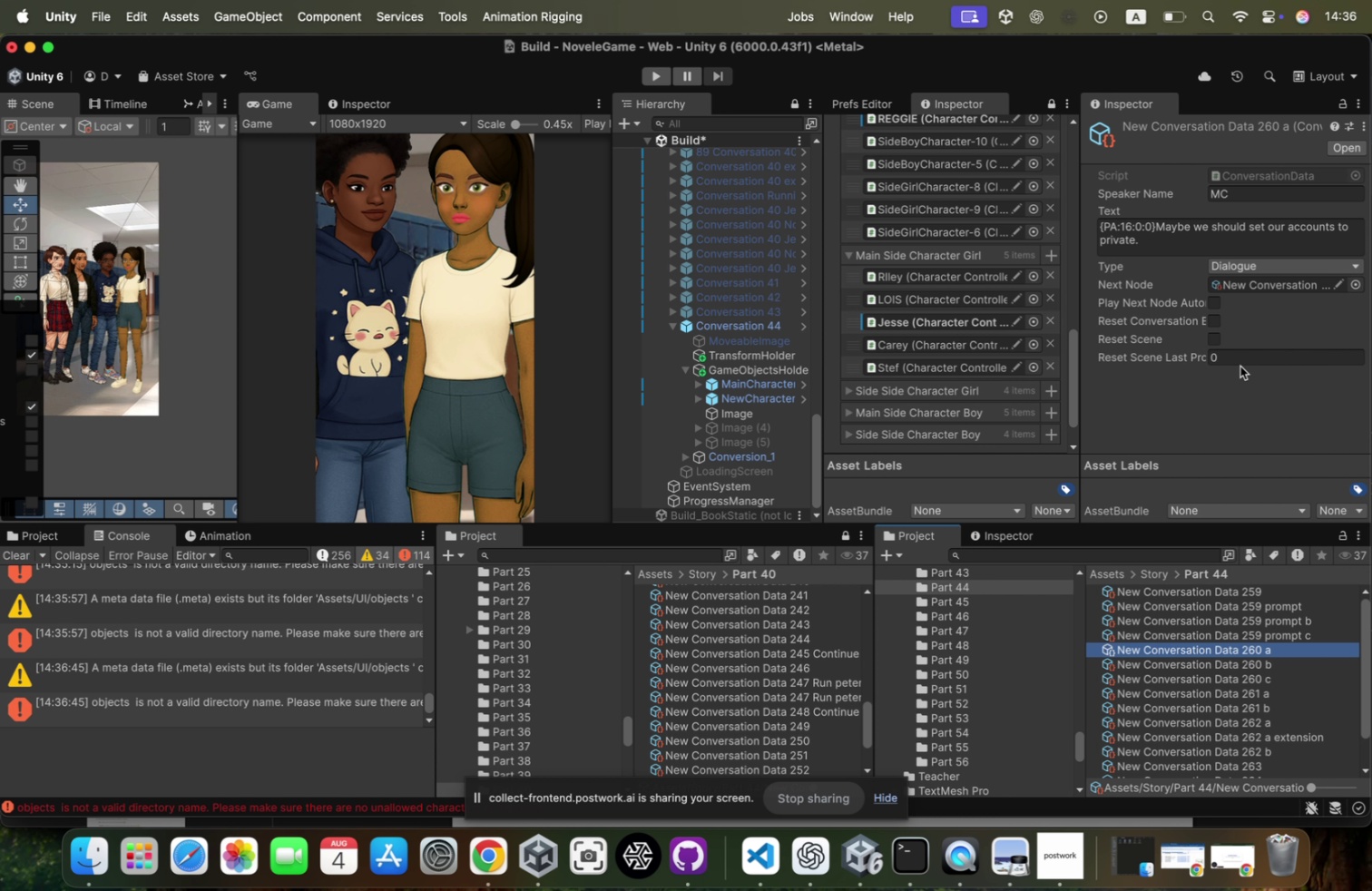 
key(ArrowDown)
 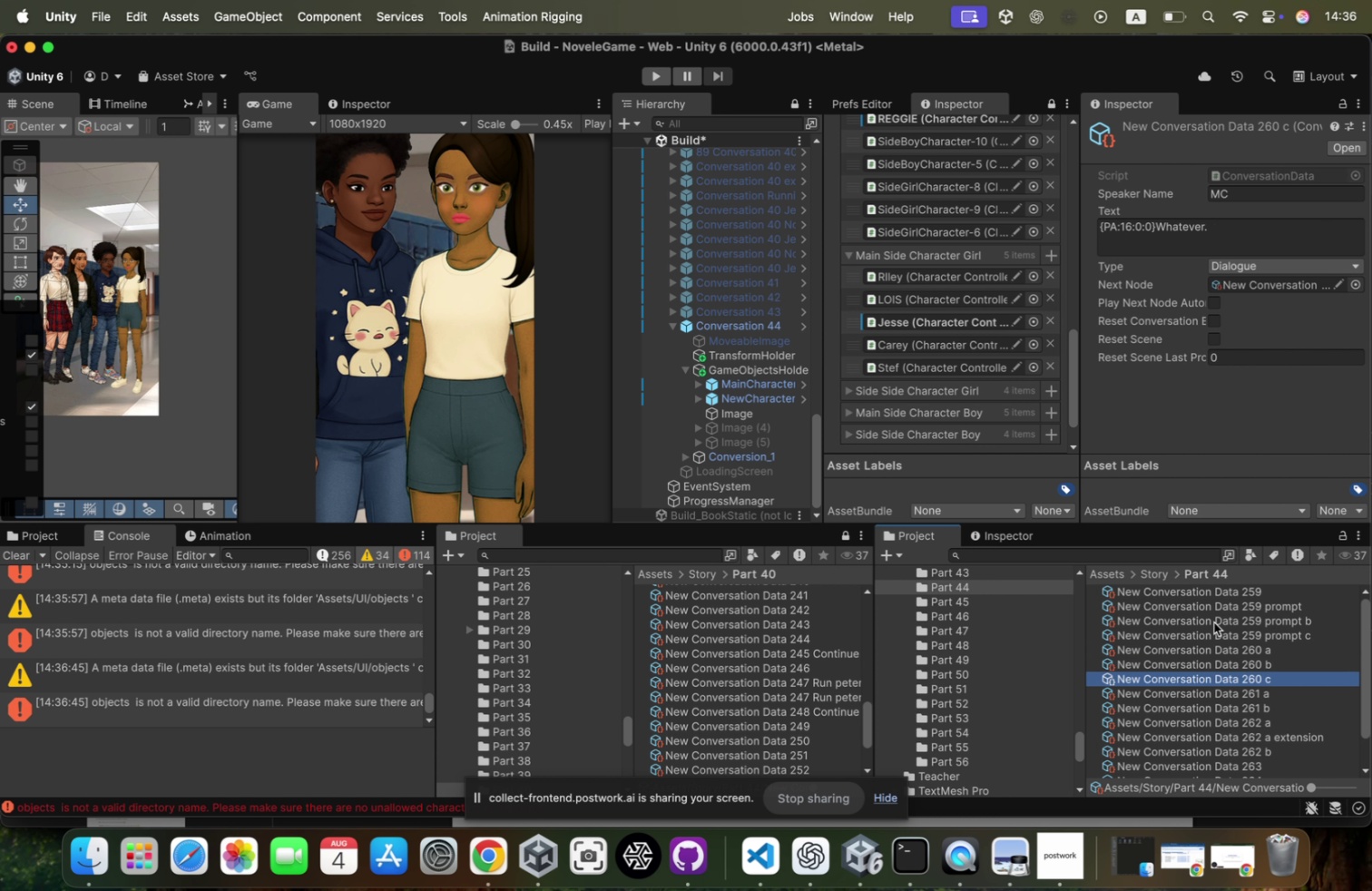 
scroll: coordinate [1214, 622], scroll_direction: down, amount: 6.0
 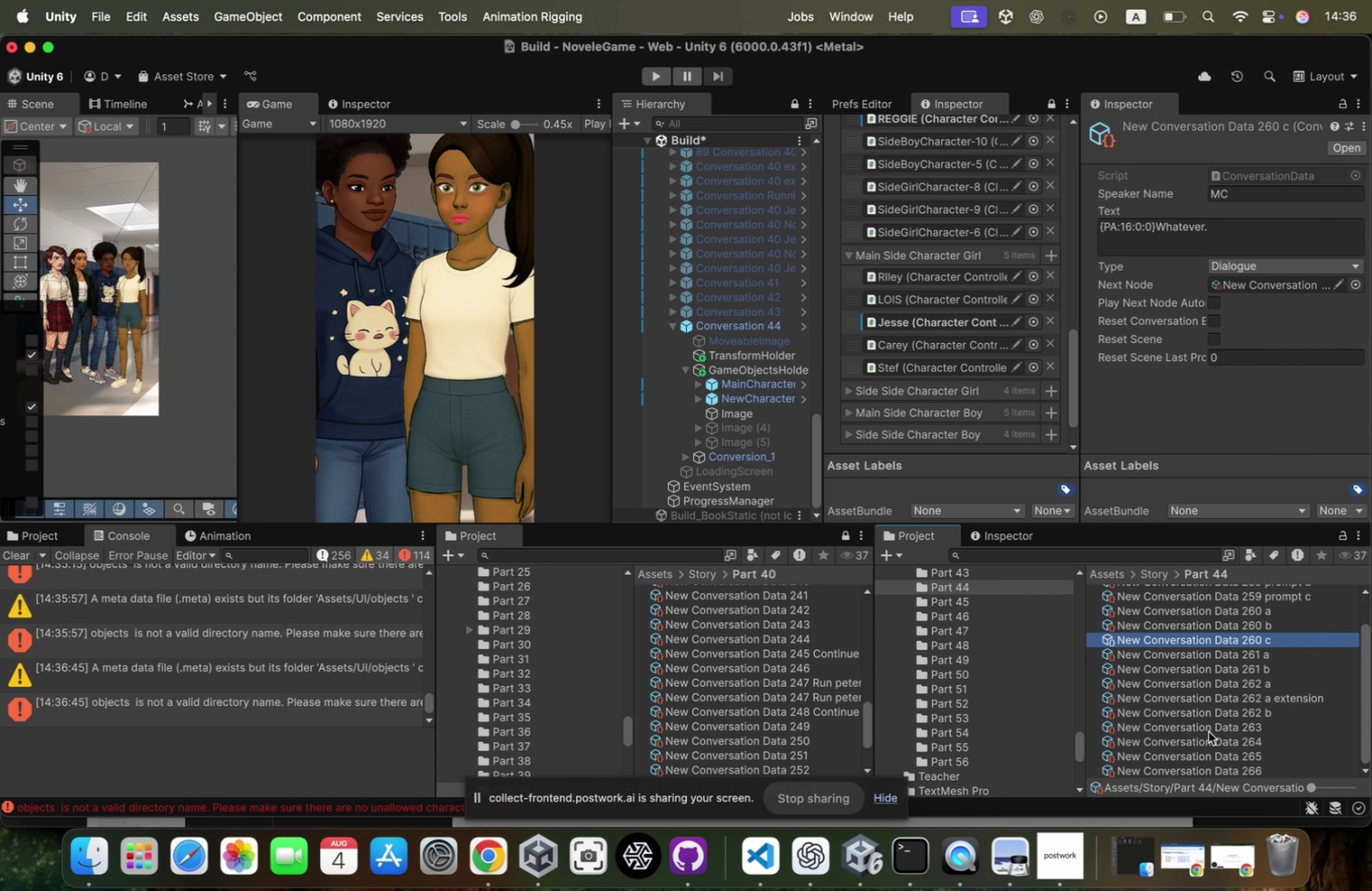 
left_click_drag(start_coordinate=[1210, 724], to_coordinate=[1276, 283])
 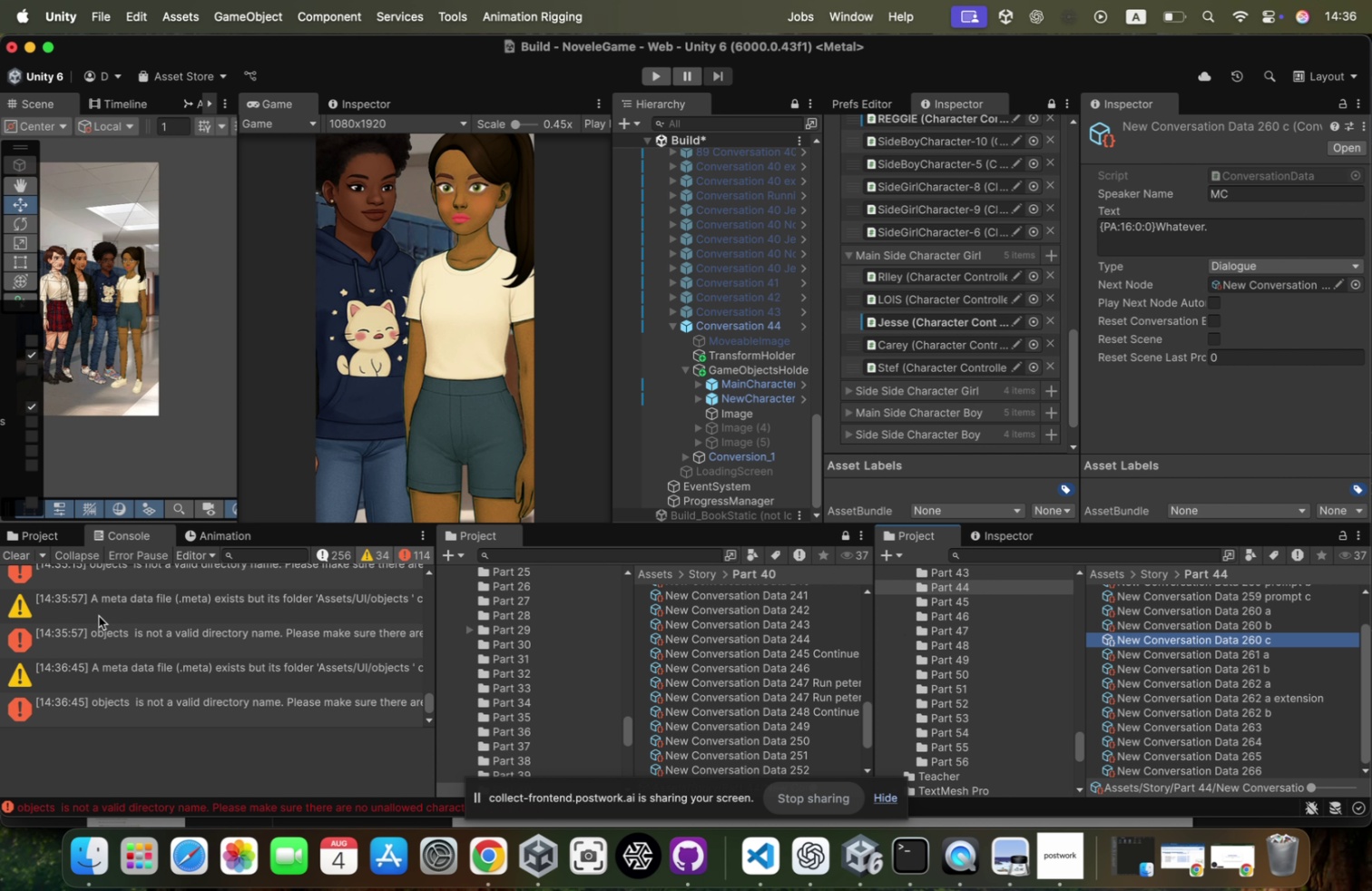 
left_click([10, 555])
 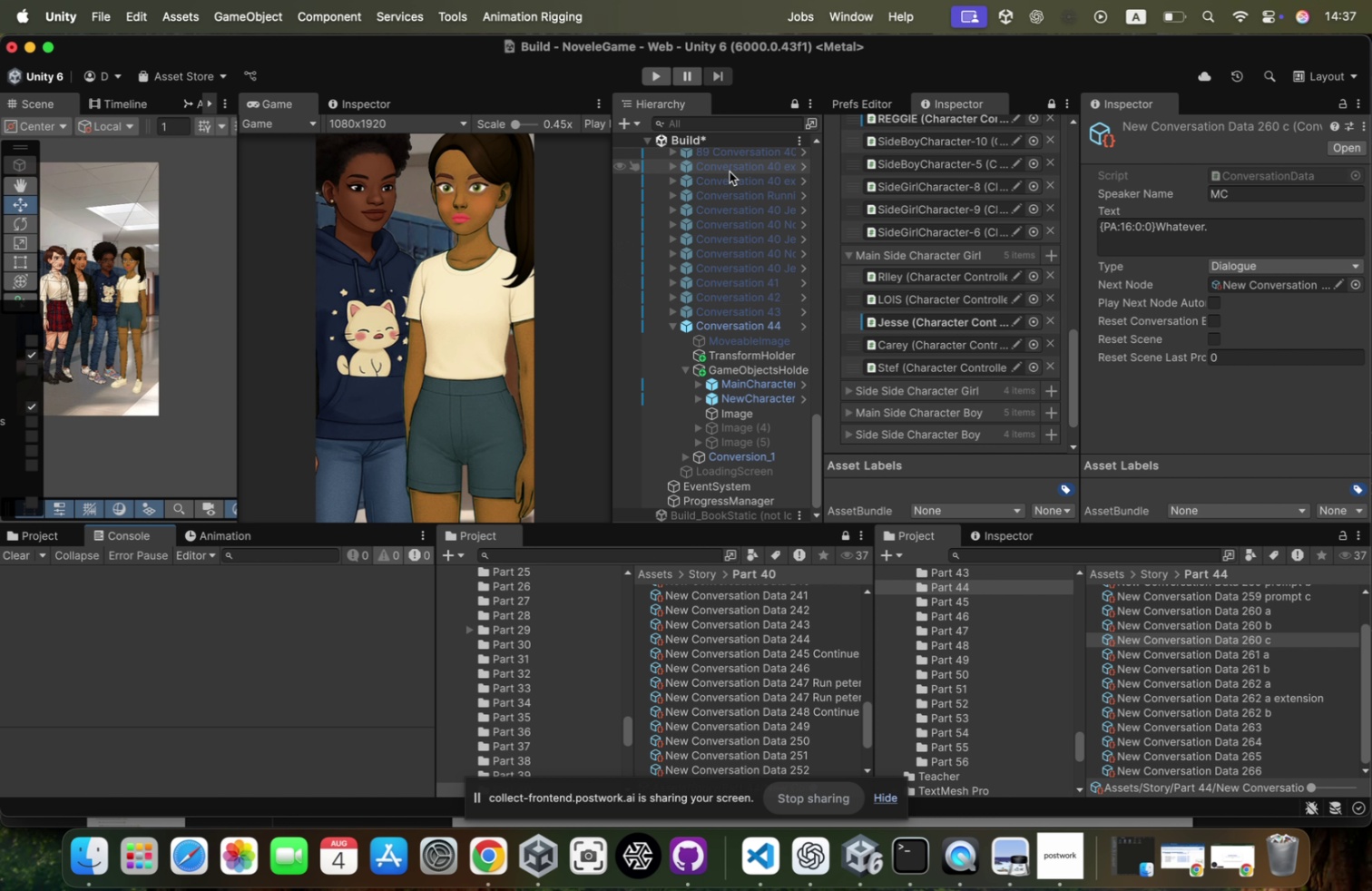 
right_click([737, 140])
 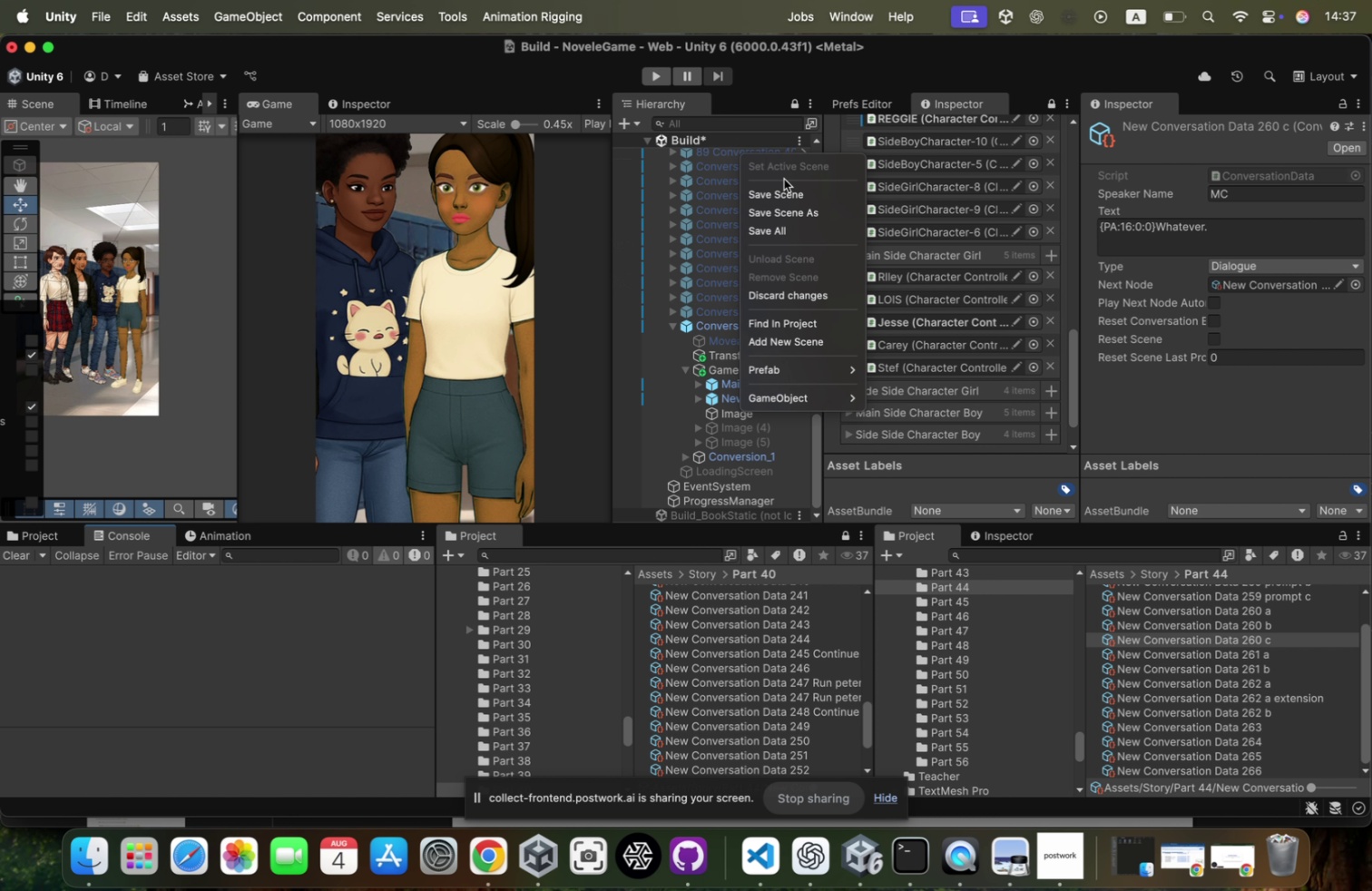 
left_click([779, 197])
 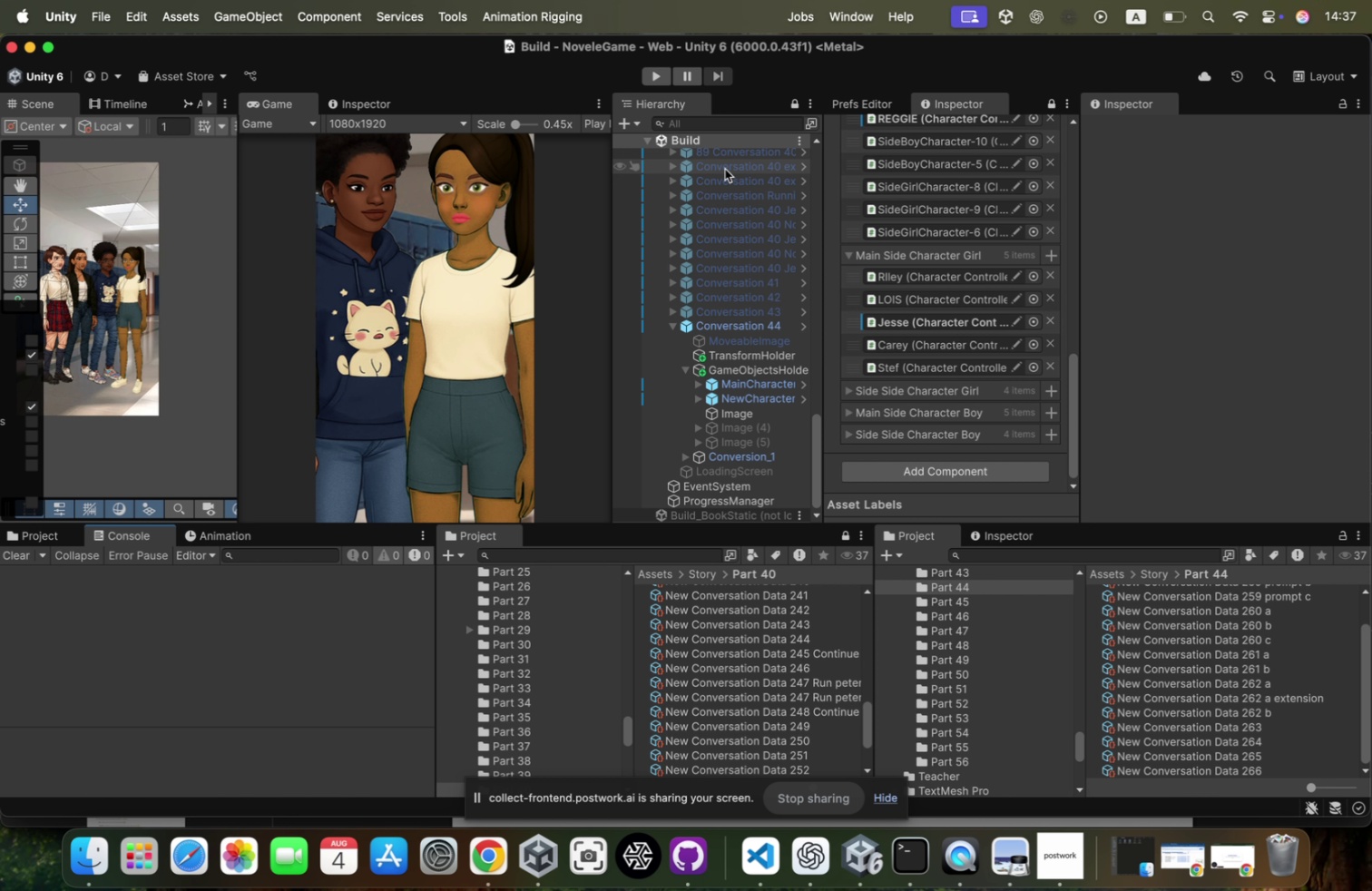 
wait(9.78)
 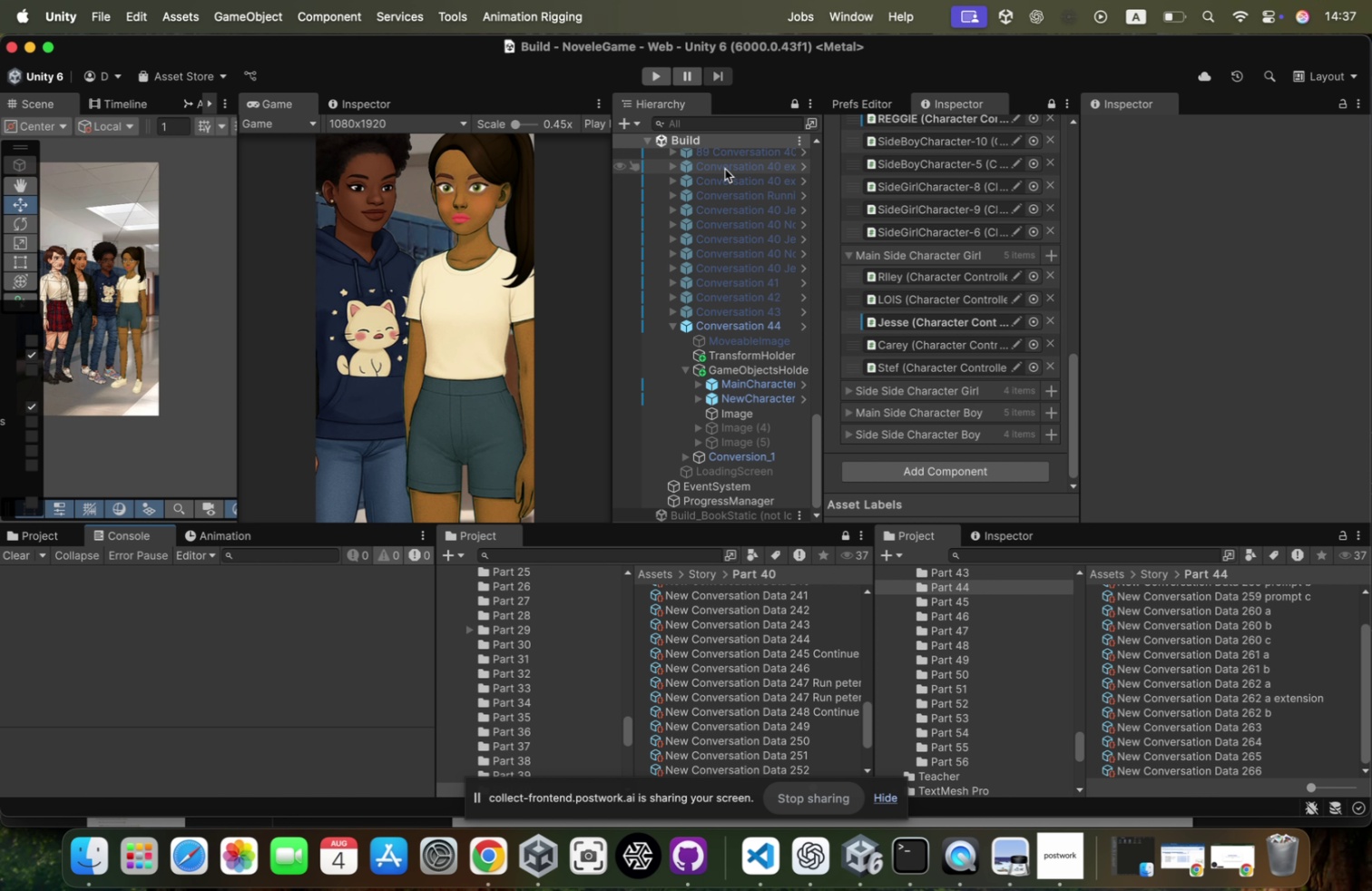 
left_click([653, 74])
 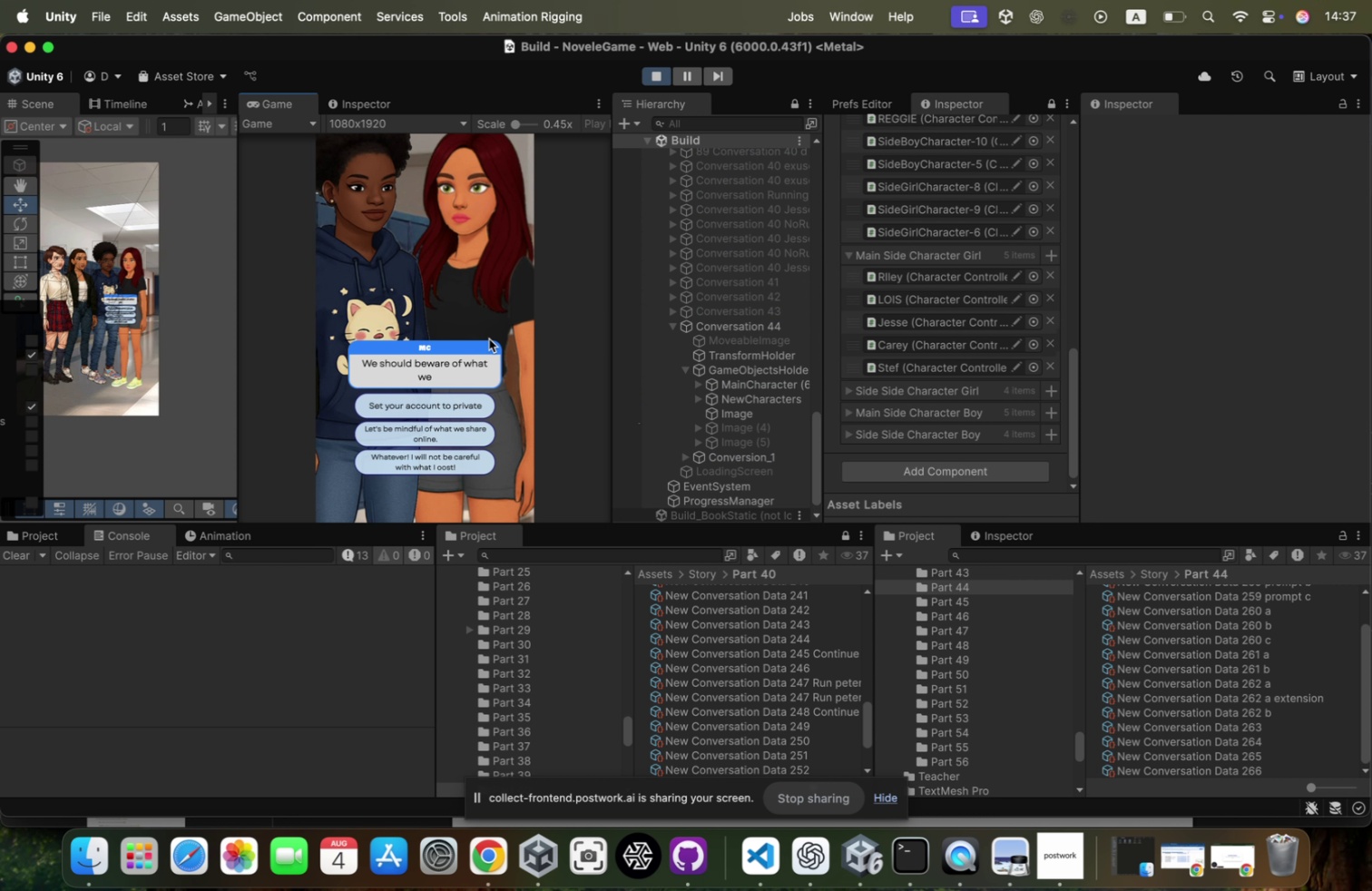 
left_click([448, 407])
 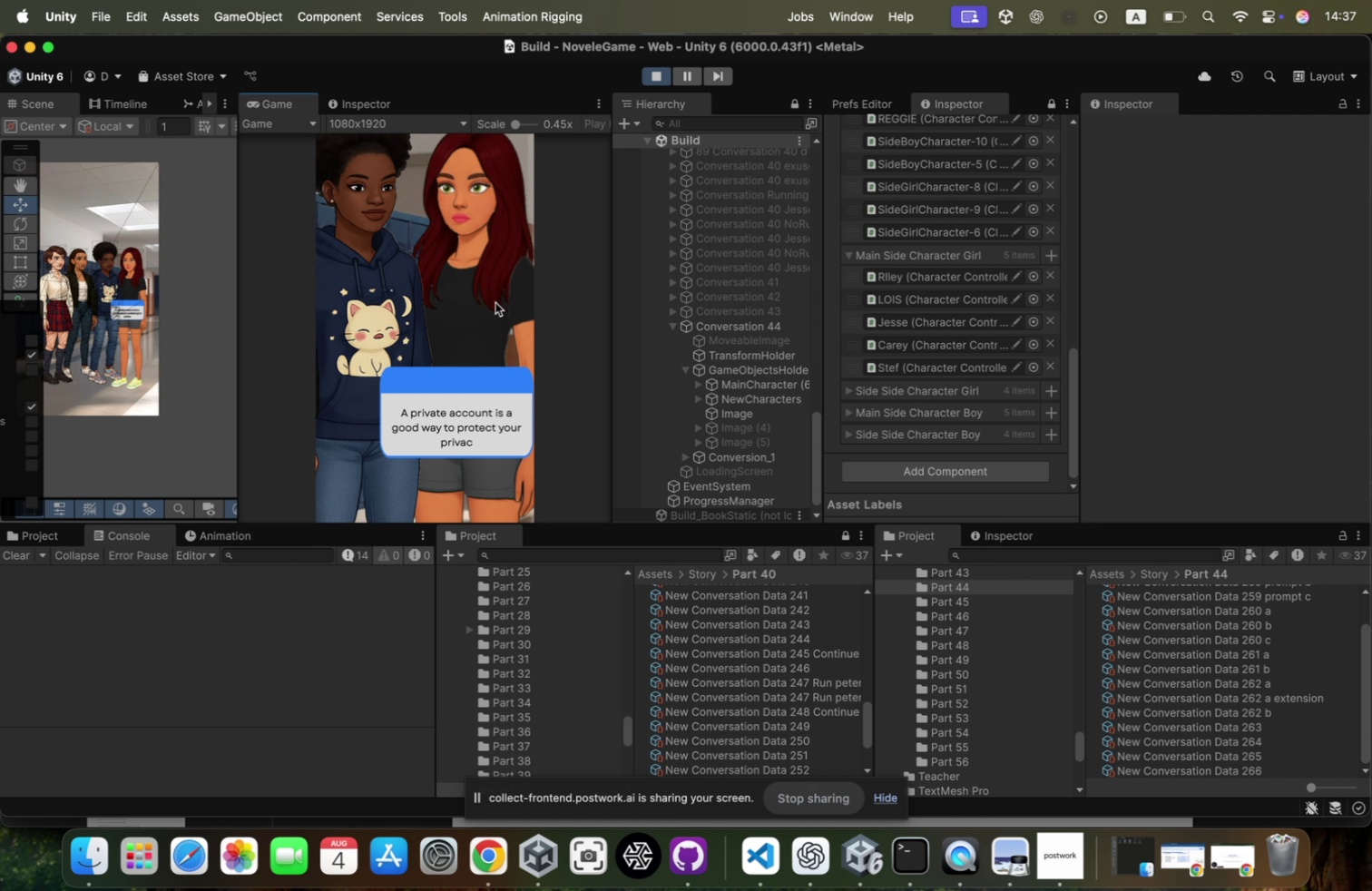 
left_click([485, 308])
 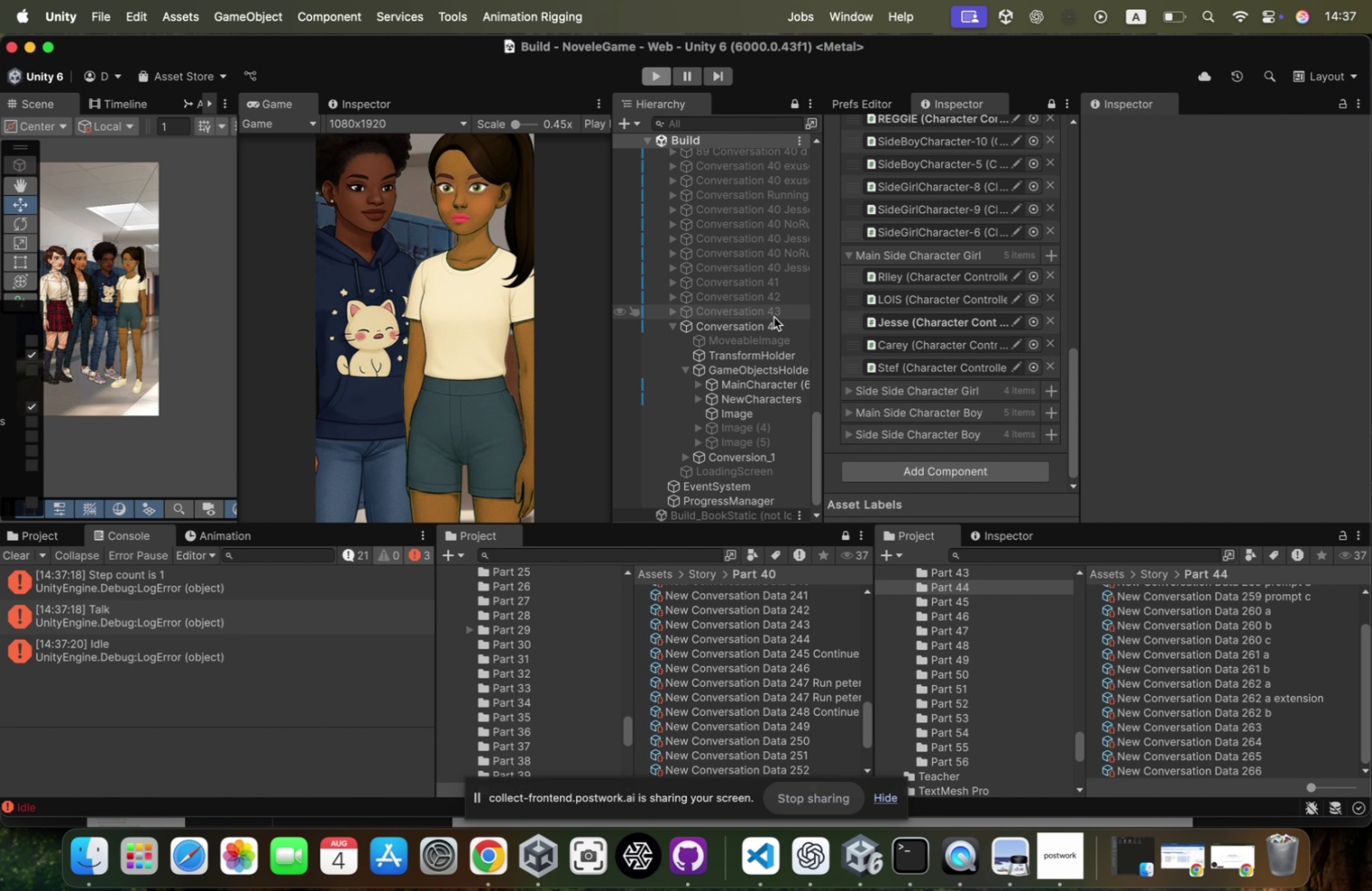 
wait(9.41)
 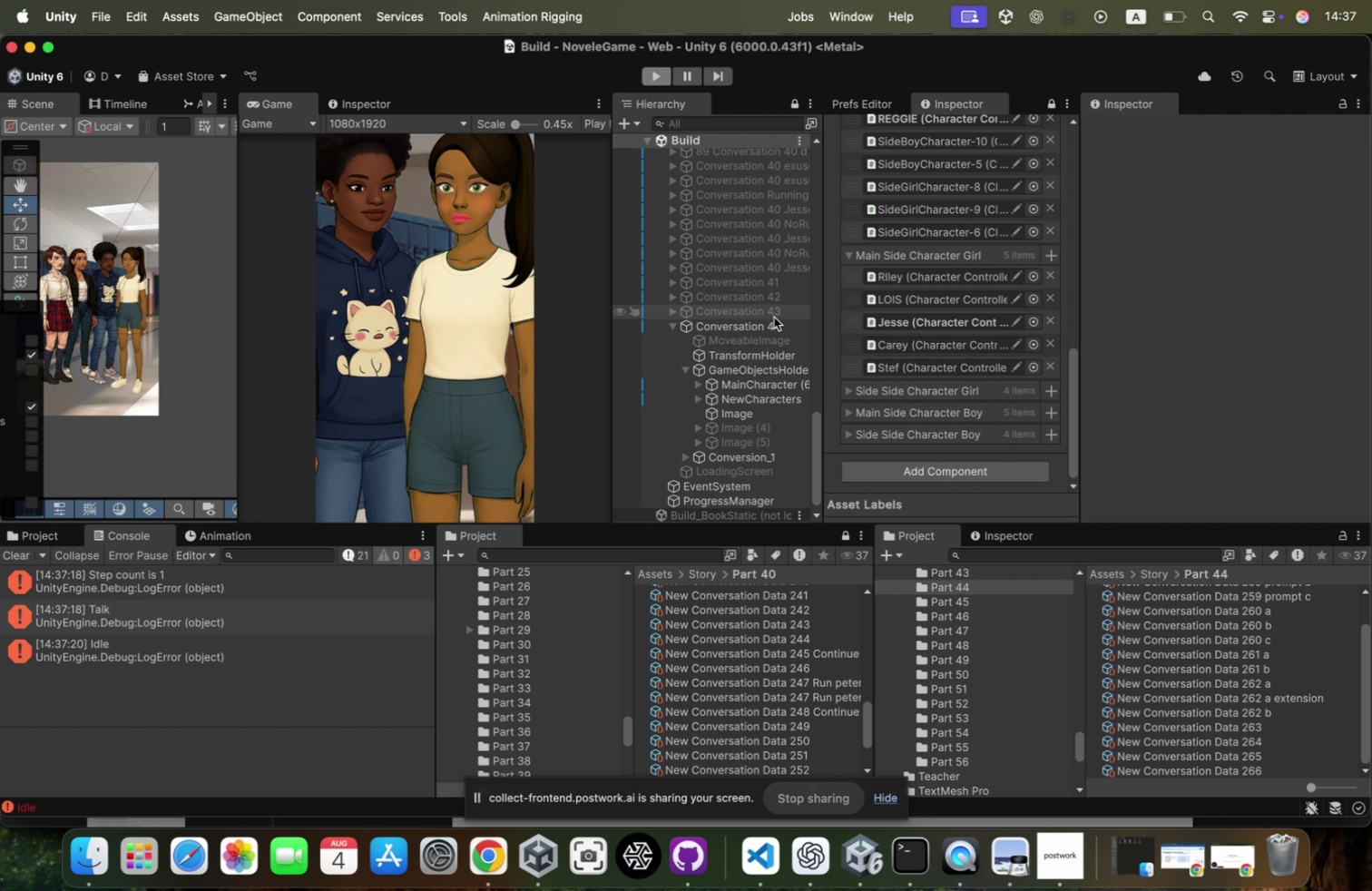 
key(ArrowRight)
 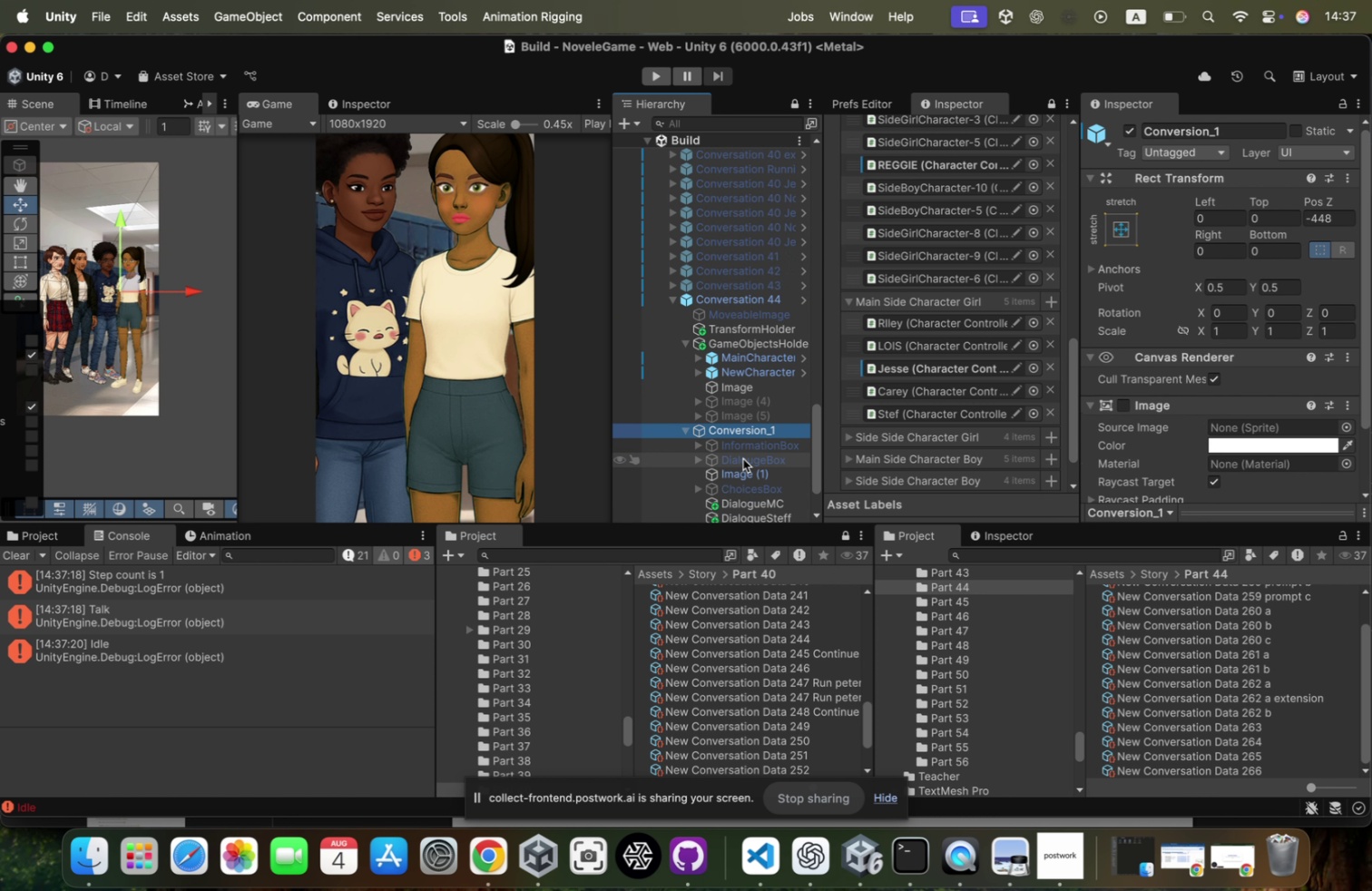 
scroll: coordinate [743, 458], scroll_direction: down, amount: 16.0
 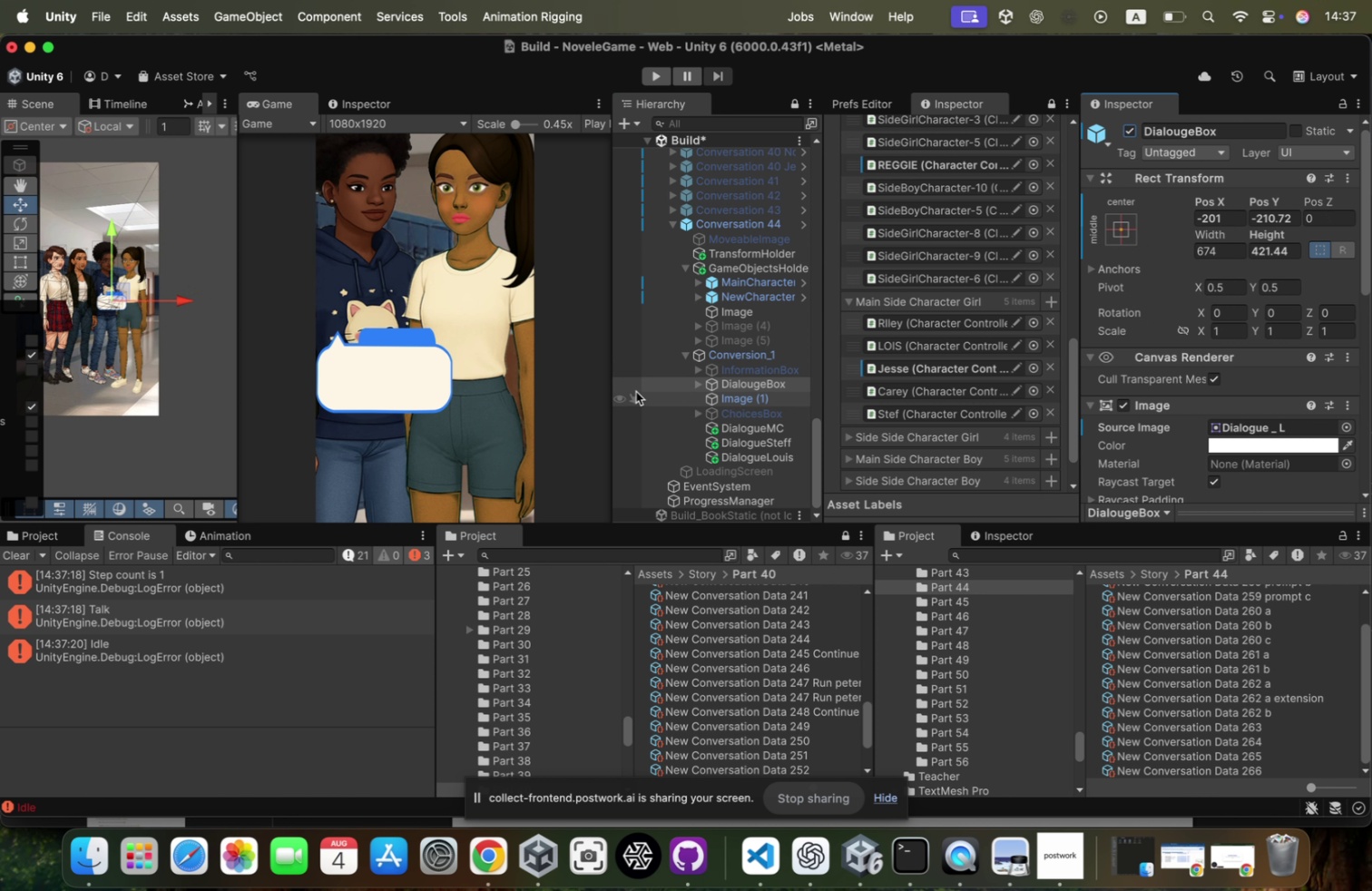 
wait(5.17)
 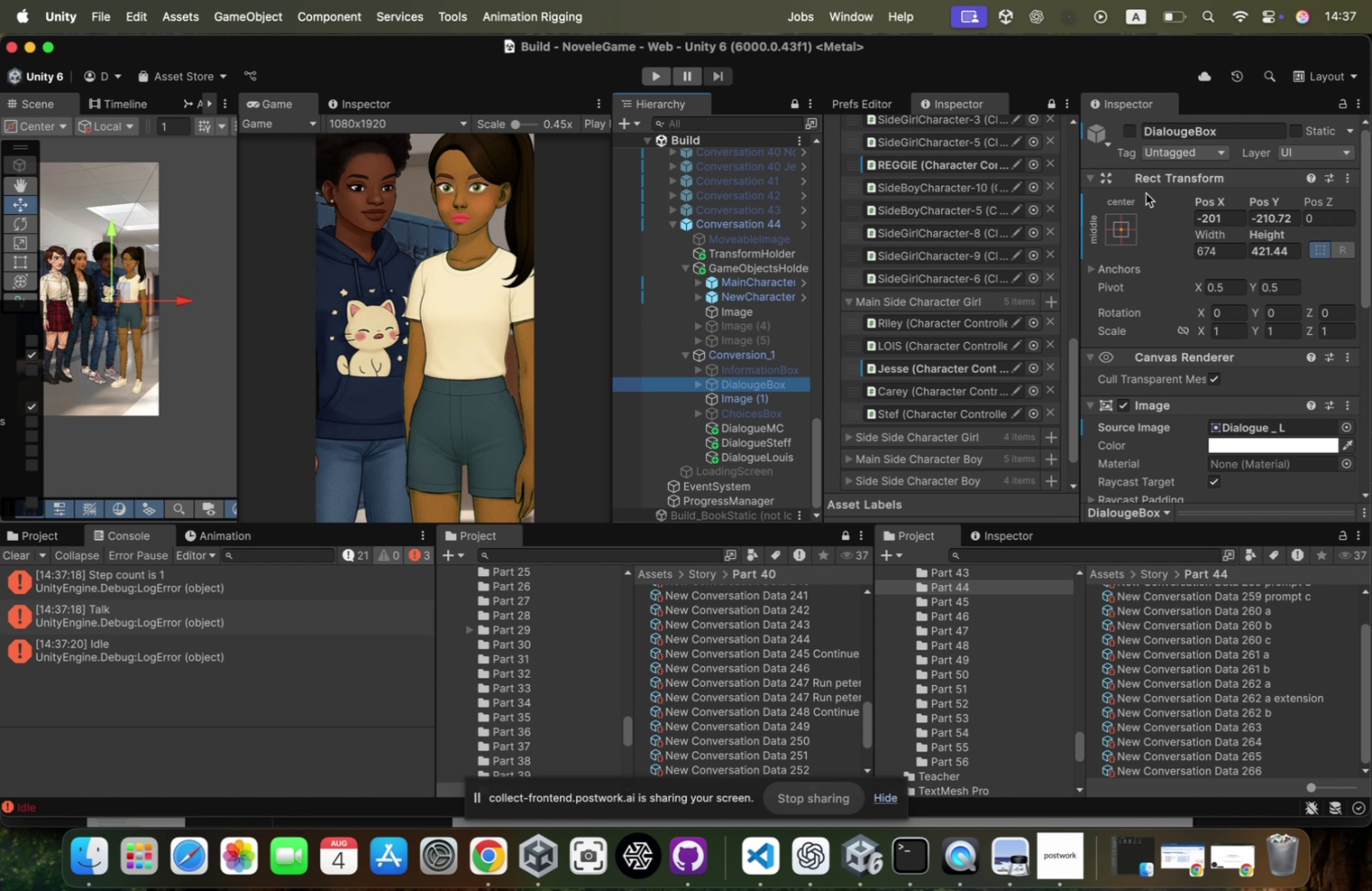 
left_click([1341, 423])
 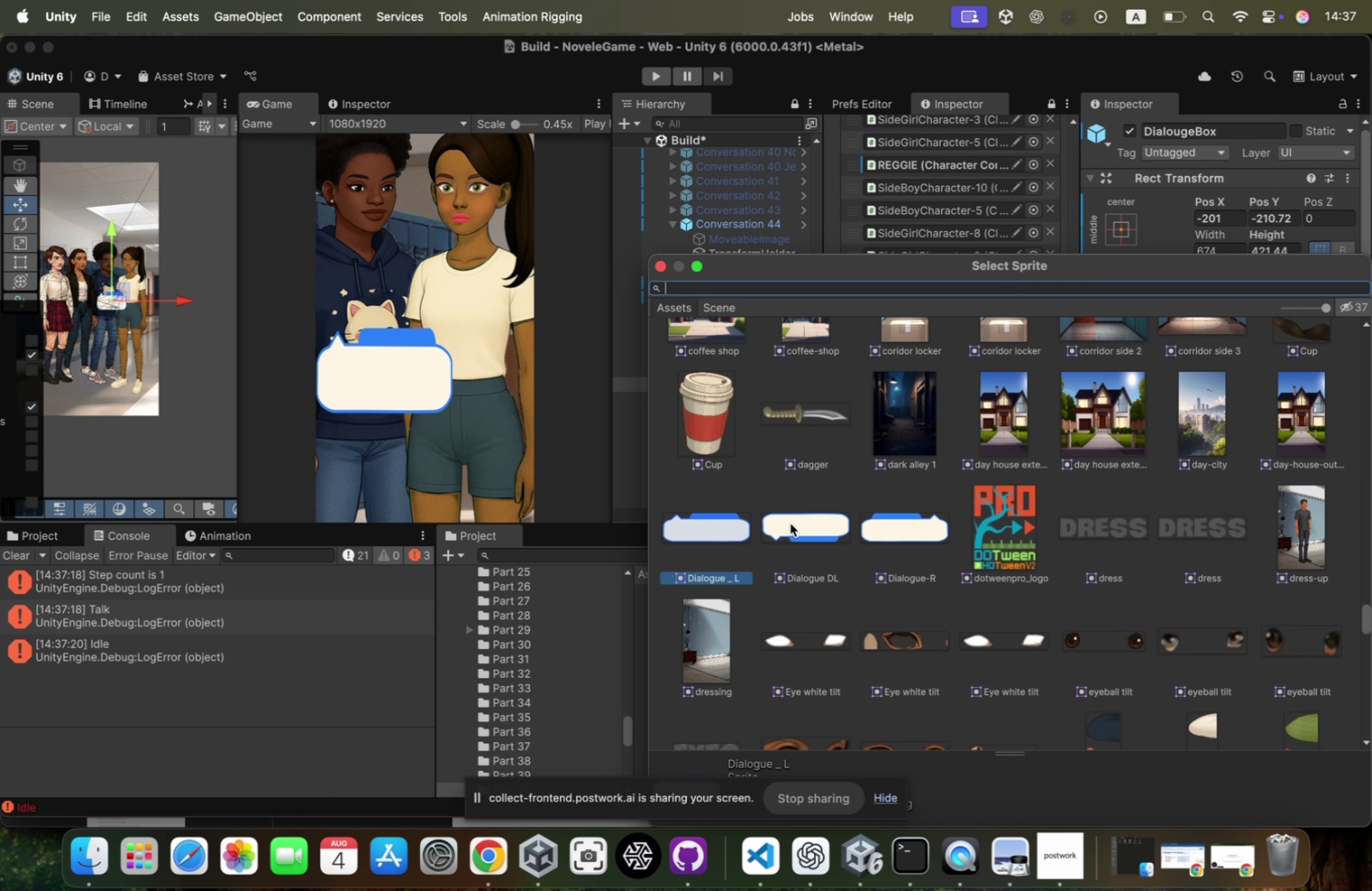 
double_click([900, 534])
 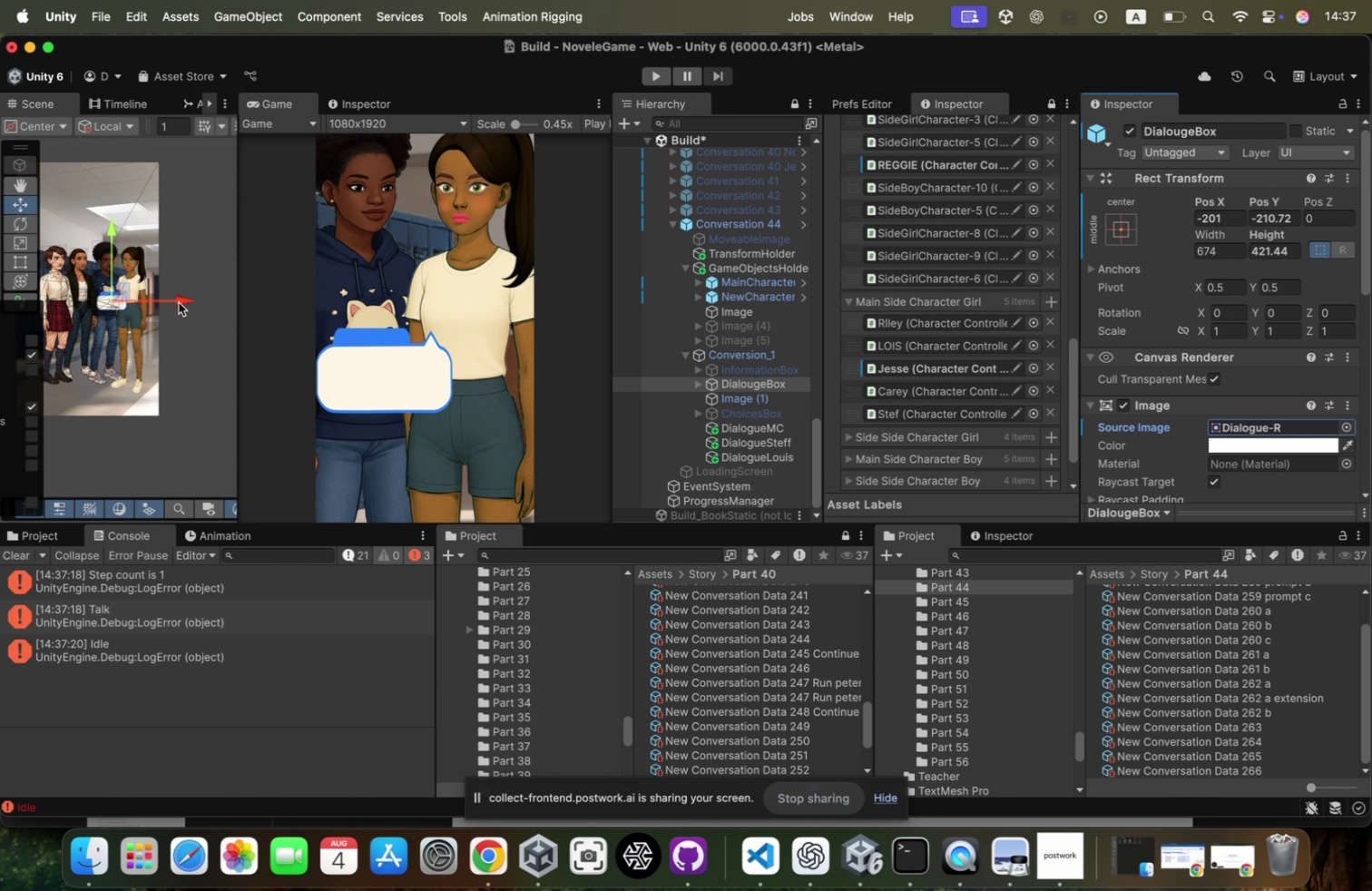 
left_click_drag(start_coordinate=[128, 295], to_coordinate=[138, 284])
 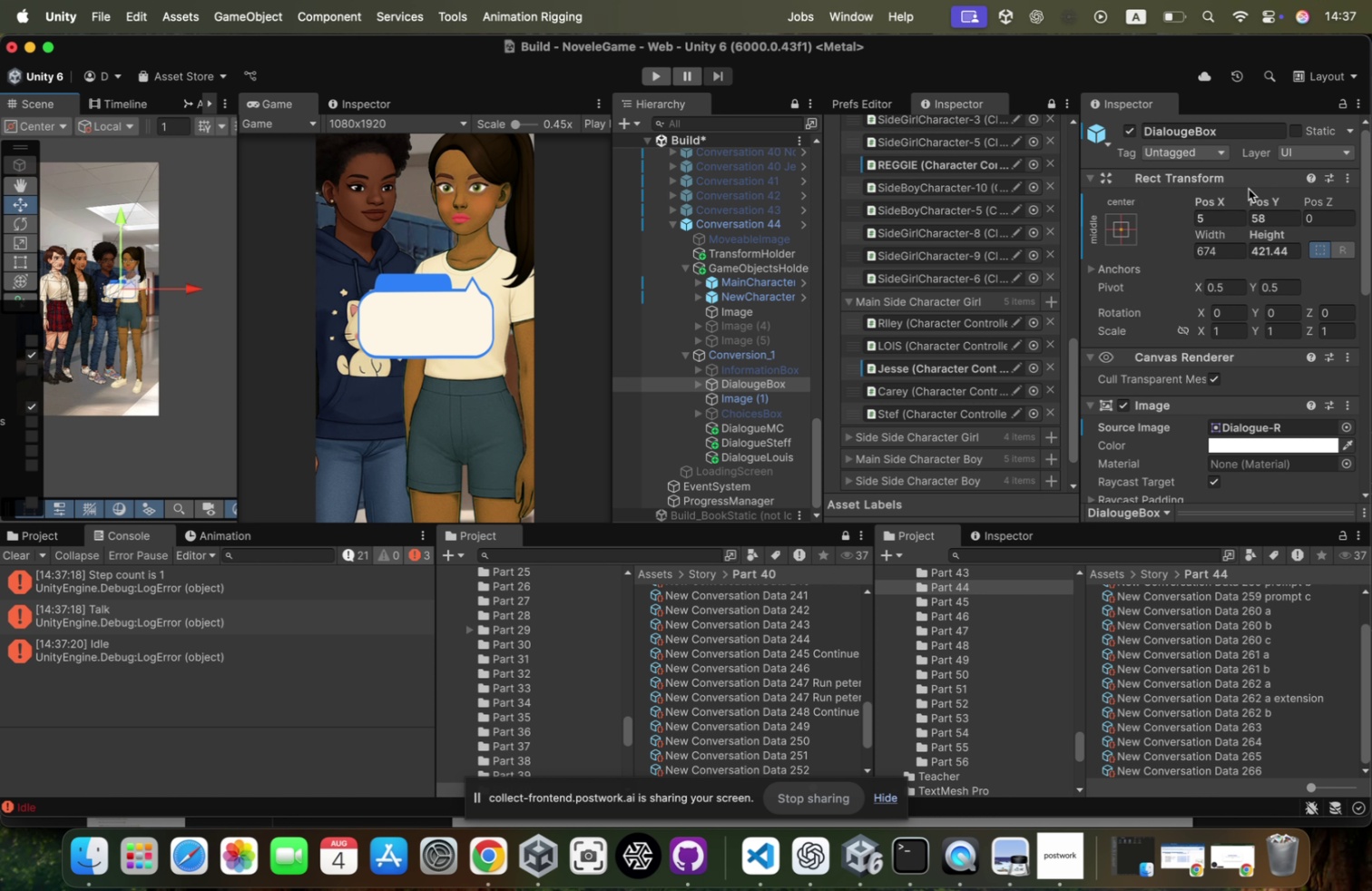 
right_click([1253, 185])
 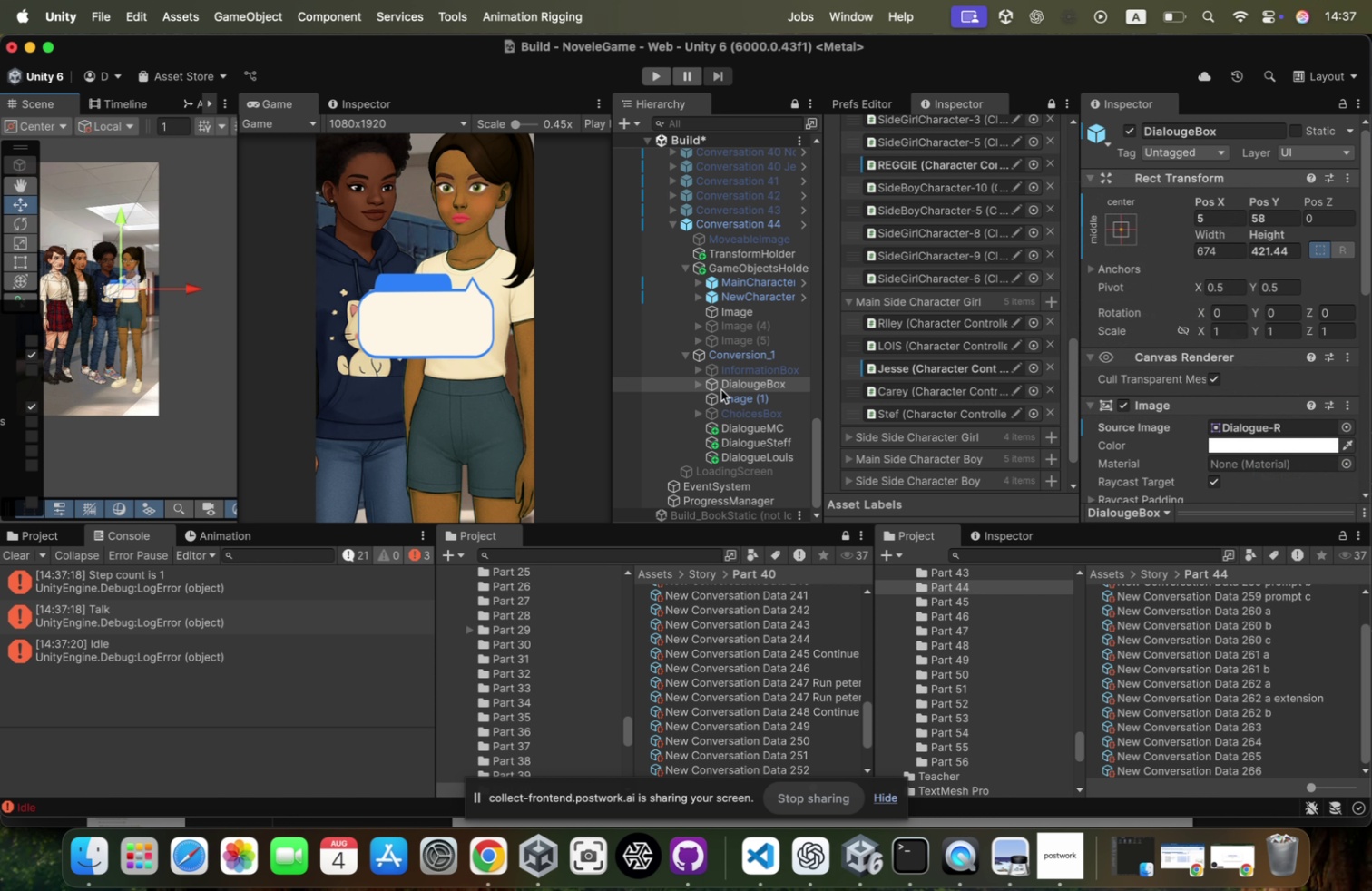 
left_click([789, 424])
 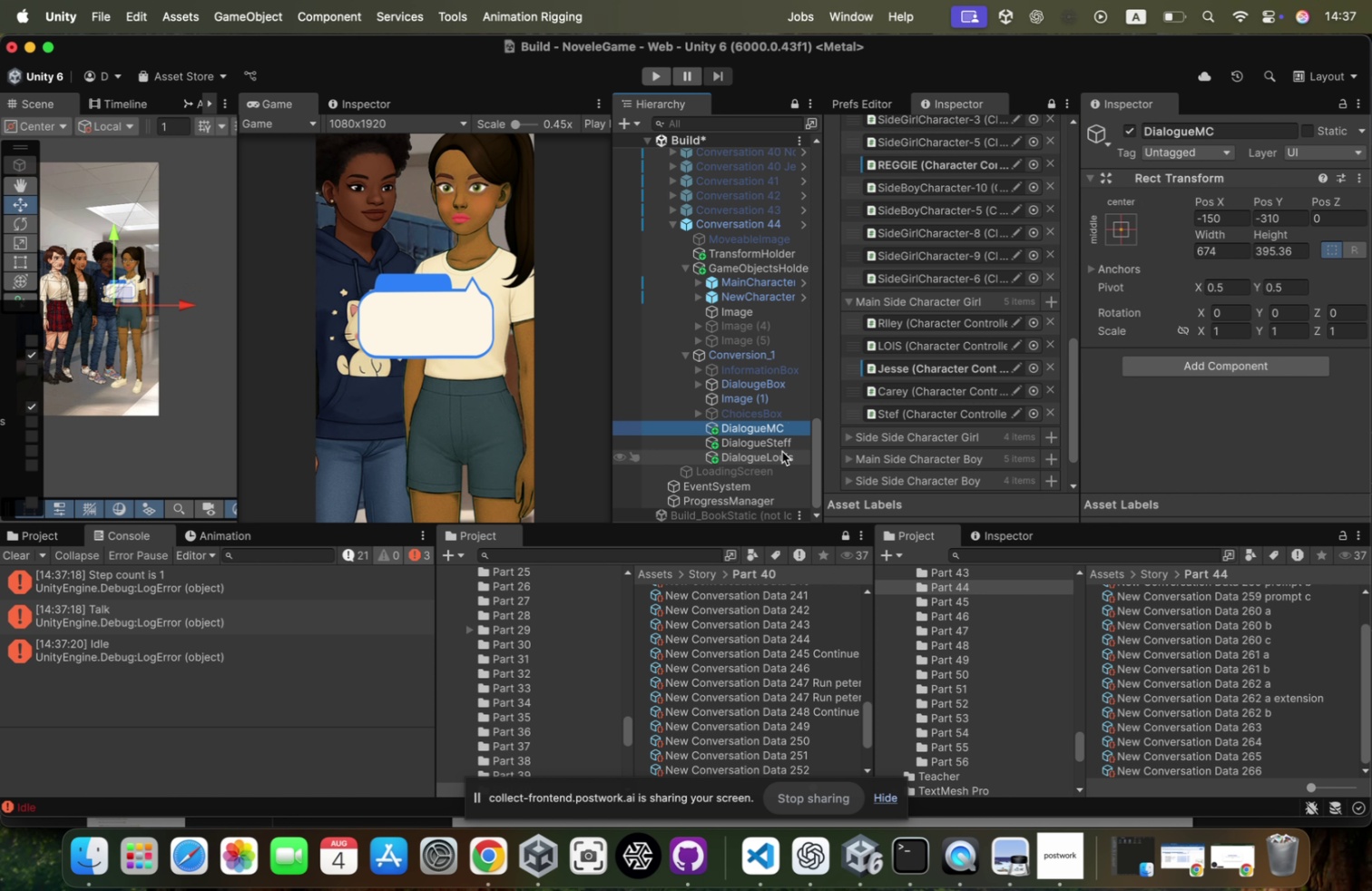 
left_click([781, 455])
 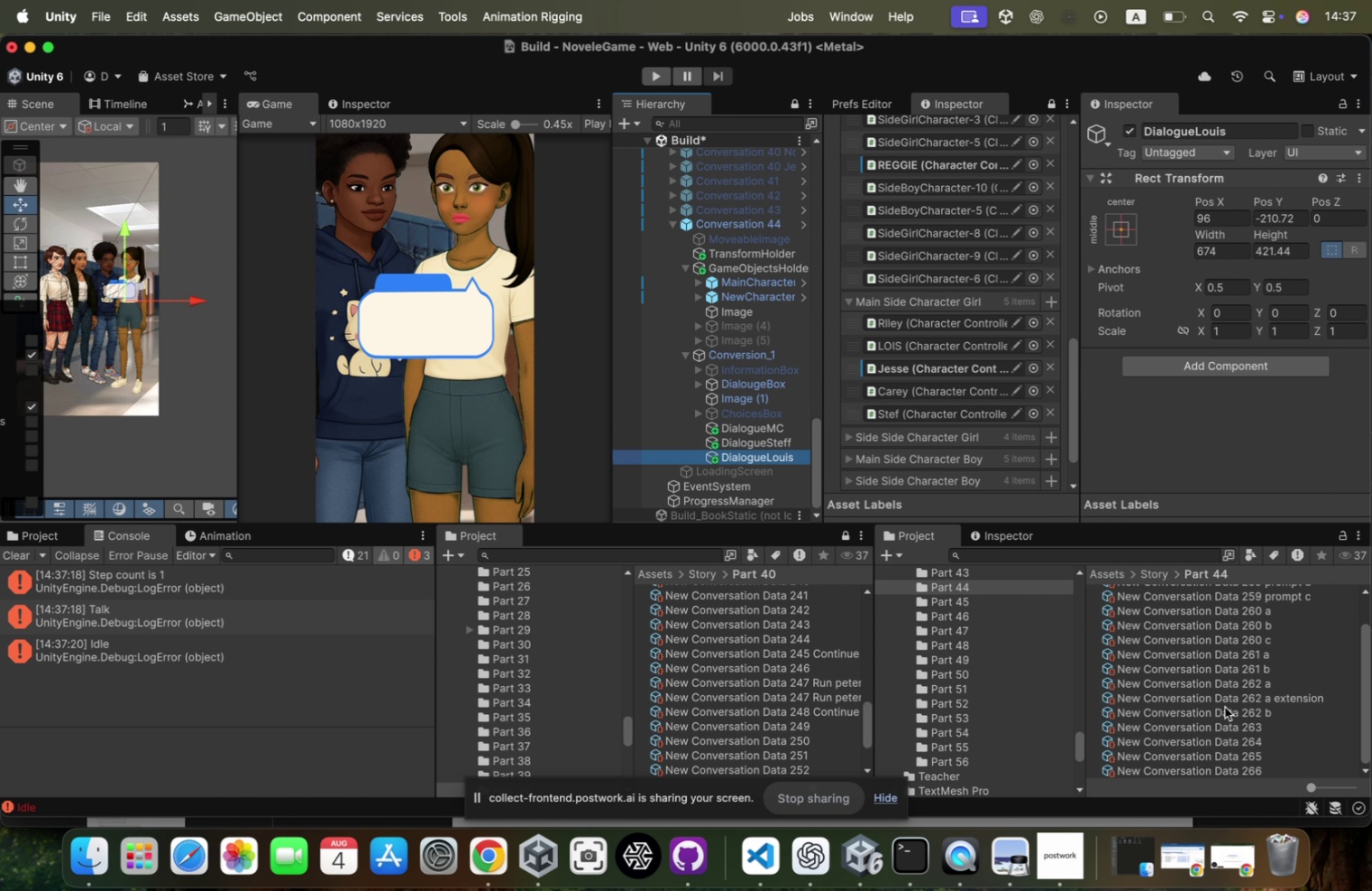 
left_click([1217, 719])
 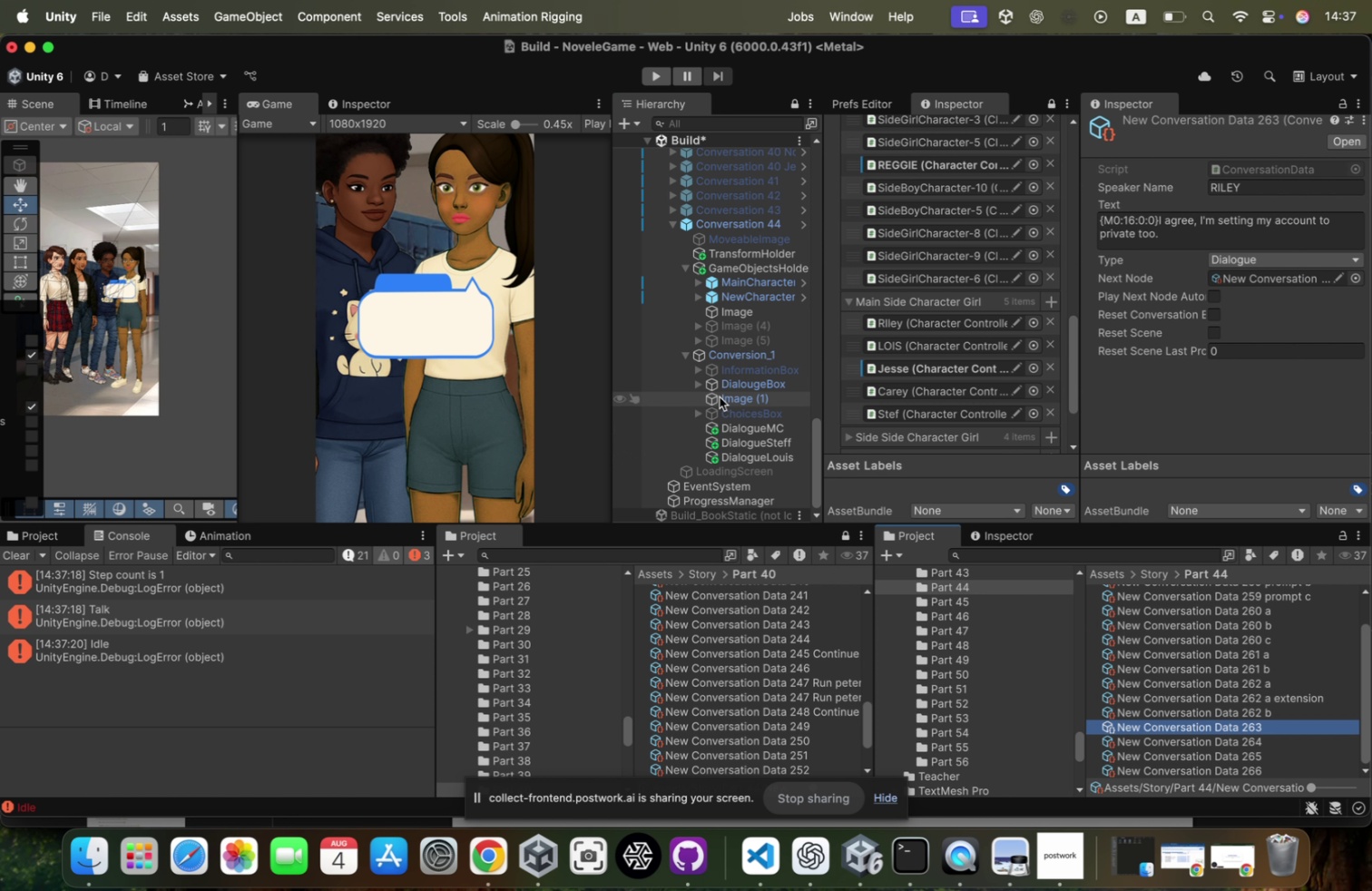 
mouse_move([530, 211])
 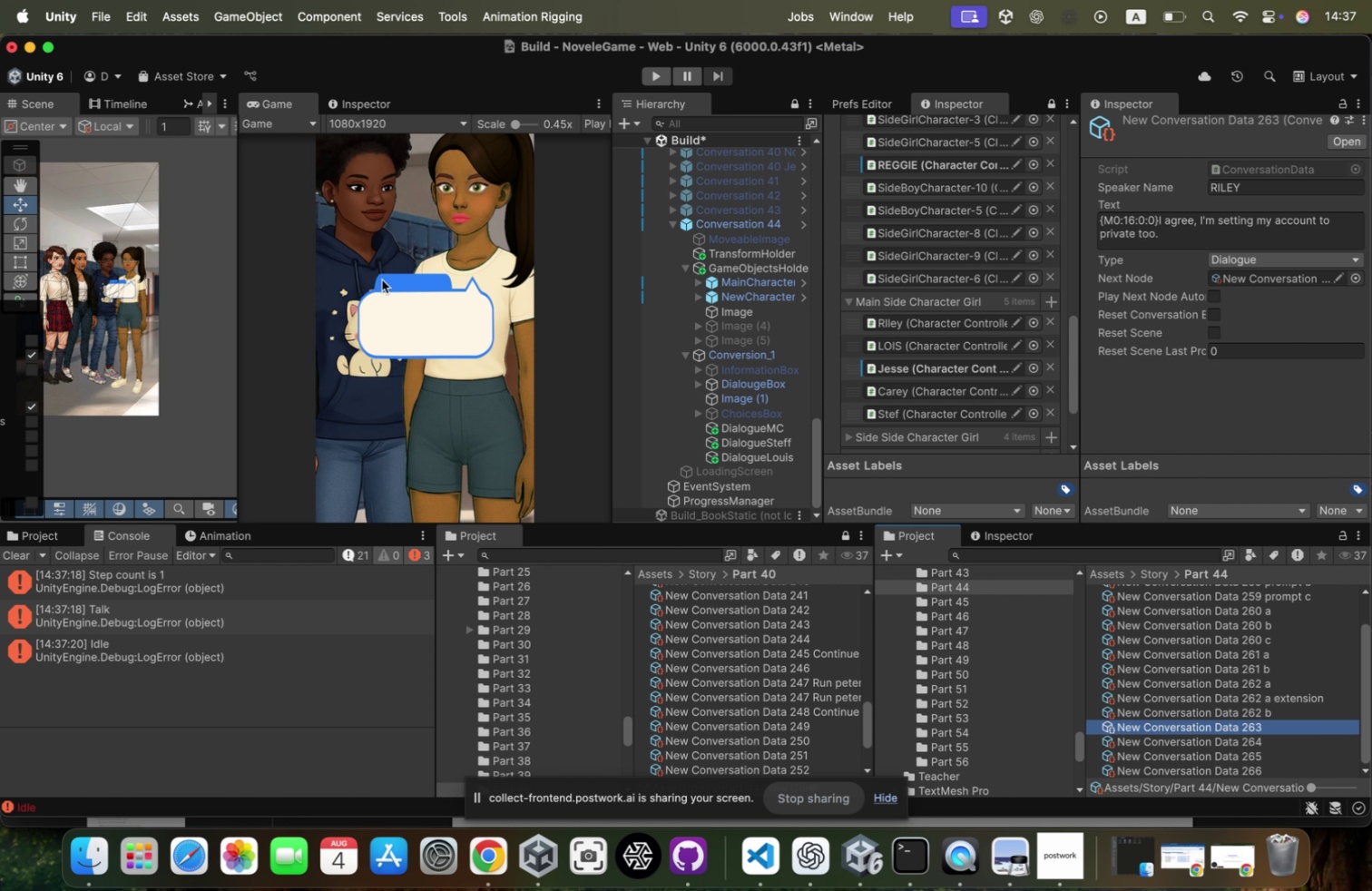 
key(Meta+CommandLeft)
 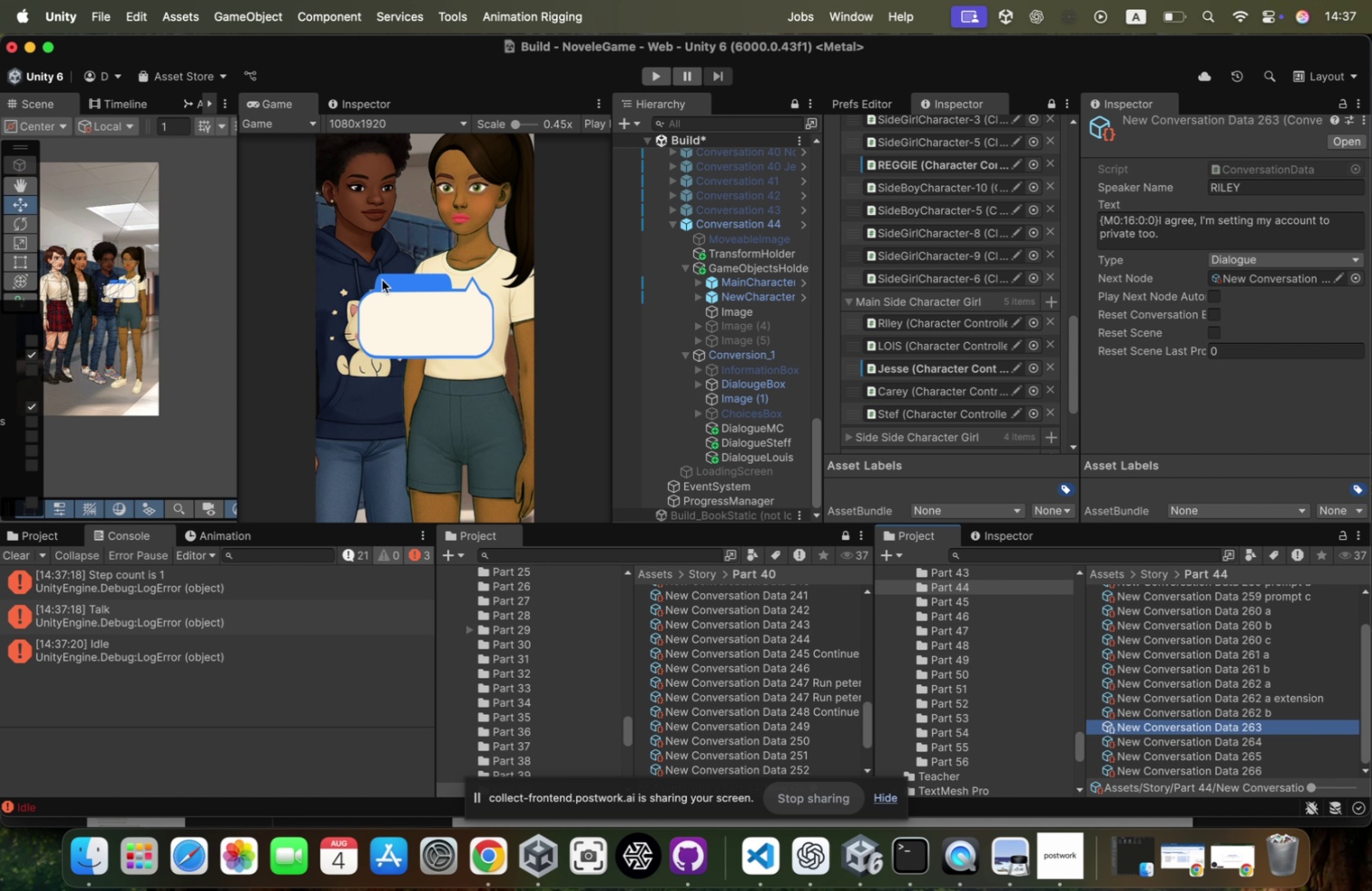 
key(Meta+Tab)
 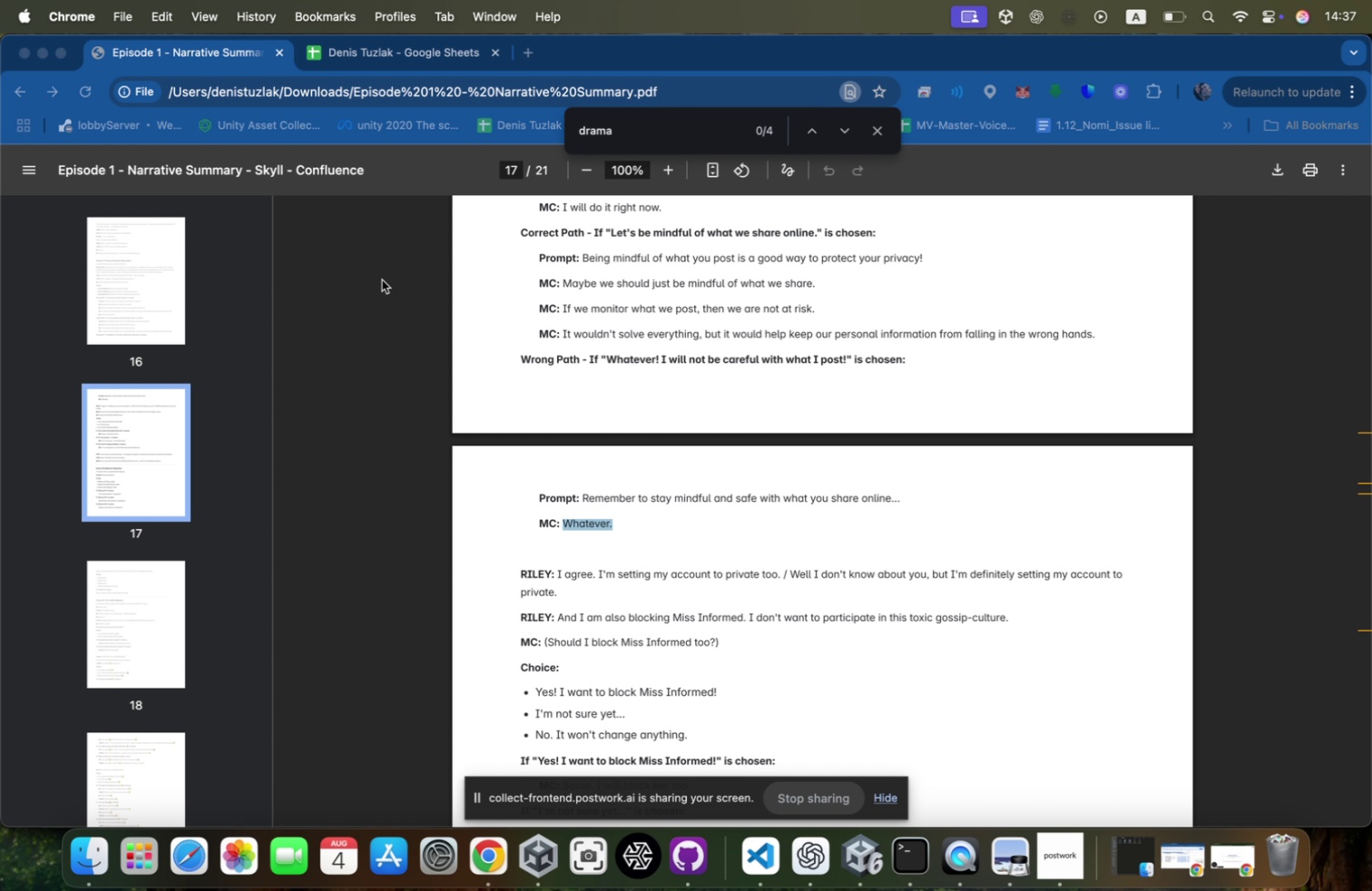 
key(Meta+CommandLeft)
 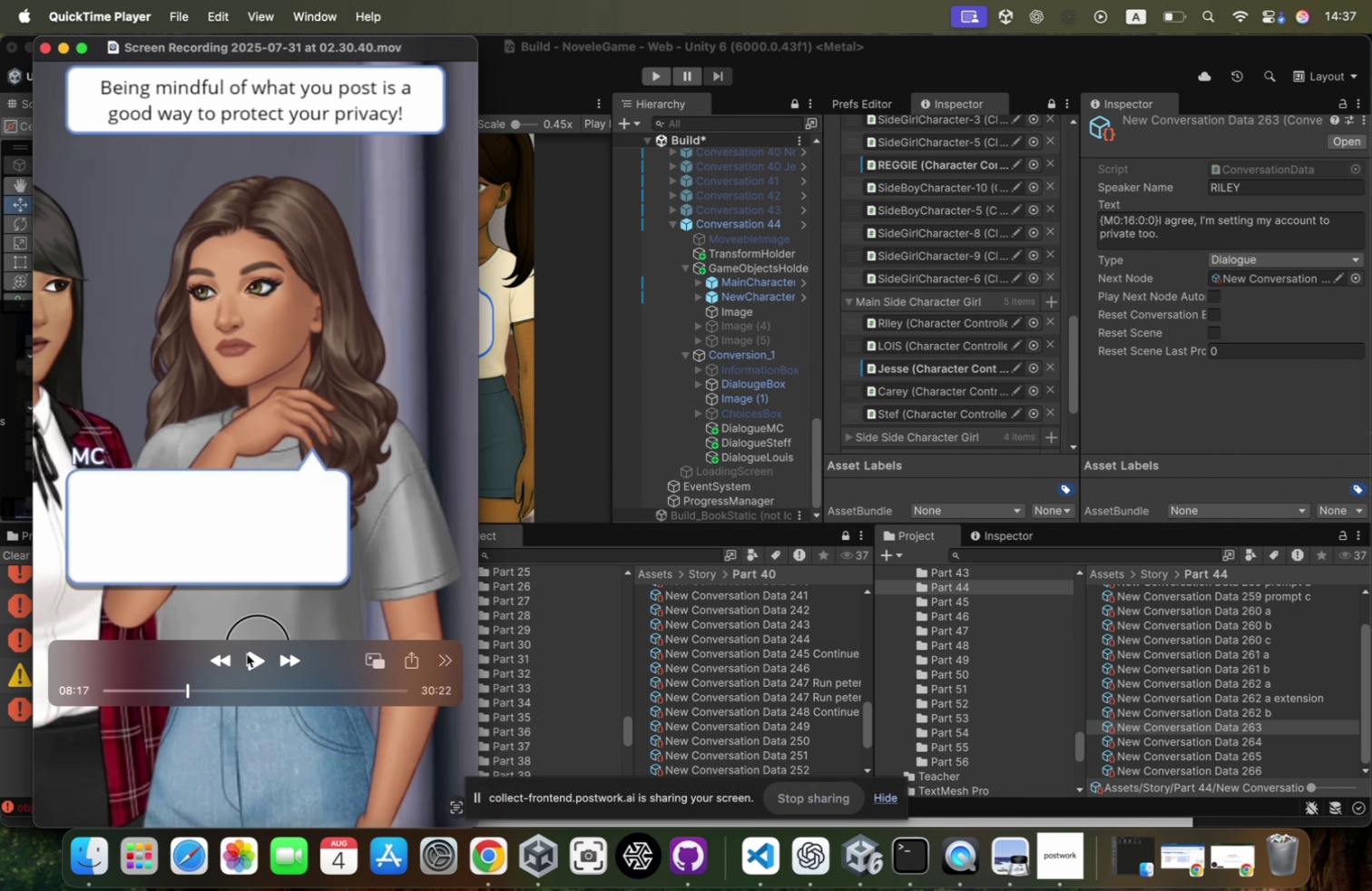 
hold_key(key=Tab, duration=0.48)
 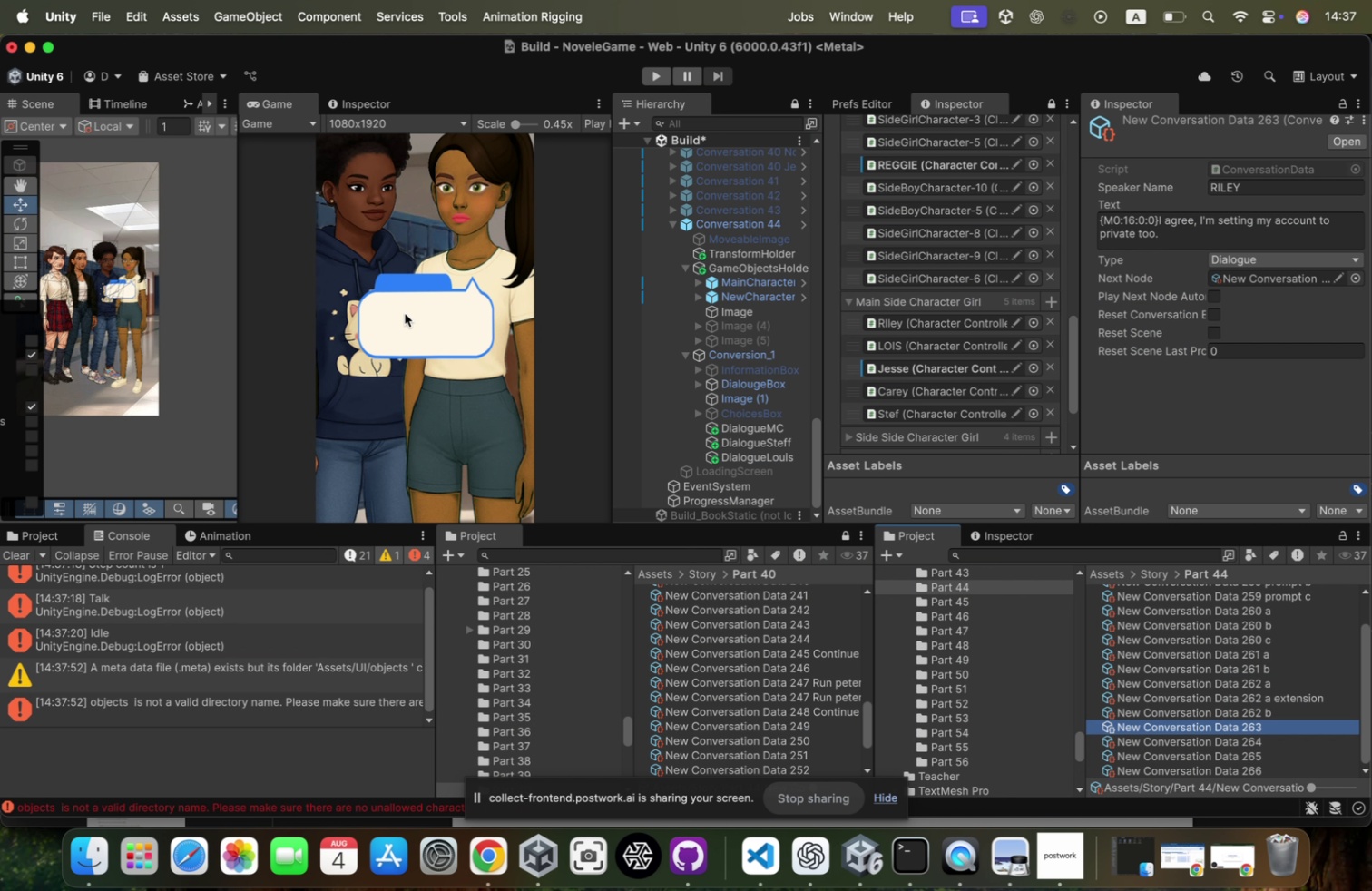 
key(Meta+Tab)
 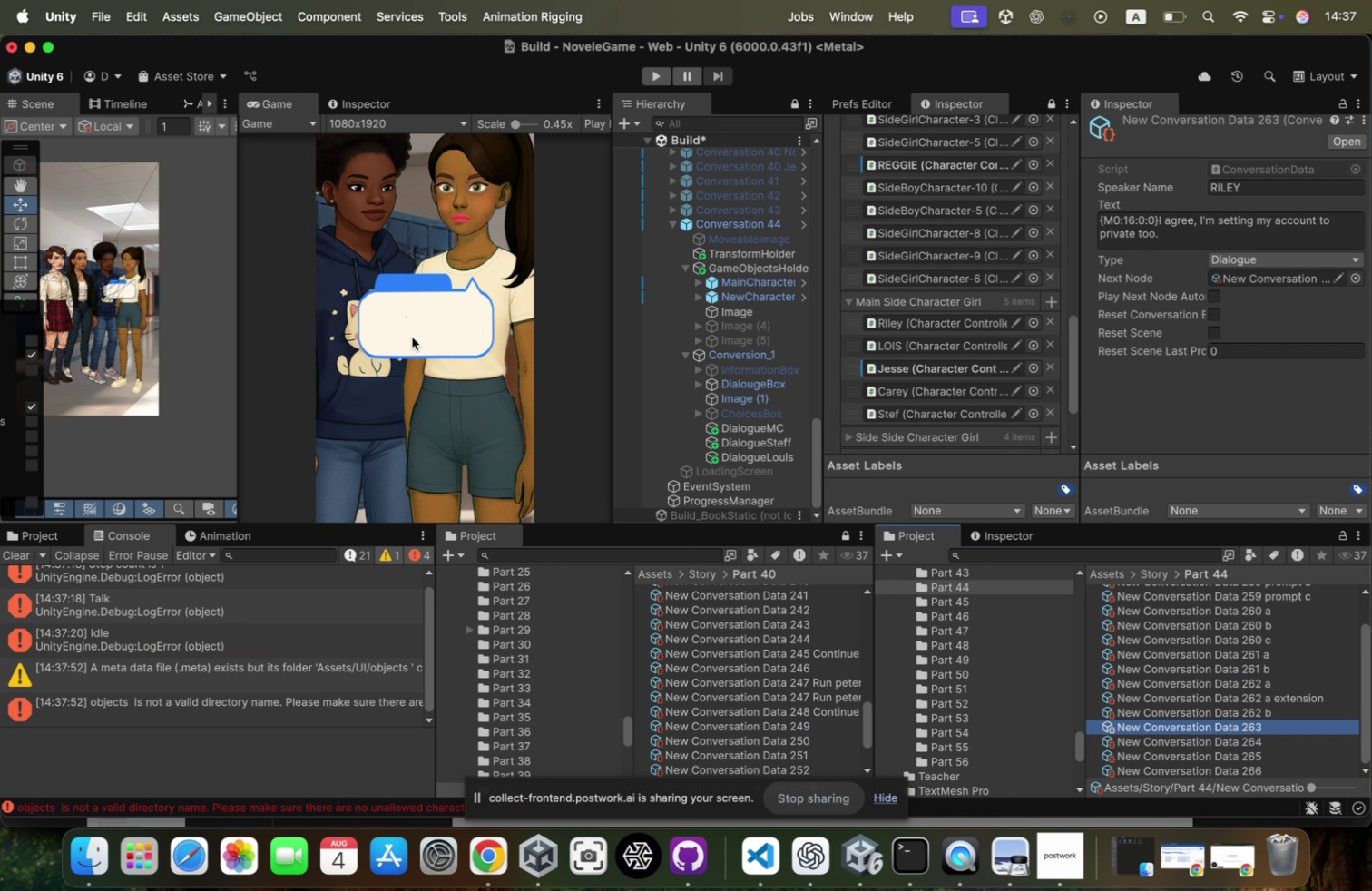 
key(Meta+Tab)
 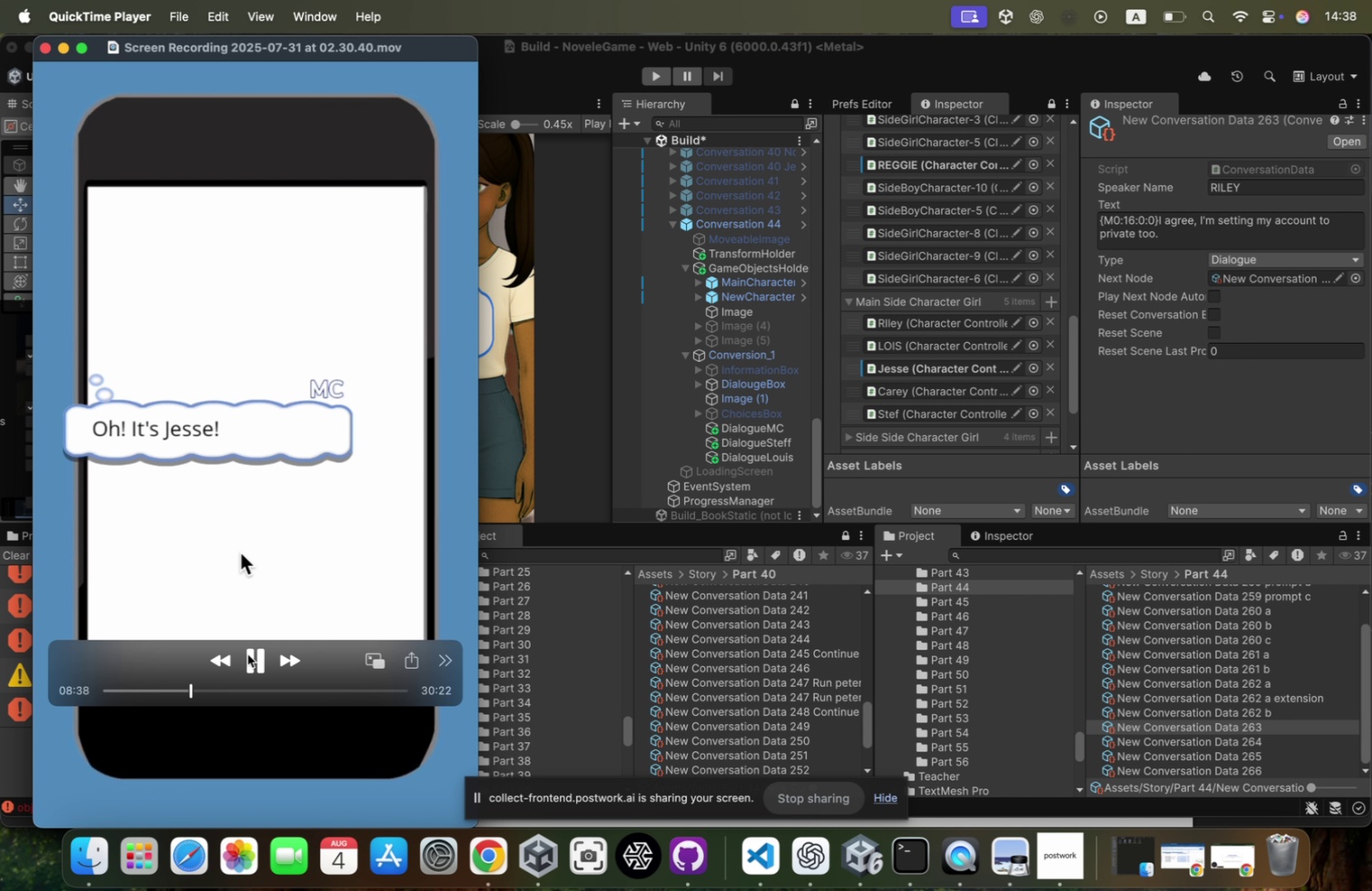 
wait(27.66)
 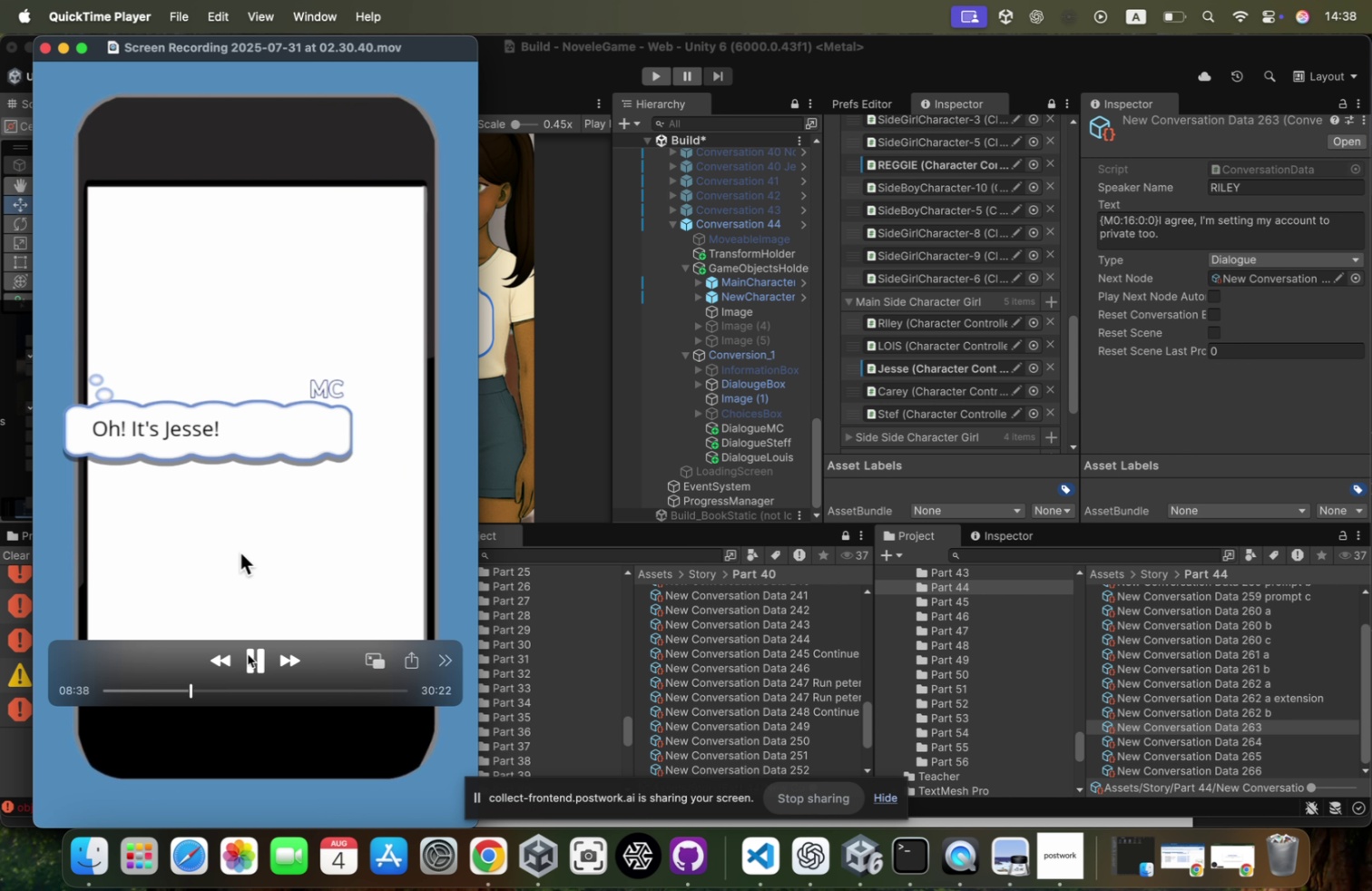 
left_click([218, 645])
 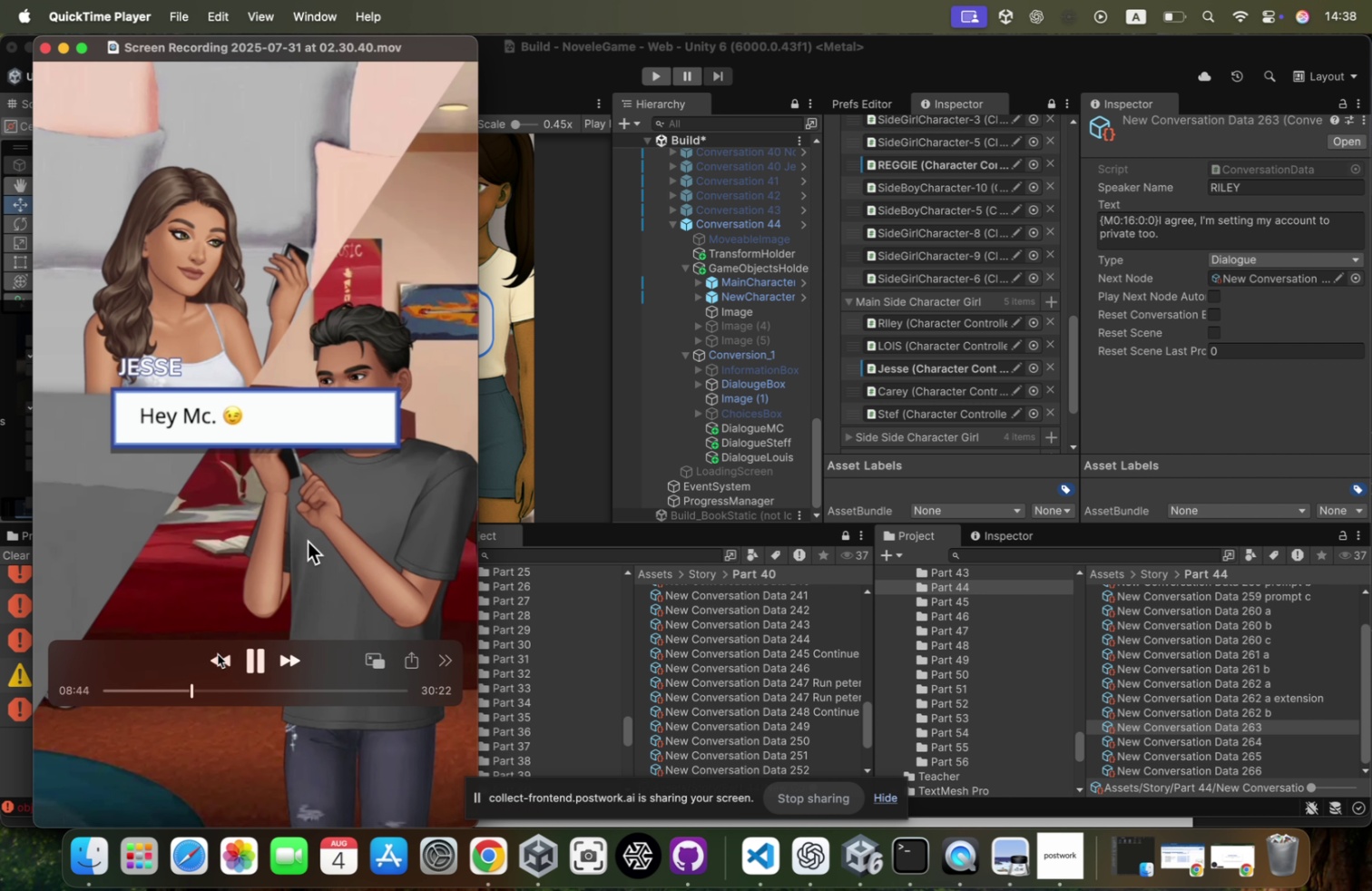 
left_click([220, 660])
 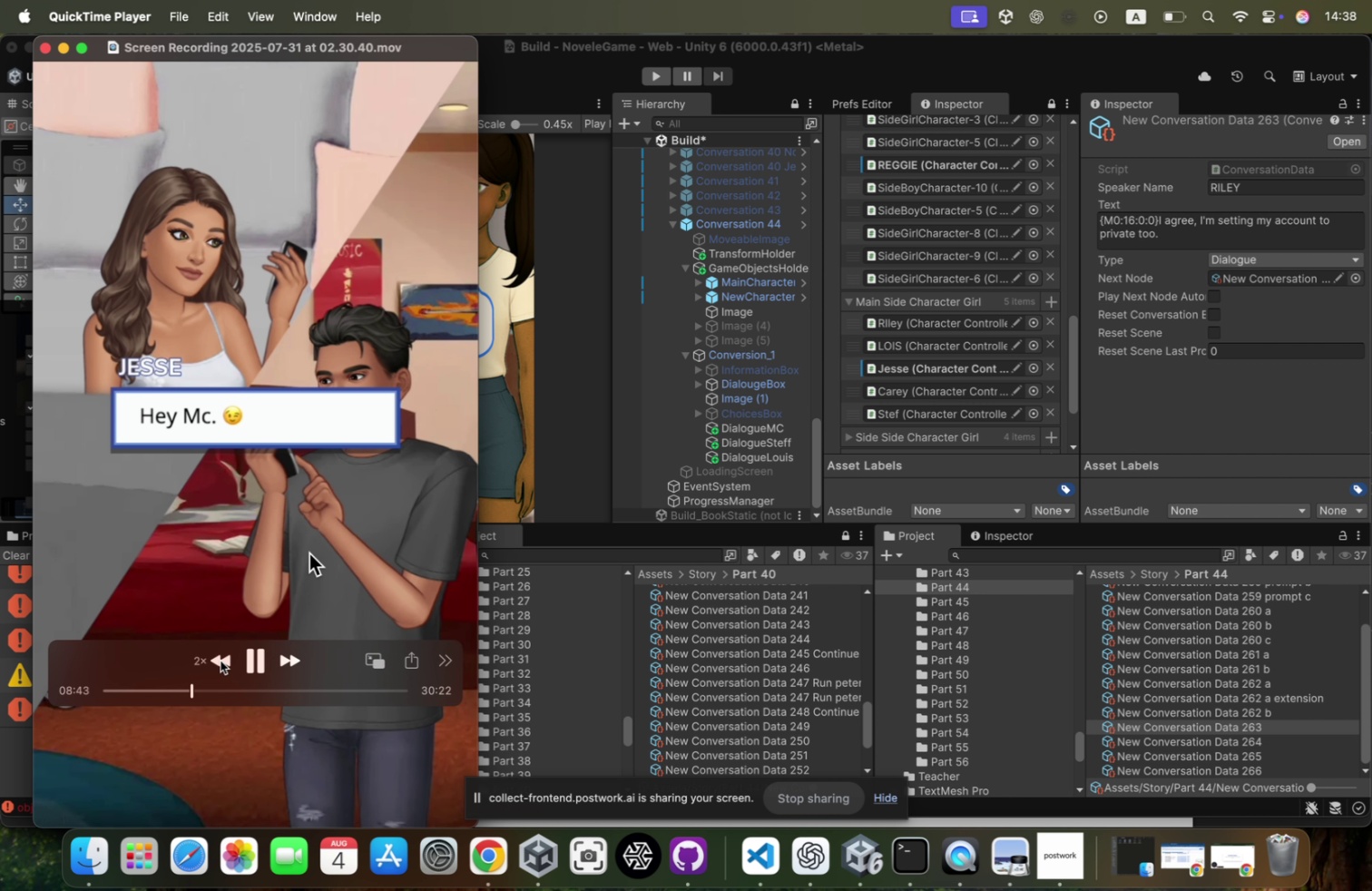 
left_click([220, 660])
 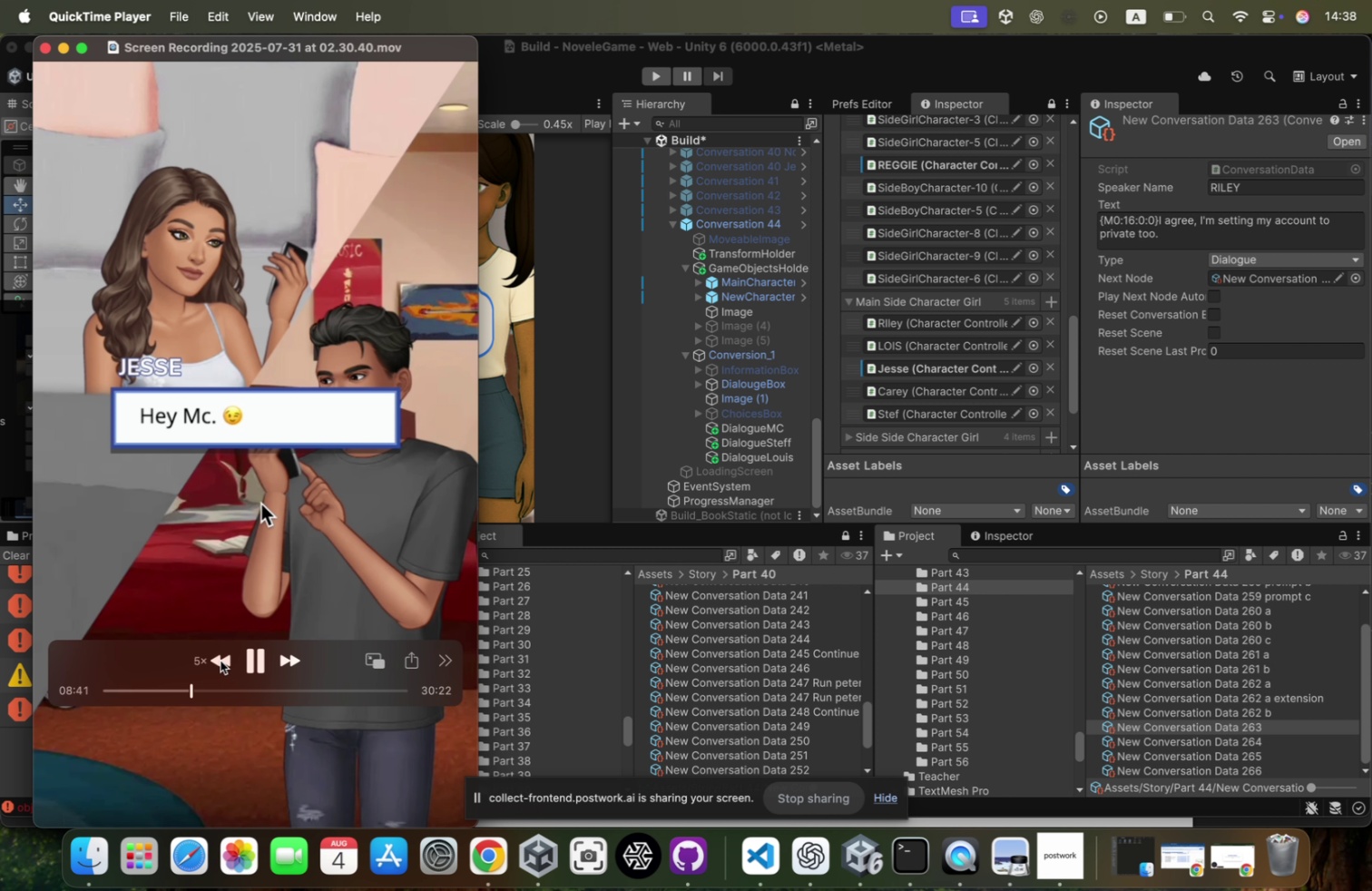 
left_click([220, 660])
 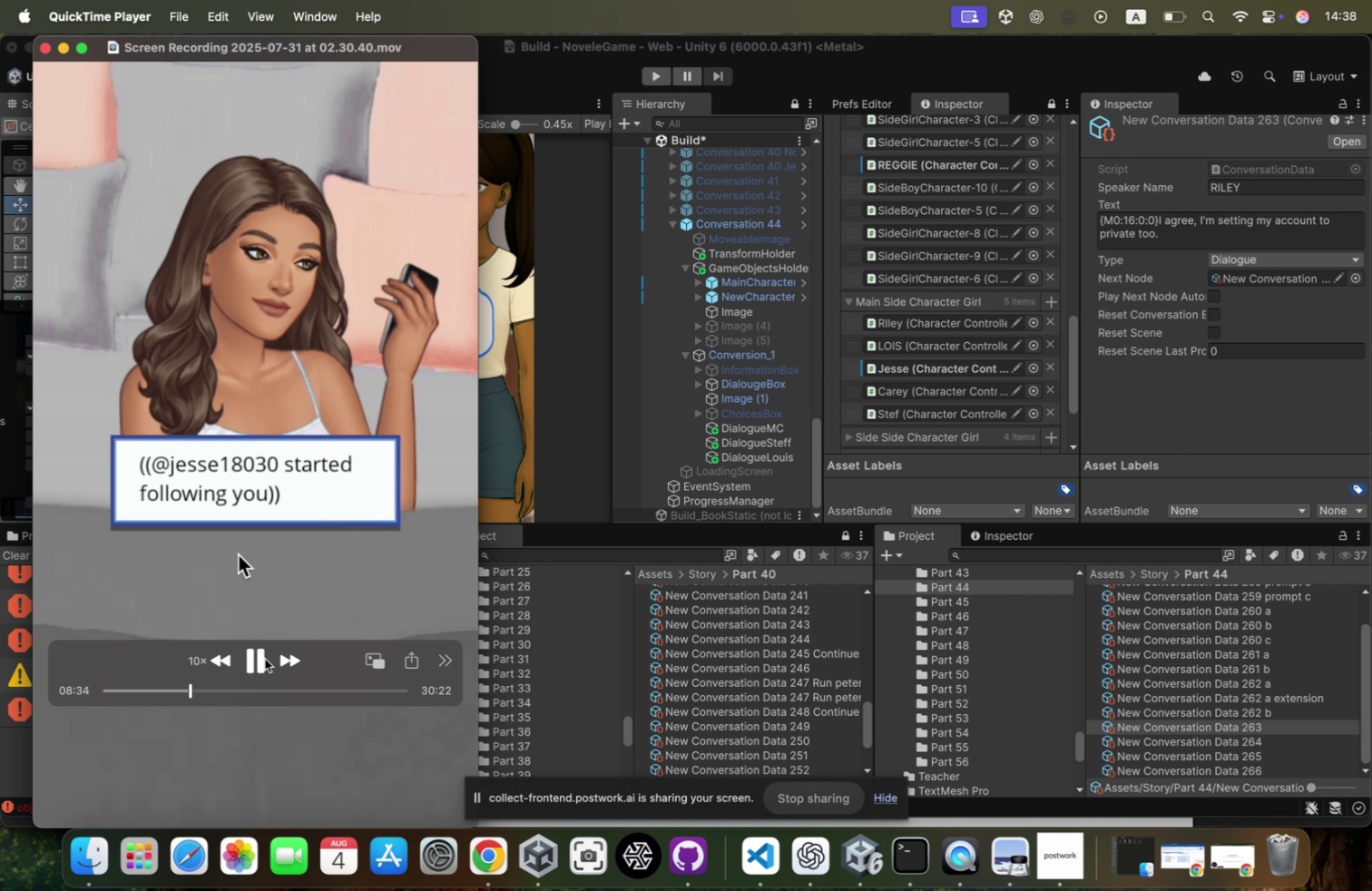 
left_click([264, 660])
 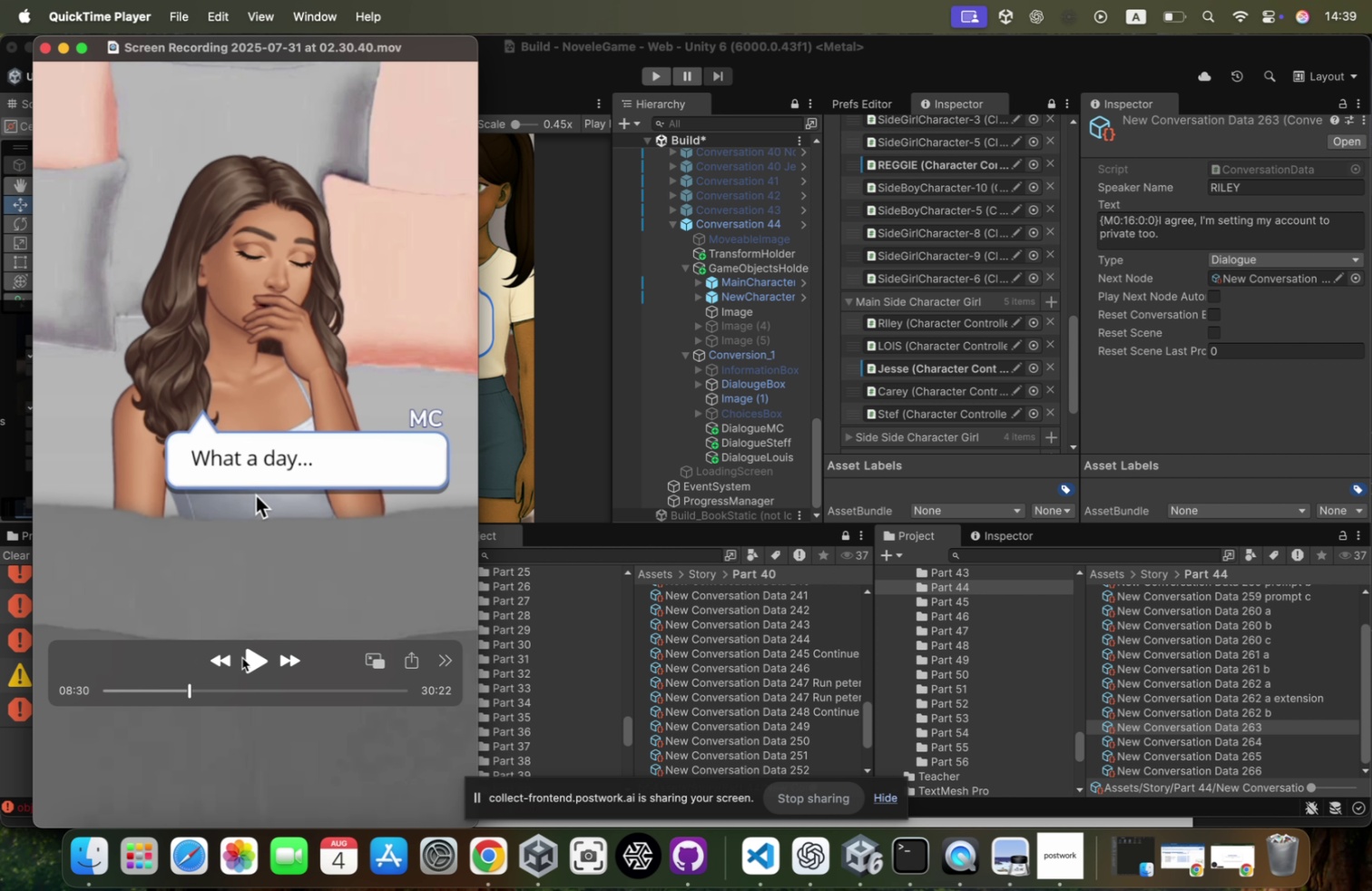 
wait(66.44)
 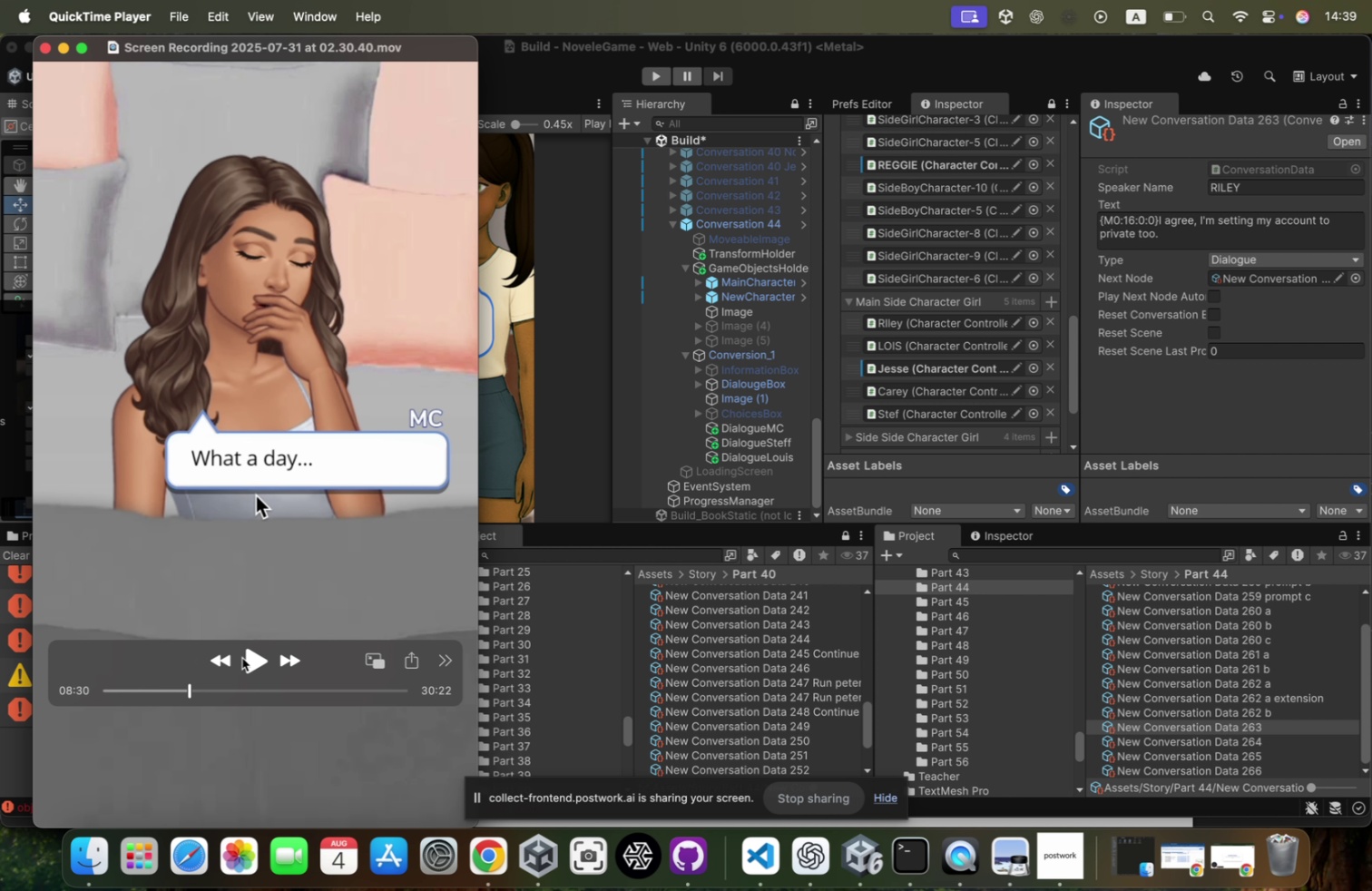 
left_click([217, 653])
 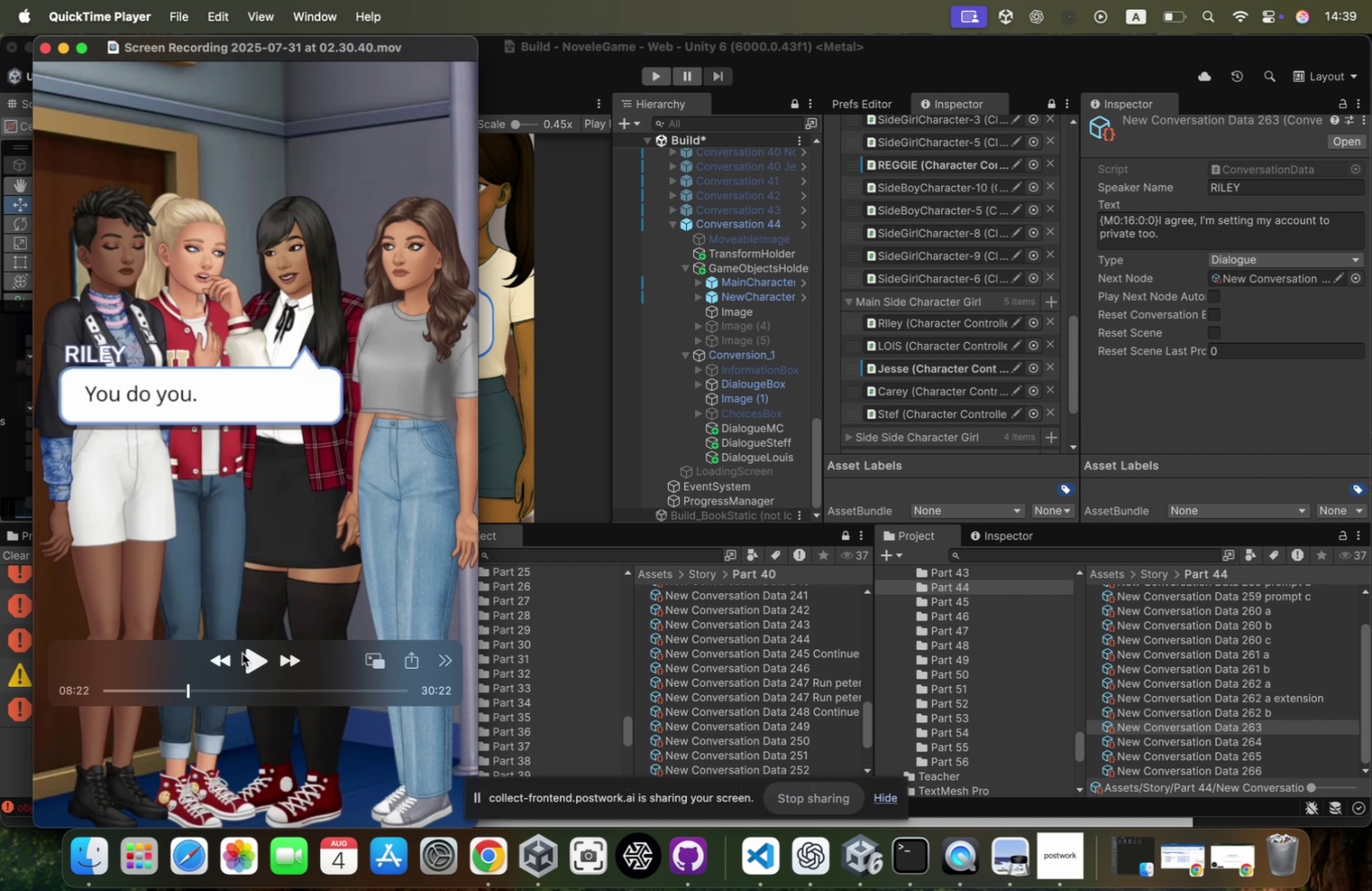 
left_click([224, 658])
 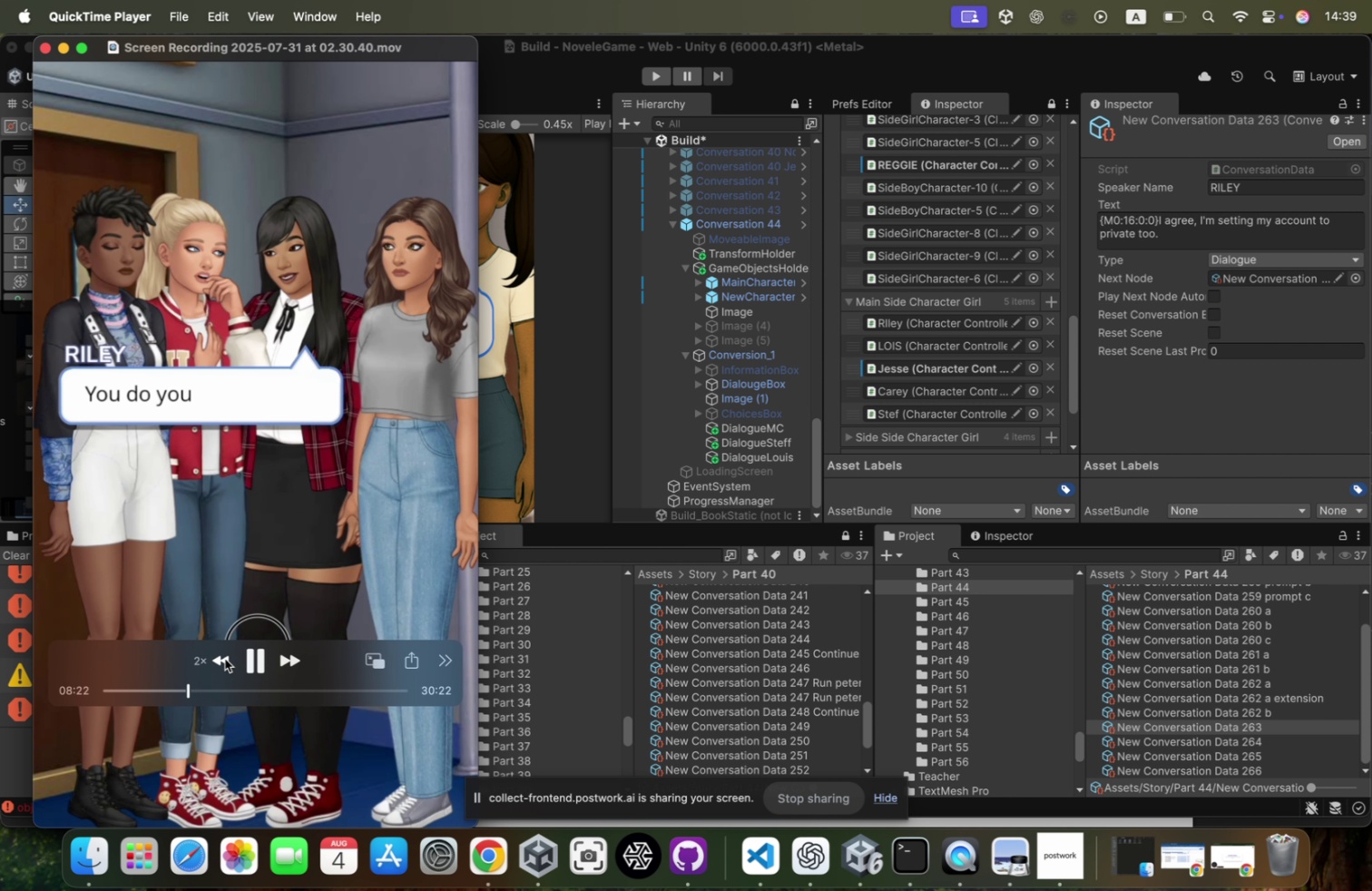 
left_click([206, 655])
 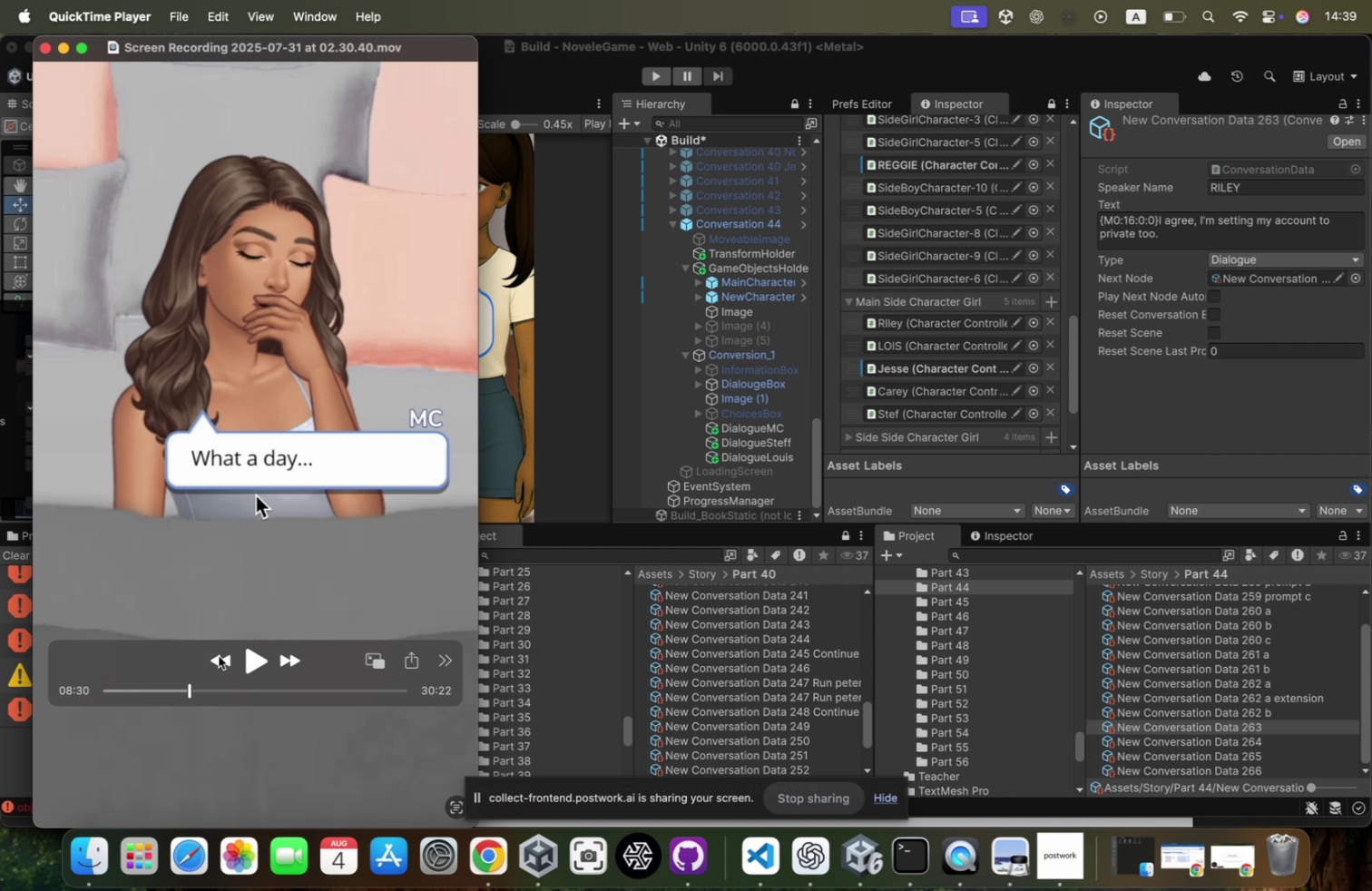 
left_click([219, 655])
 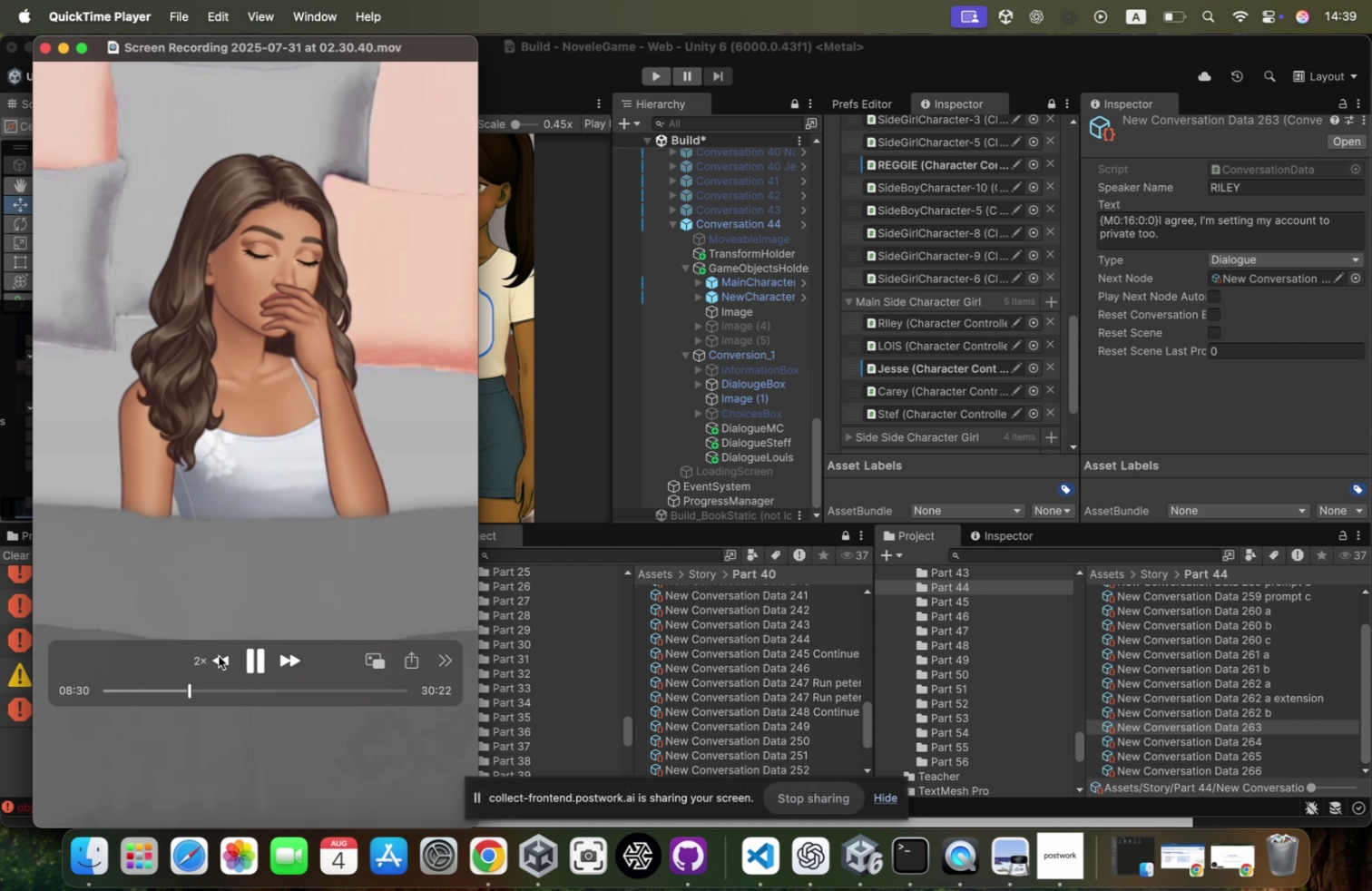 
left_click([219, 655])
 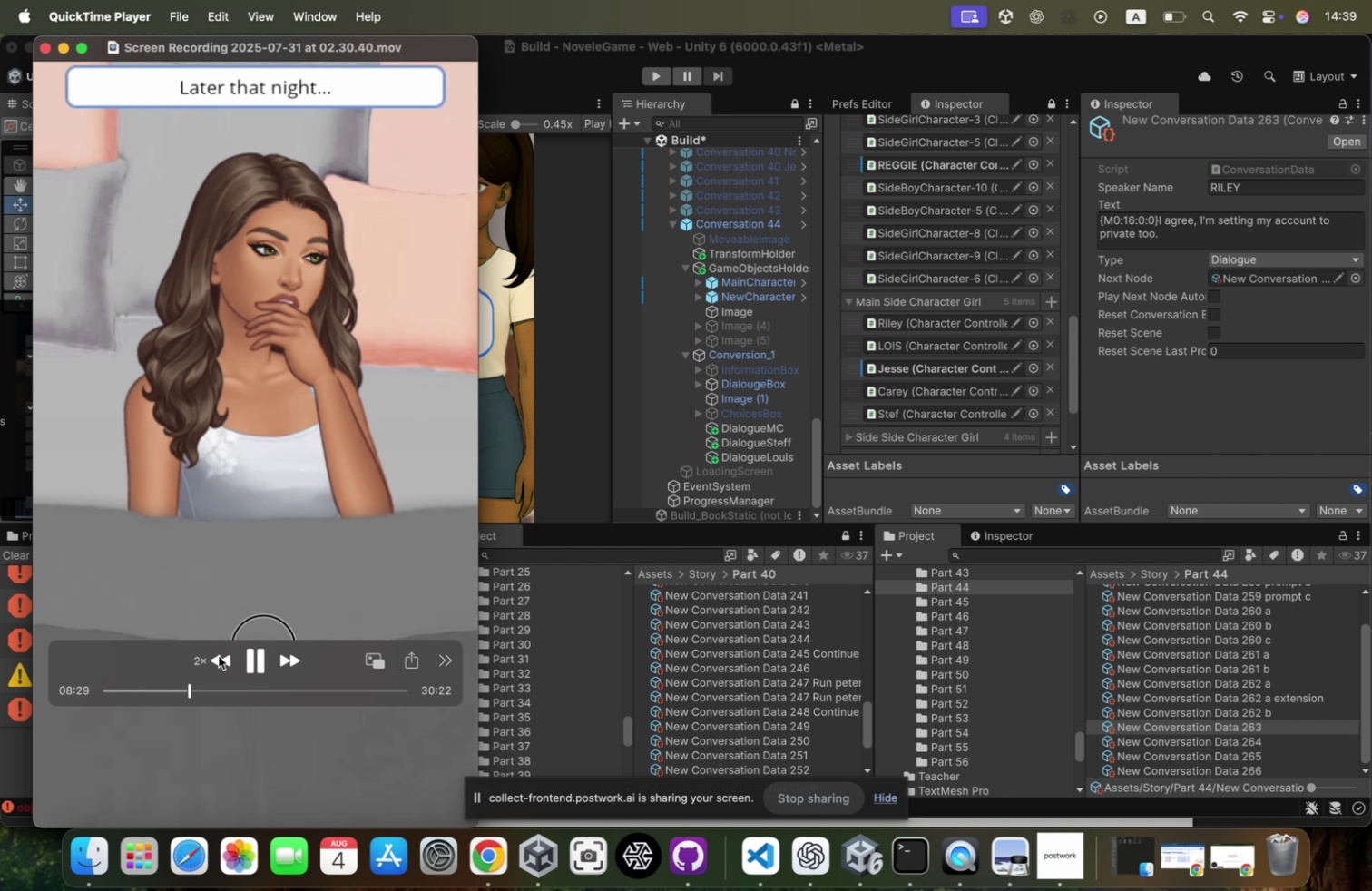 
left_click([219, 655])
 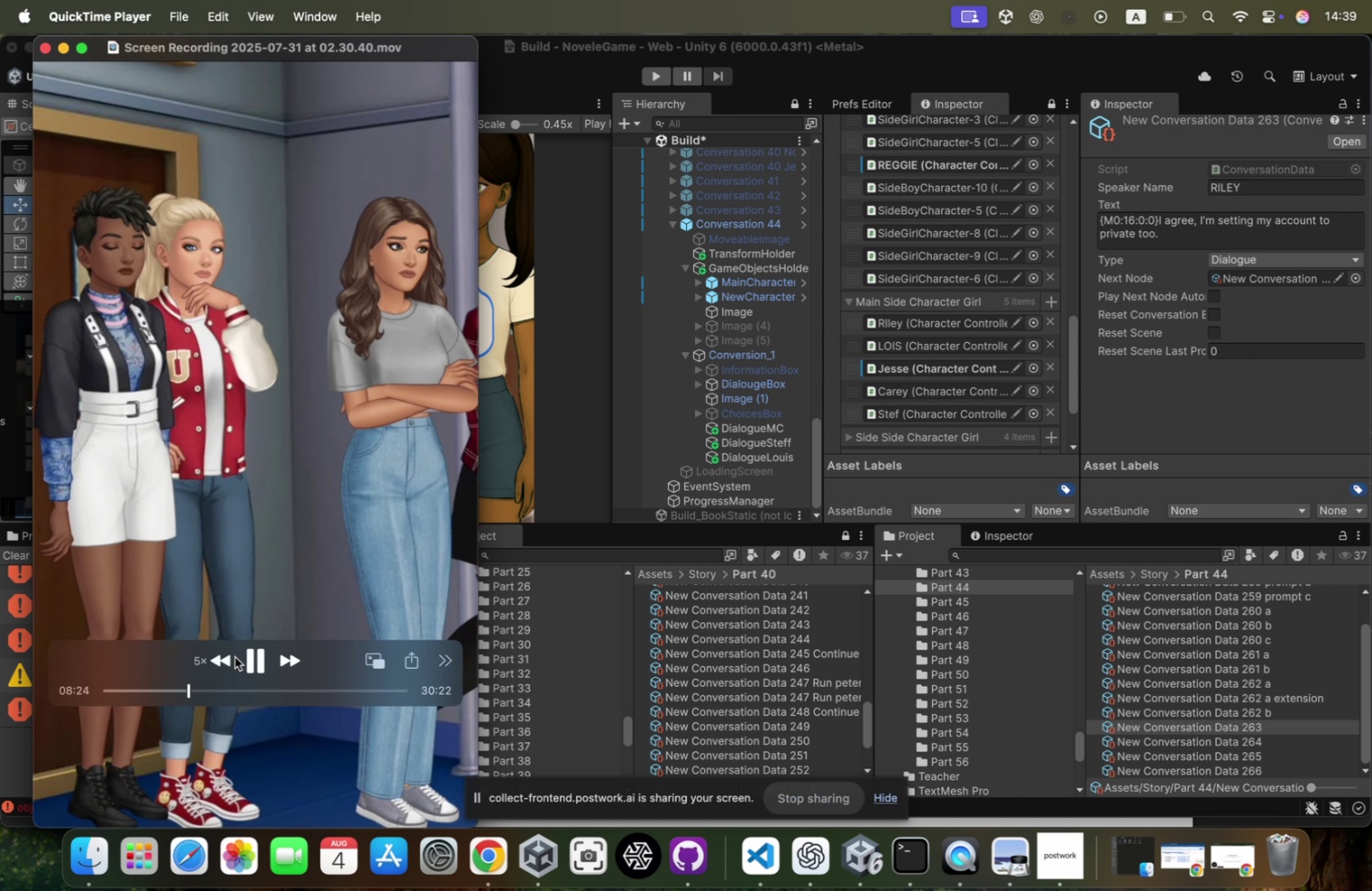 
left_click([248, 657])
 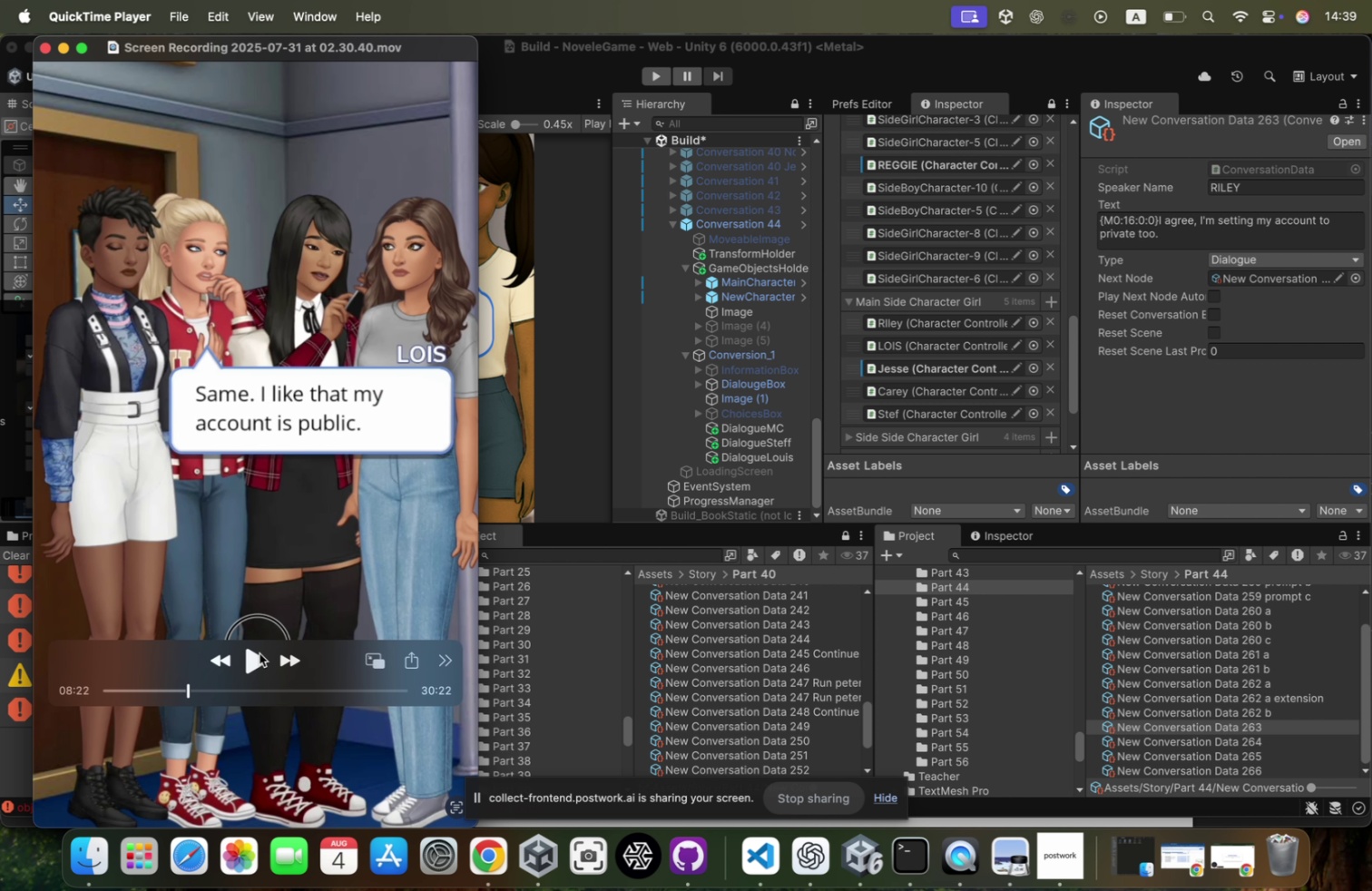 
left_click([260, 652])
 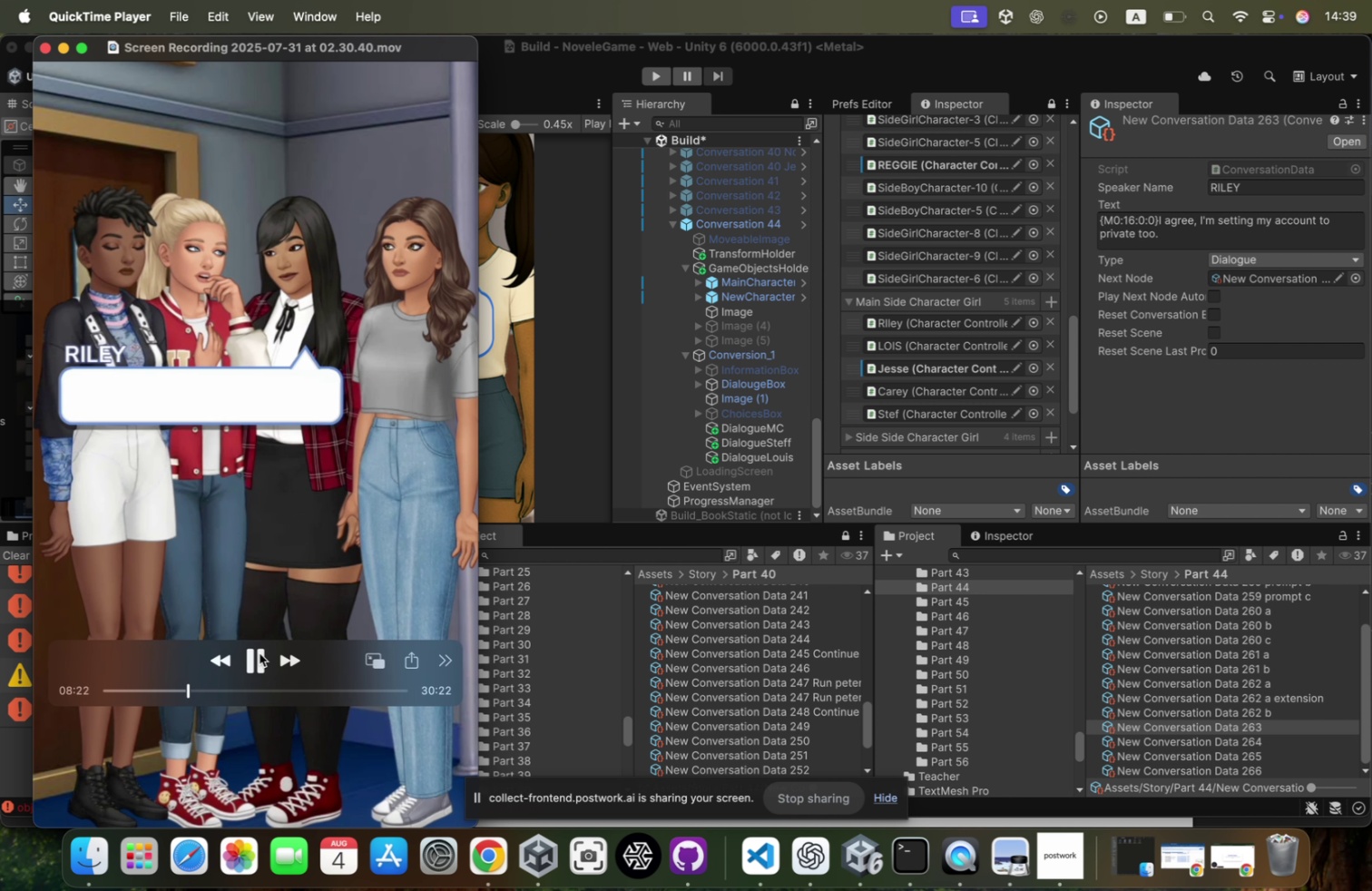 
left_click([260, 652])
 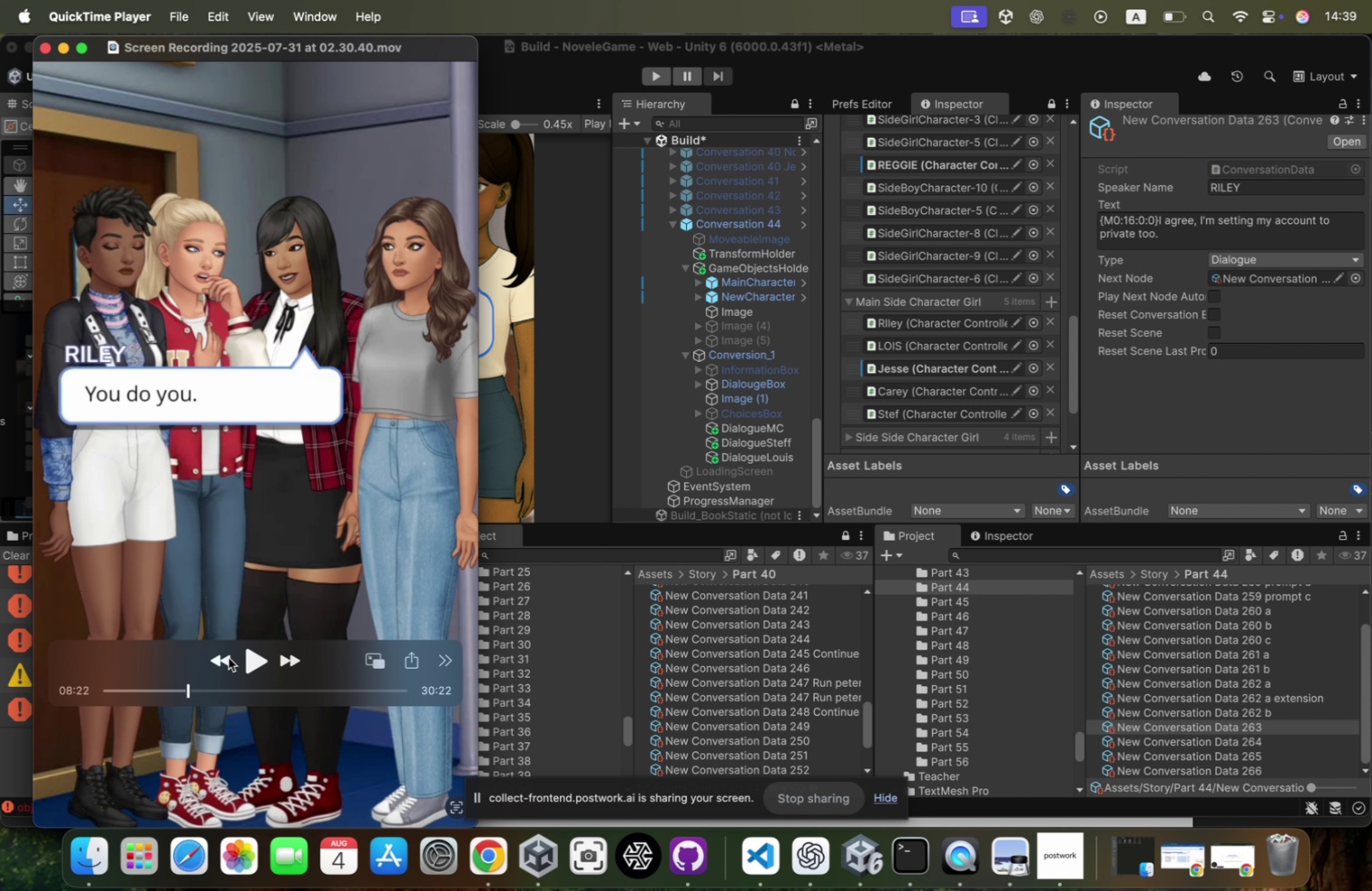 
left_click([225, 658])
 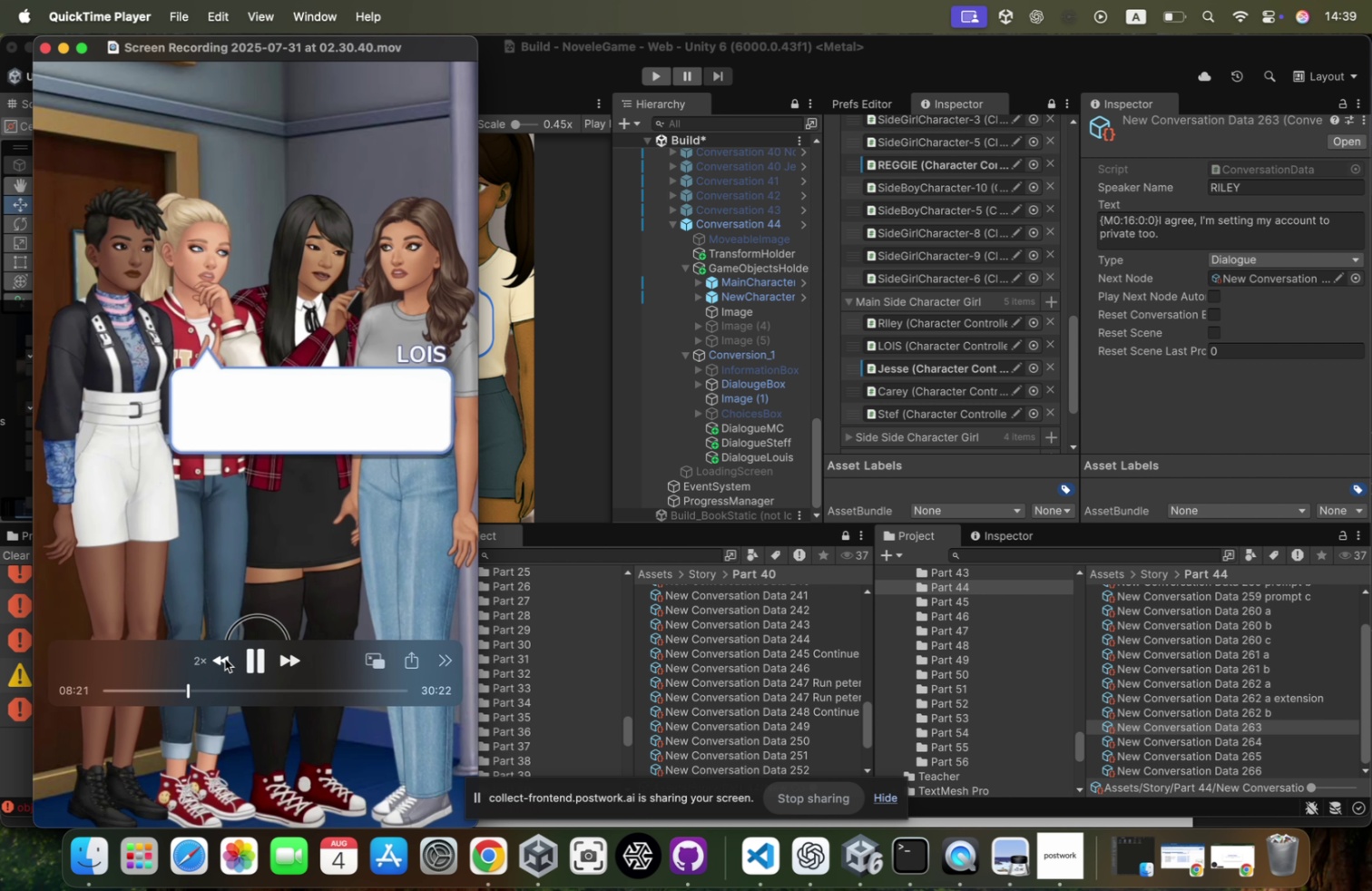 
left_click([225, 658])
 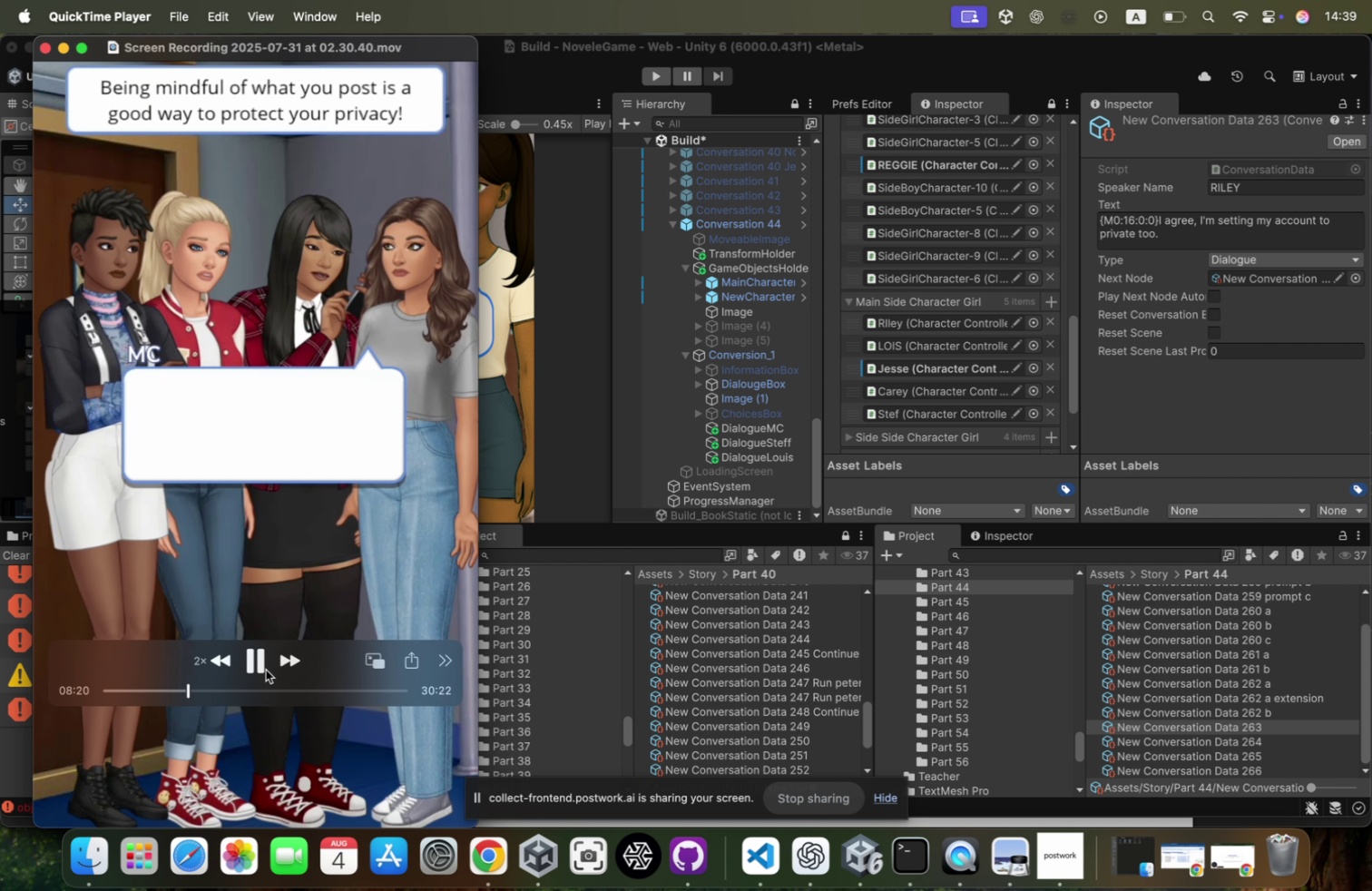 
left_click([266, 669])
 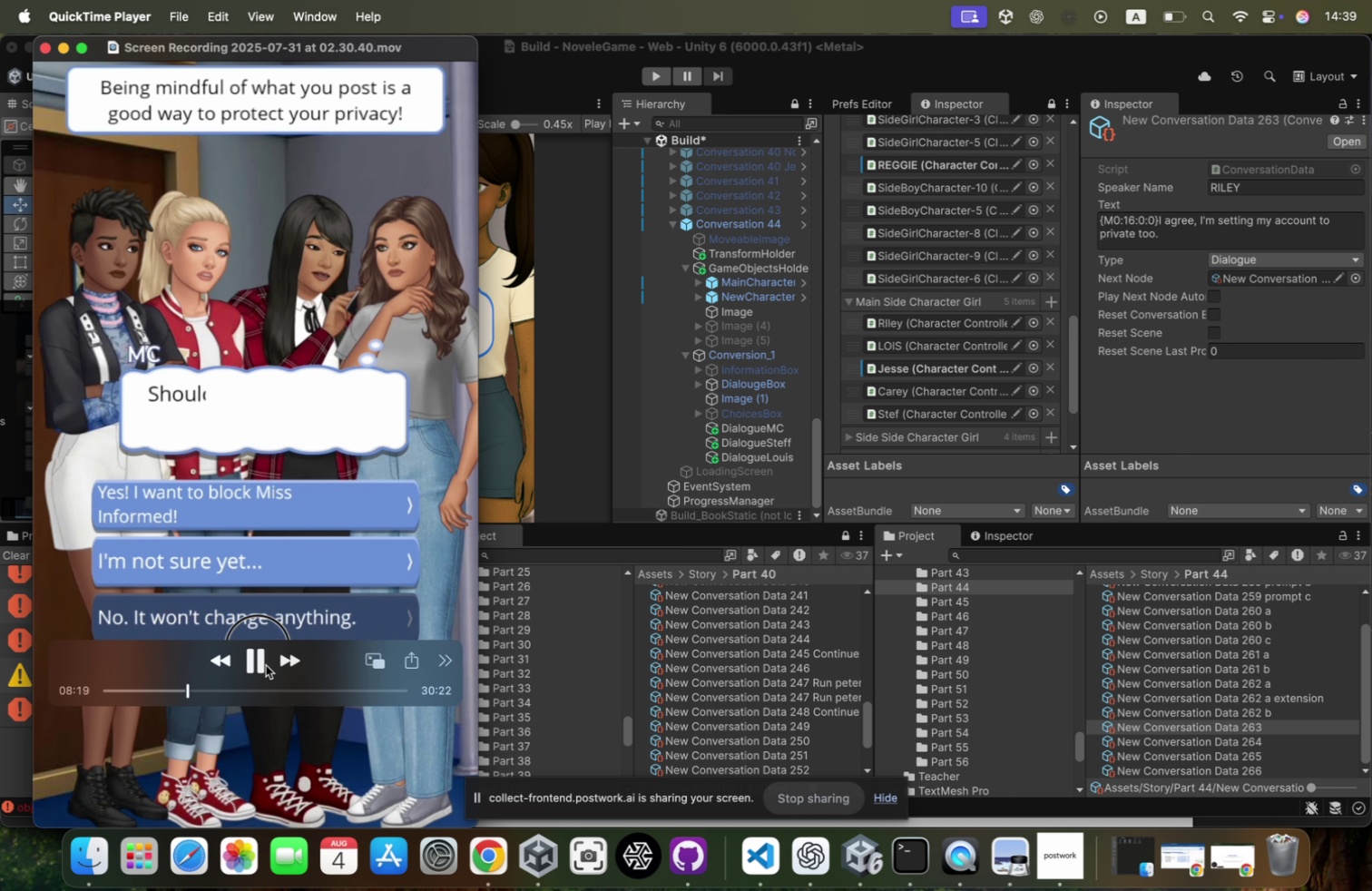 
left_click([266, 664])
 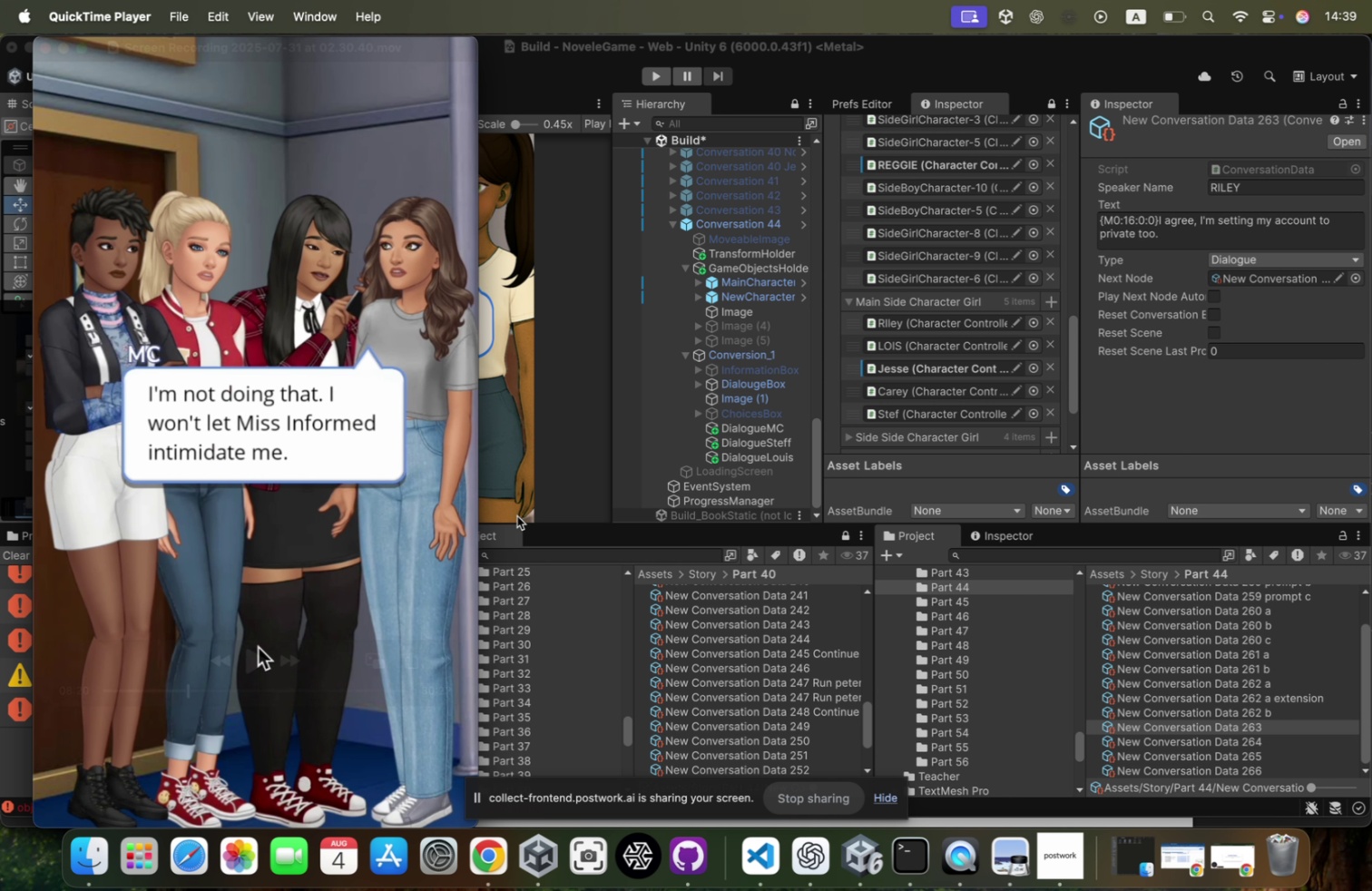 
key(Meta+CommandLeft)
 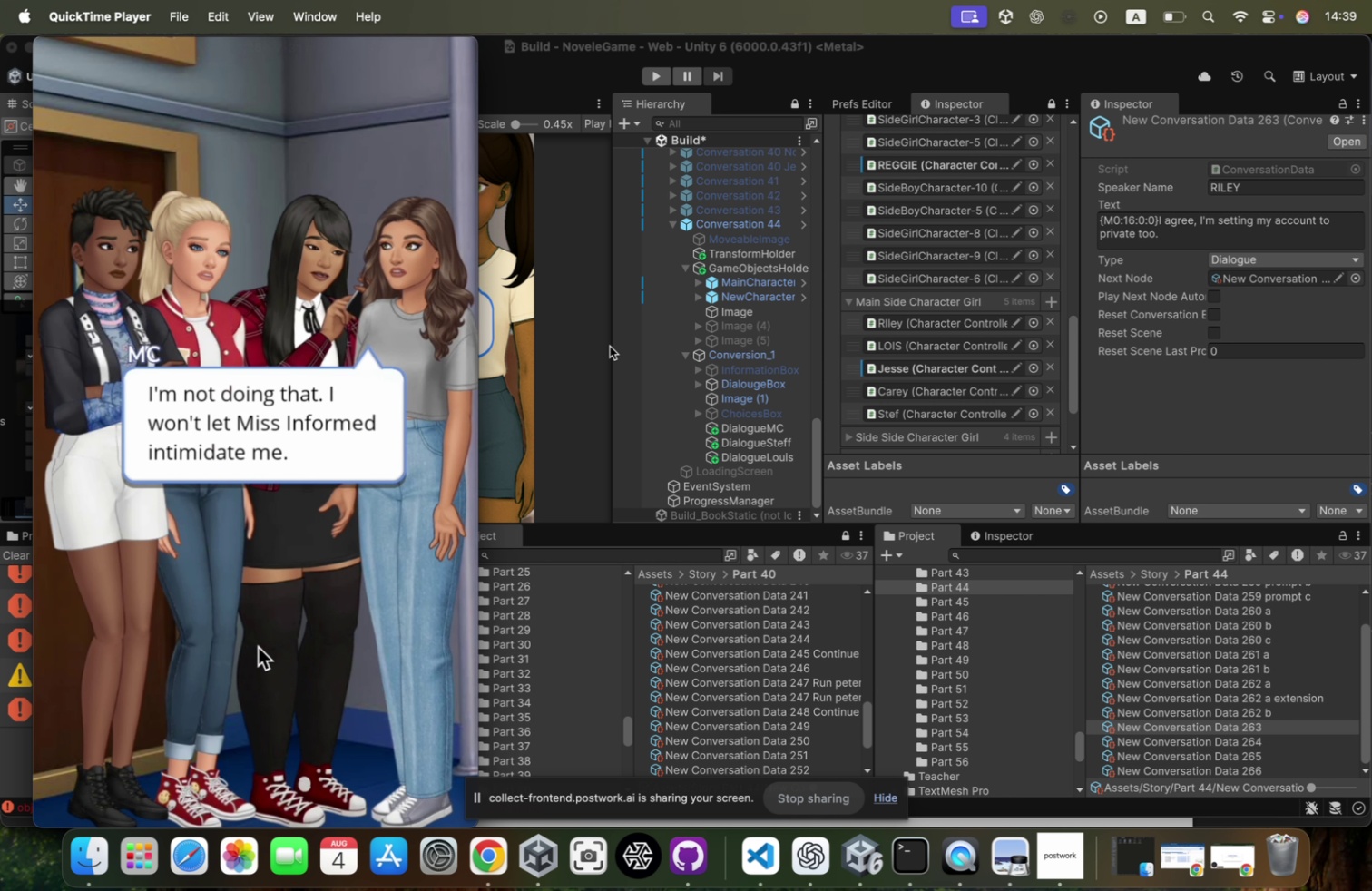 
hold_key(key=Tab, duration=0.42)
 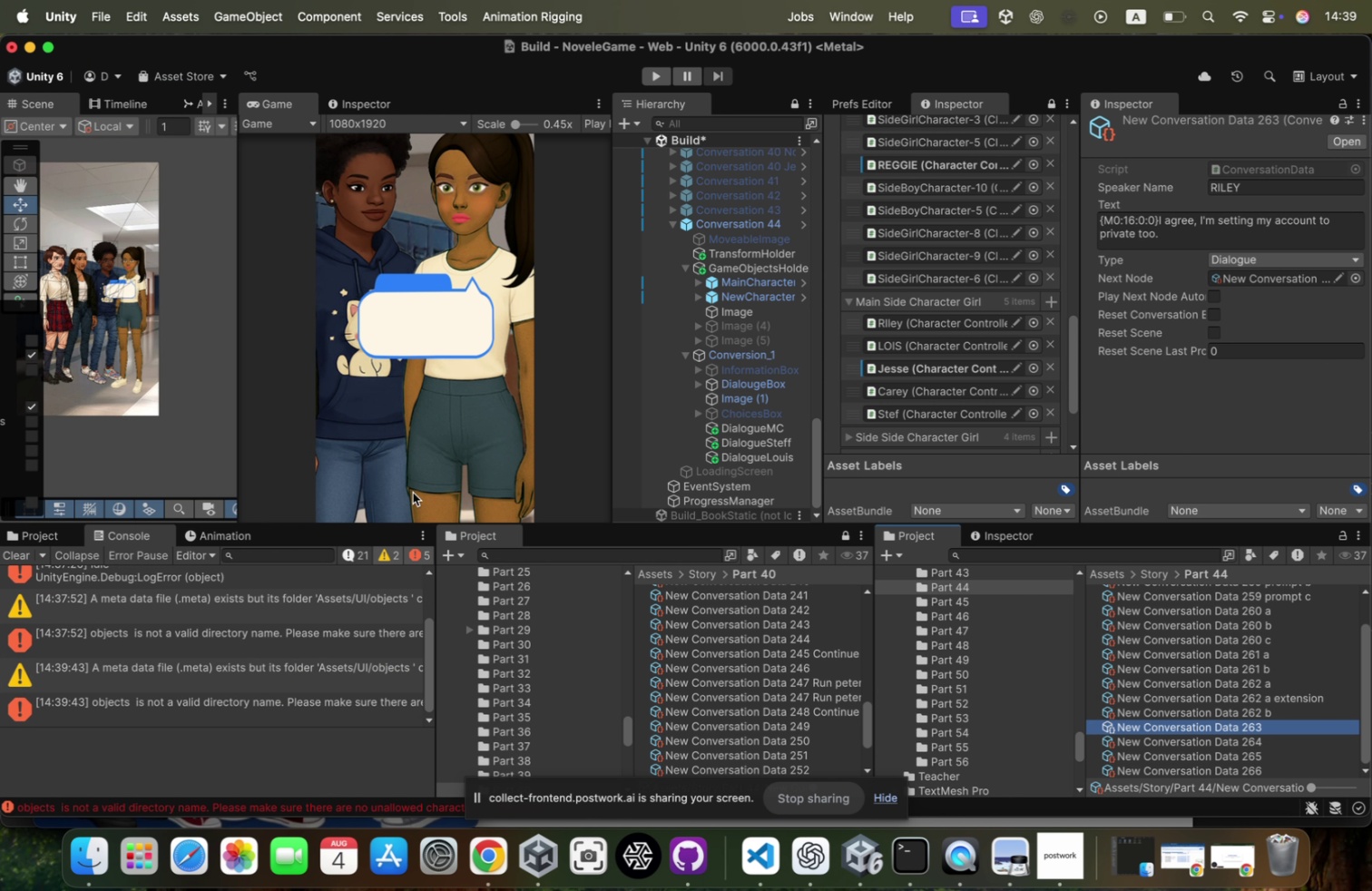 
key(Meta+CommandLeft)
 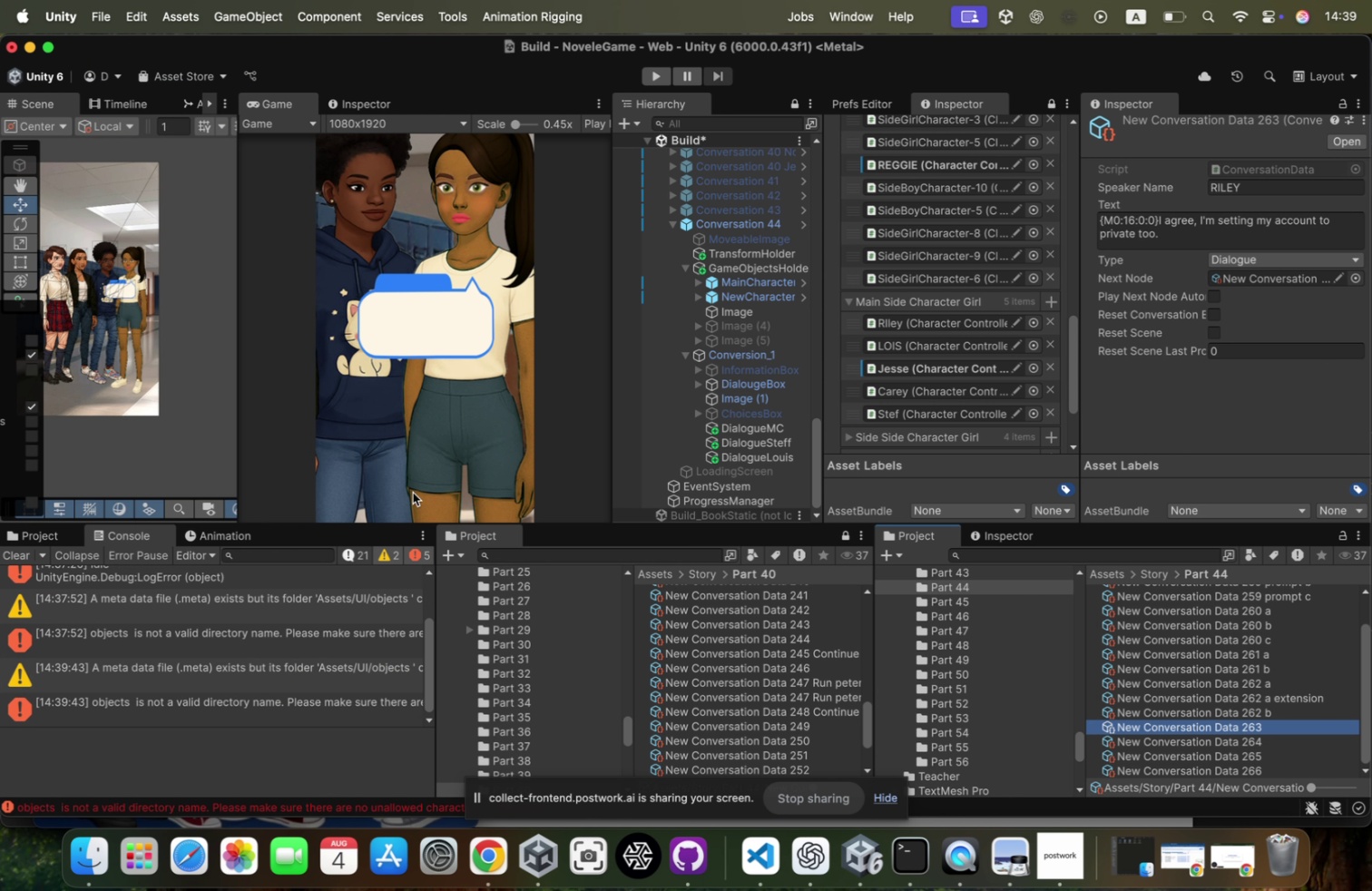 
key(Meta+Tab)
 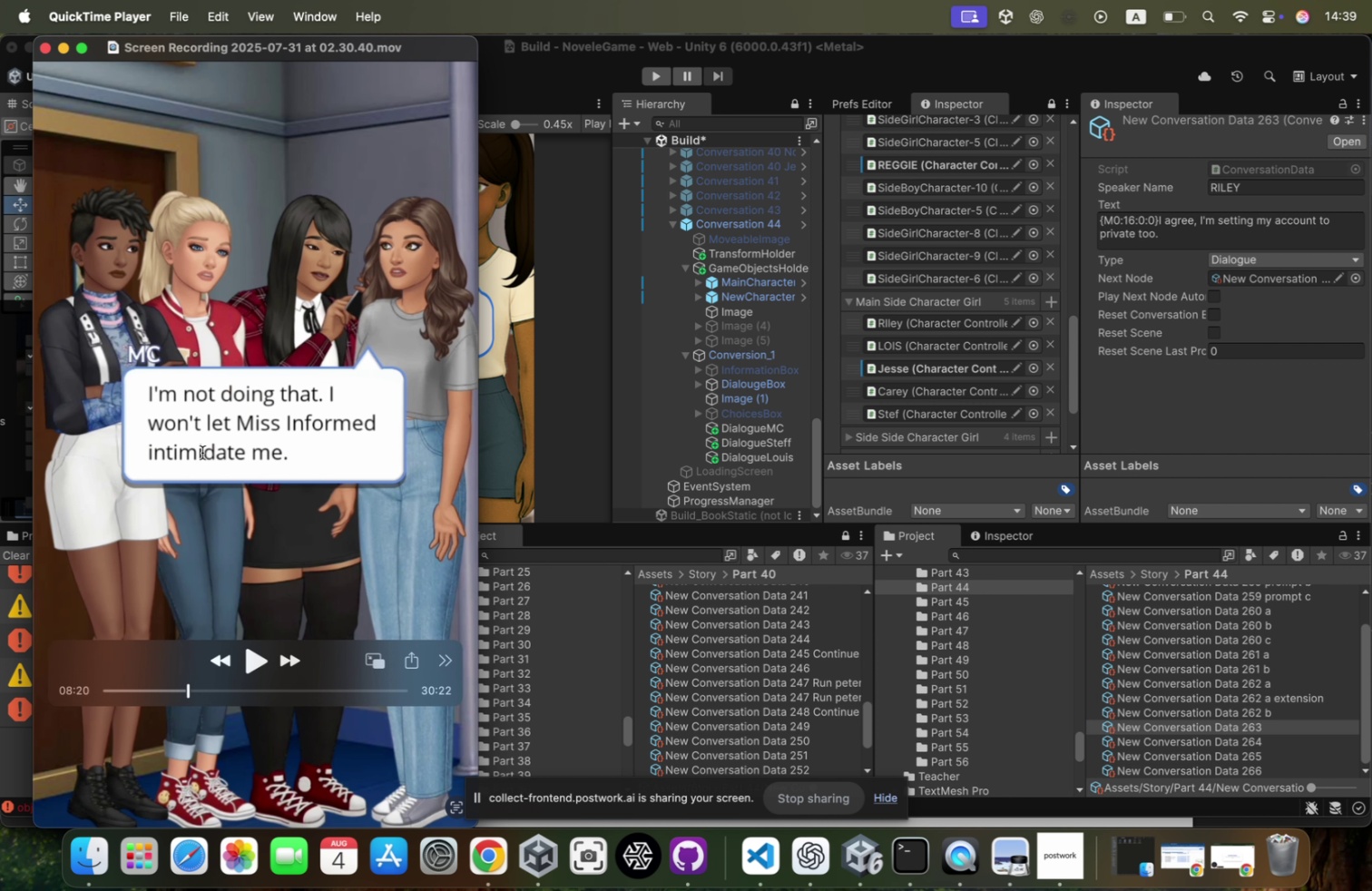 
key(Meta+Tab)
 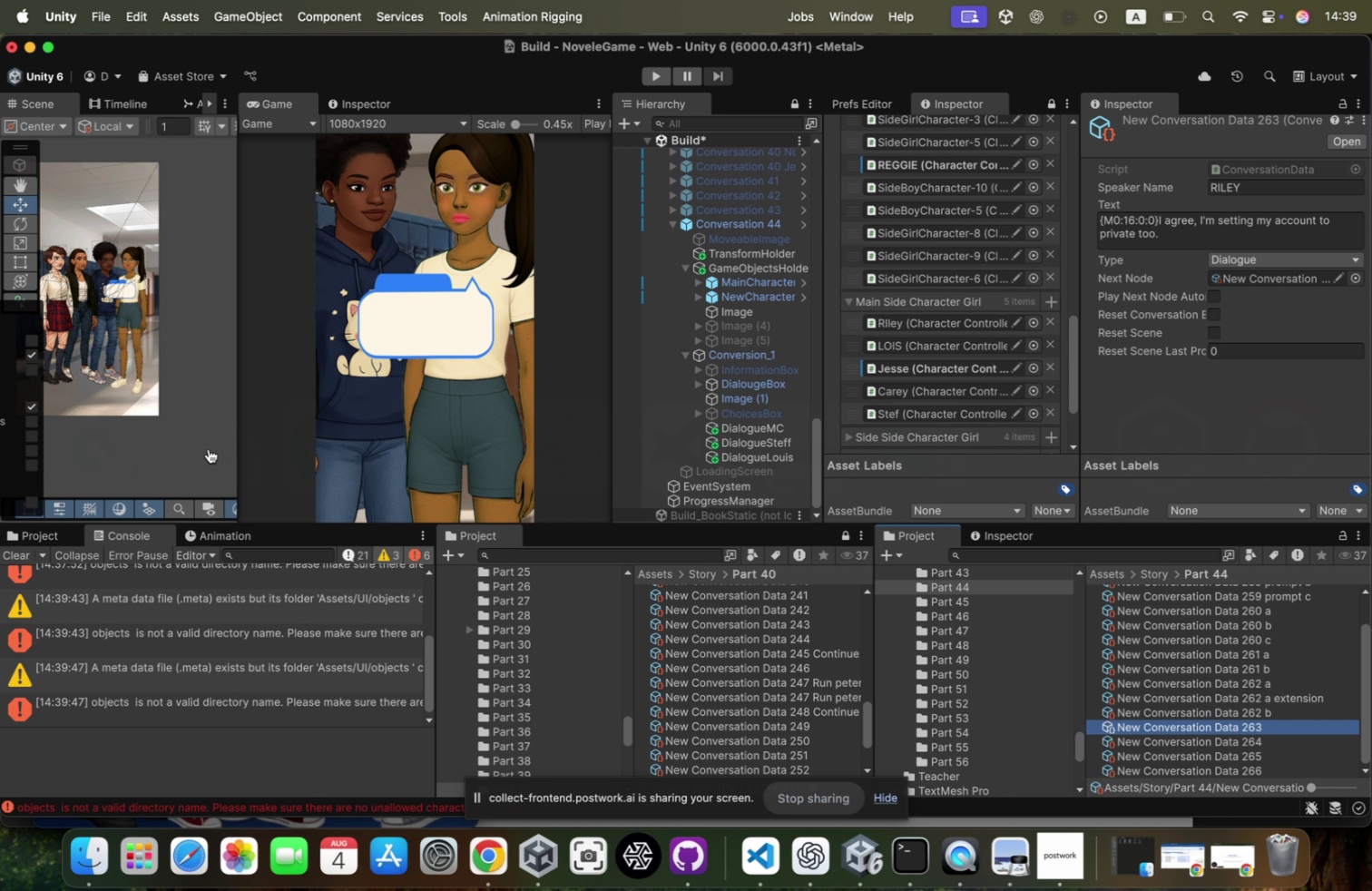 
hold_key(key=CommandLeft, duration=0.32)
 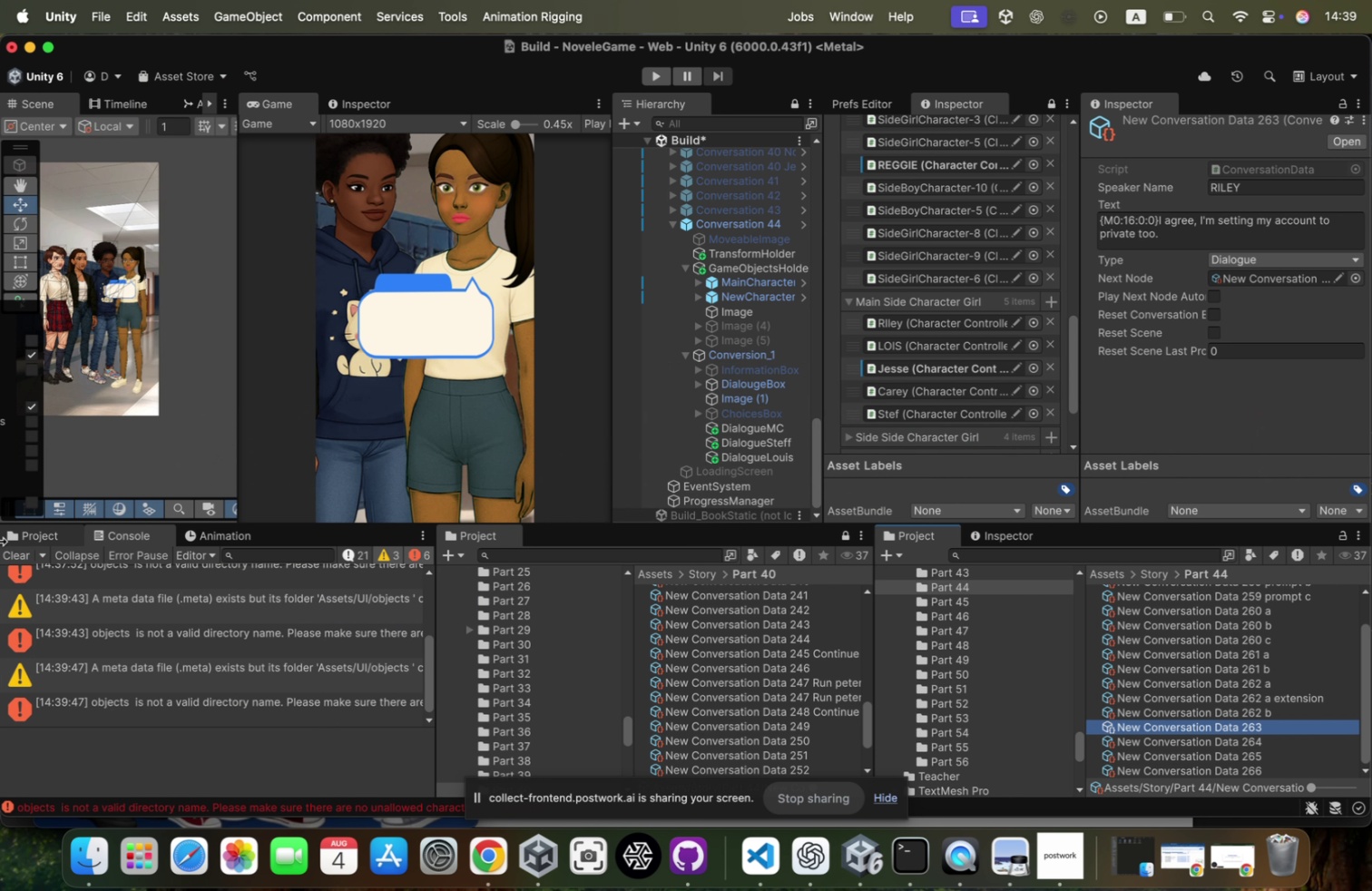 
left_click([14, 554])
 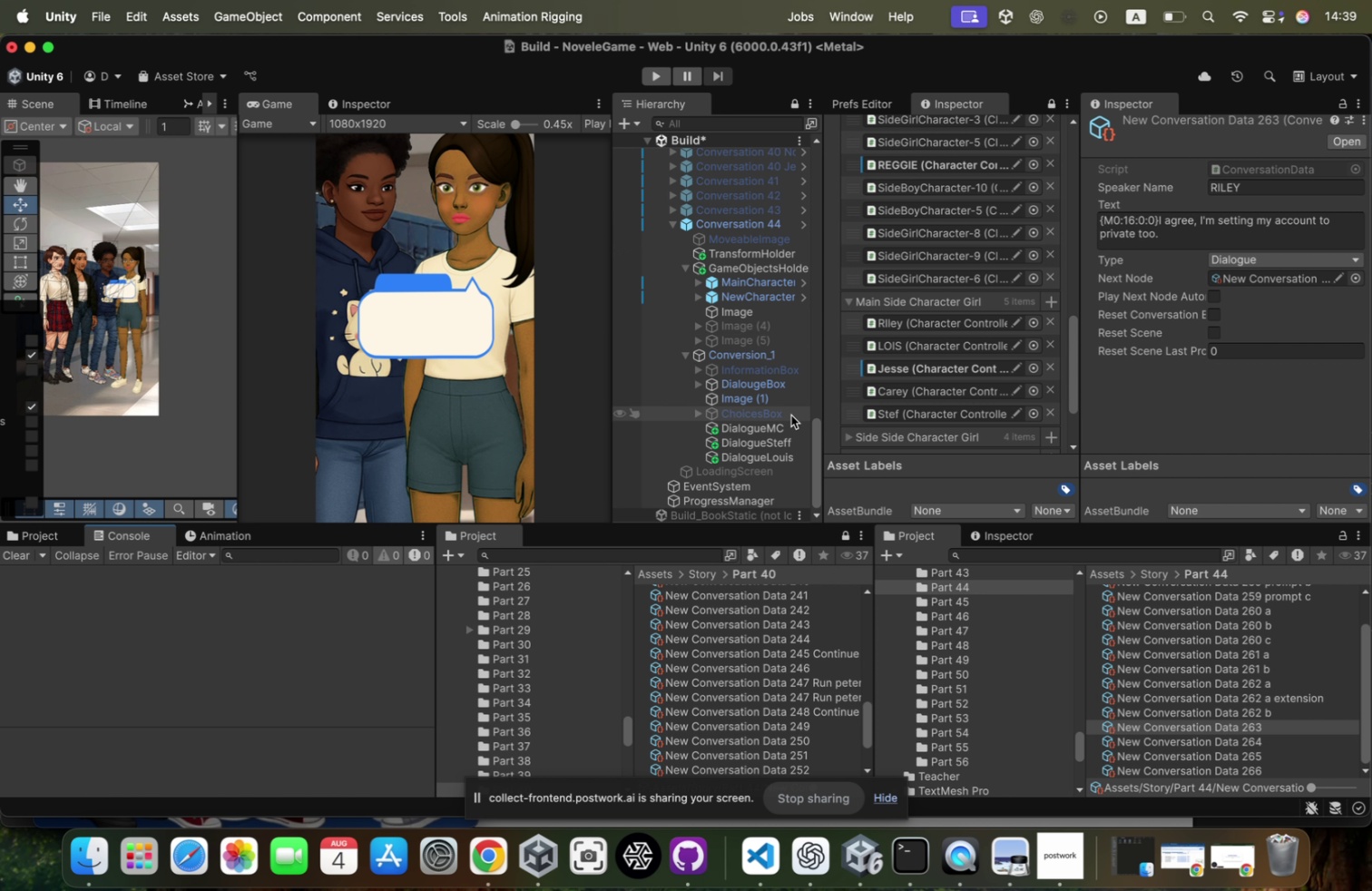 
wait(7.13)
 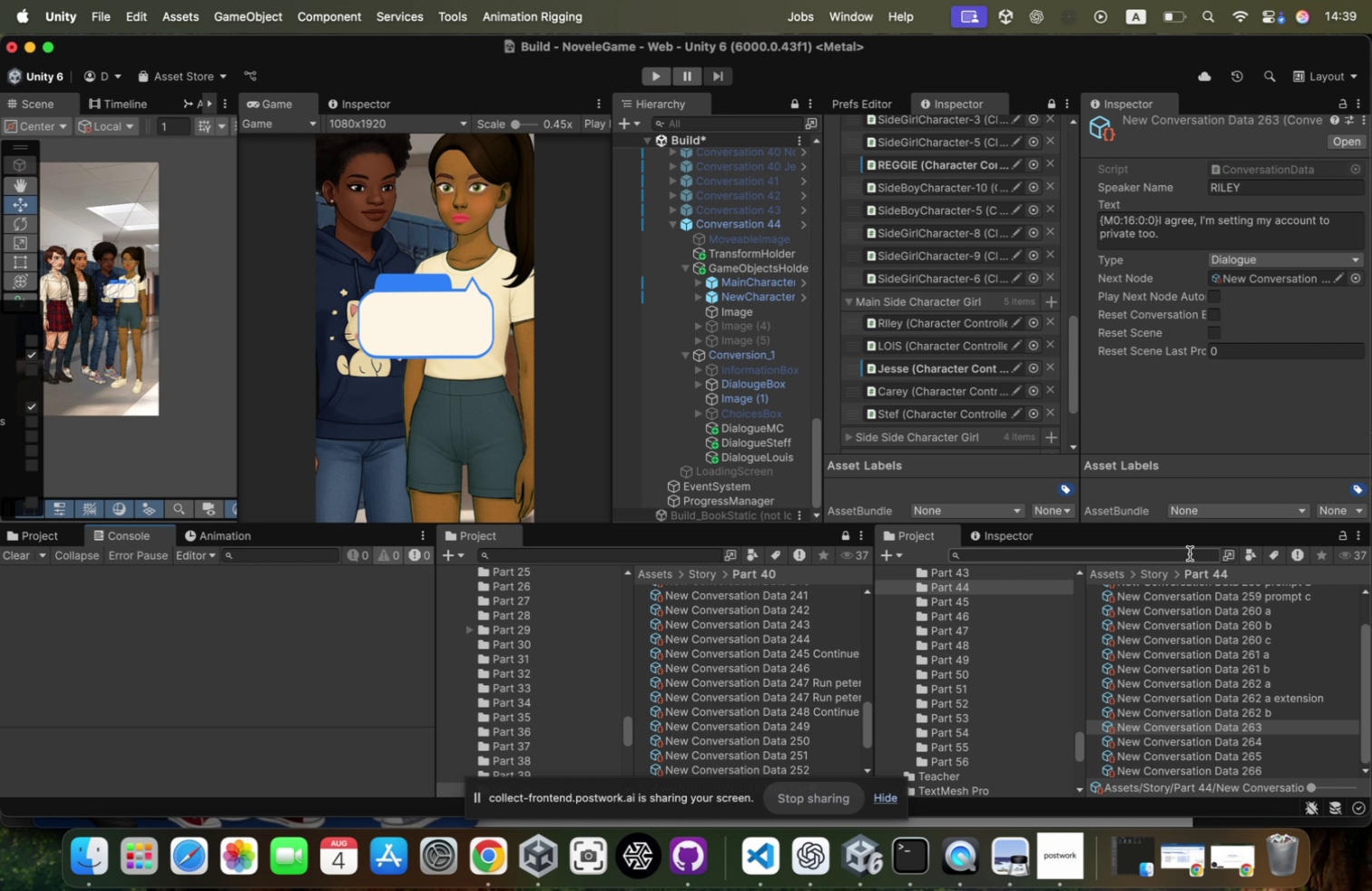 
left_click([783, 443])
 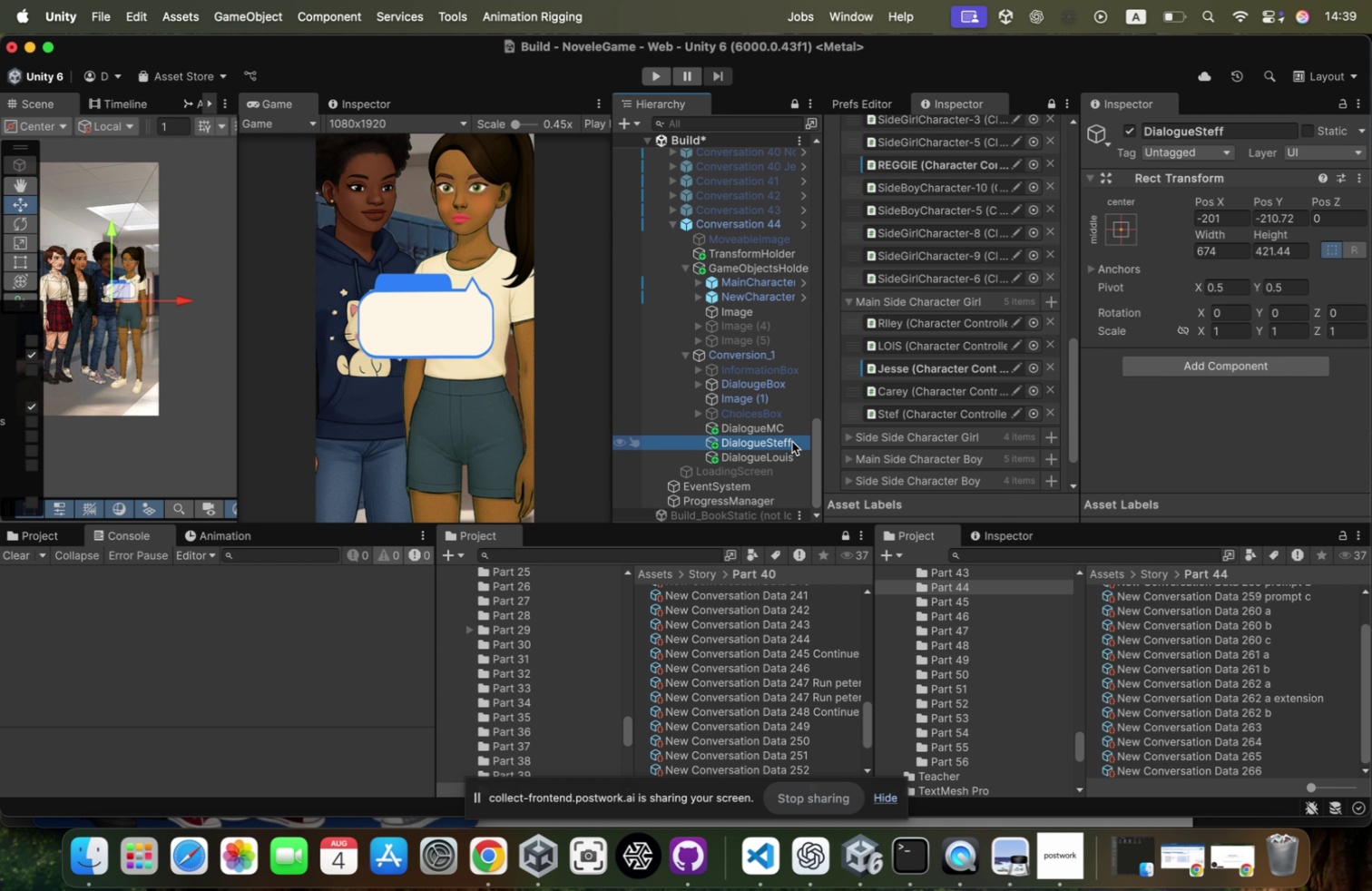 
left_click([792, 441])
 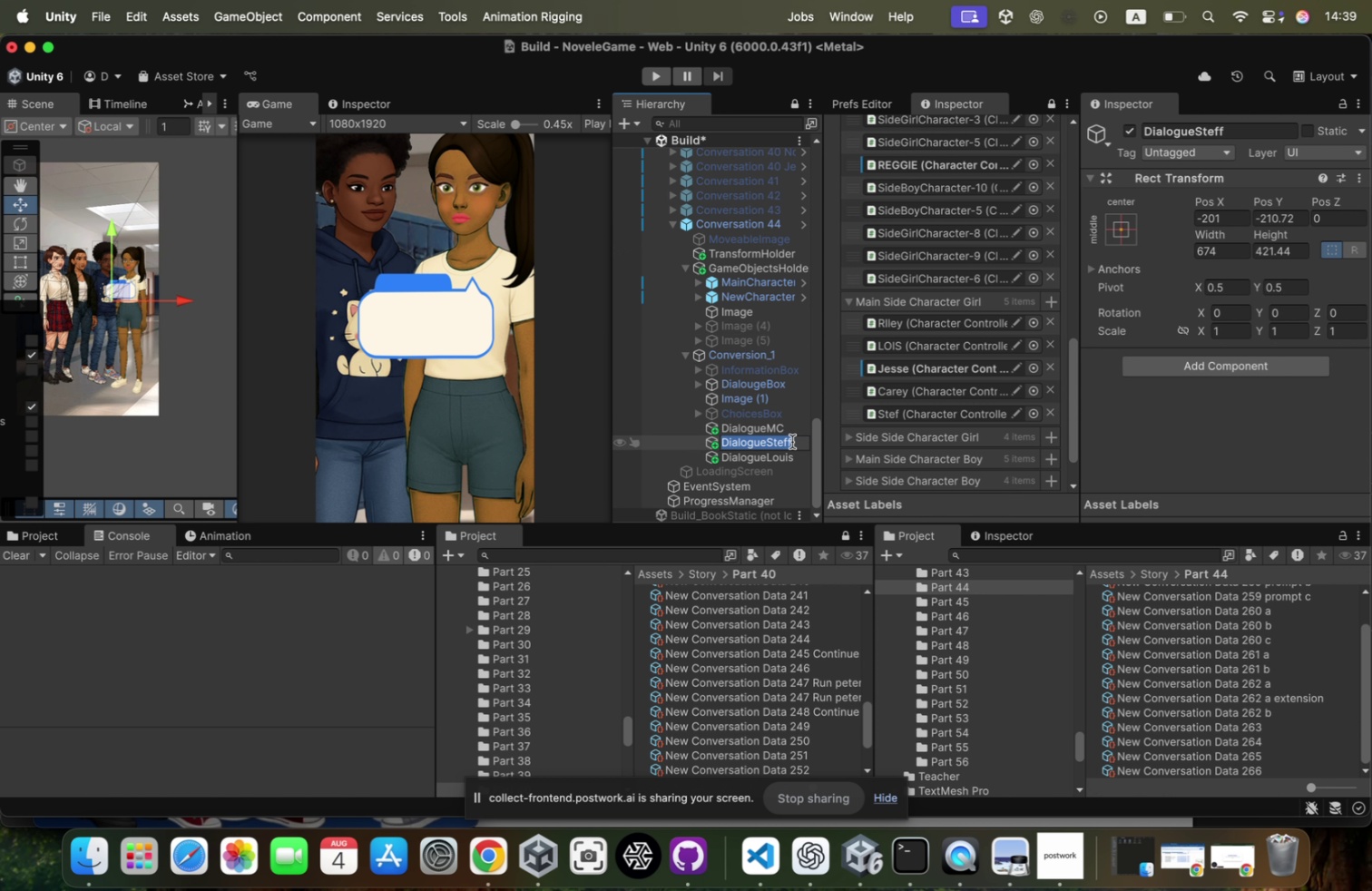 
key(ArrowRight)
 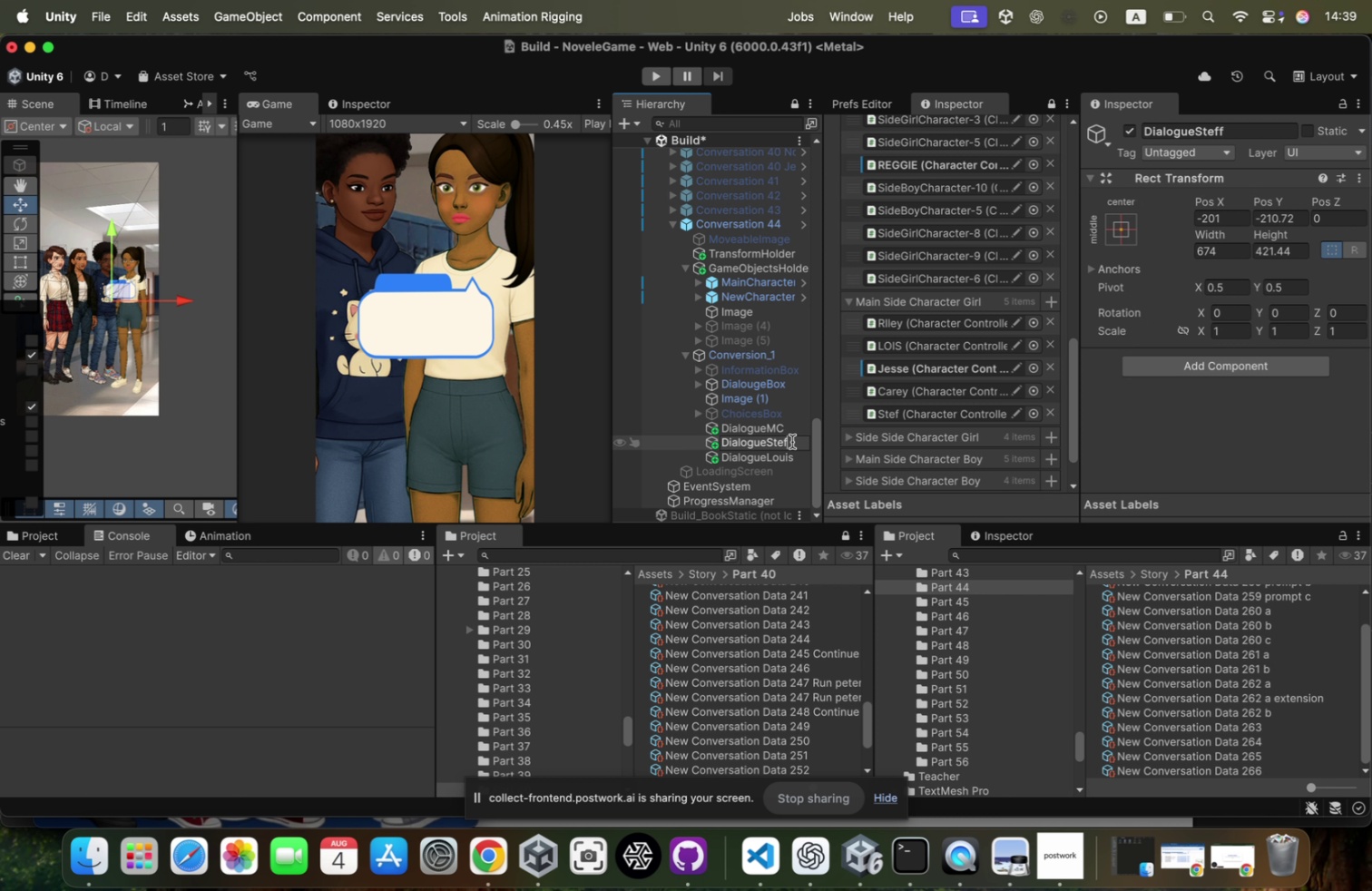 
key(Backspace)
key(Backspace)
key(Backspace)
key(Backspace)
key(Backspace)
type(Riley)
 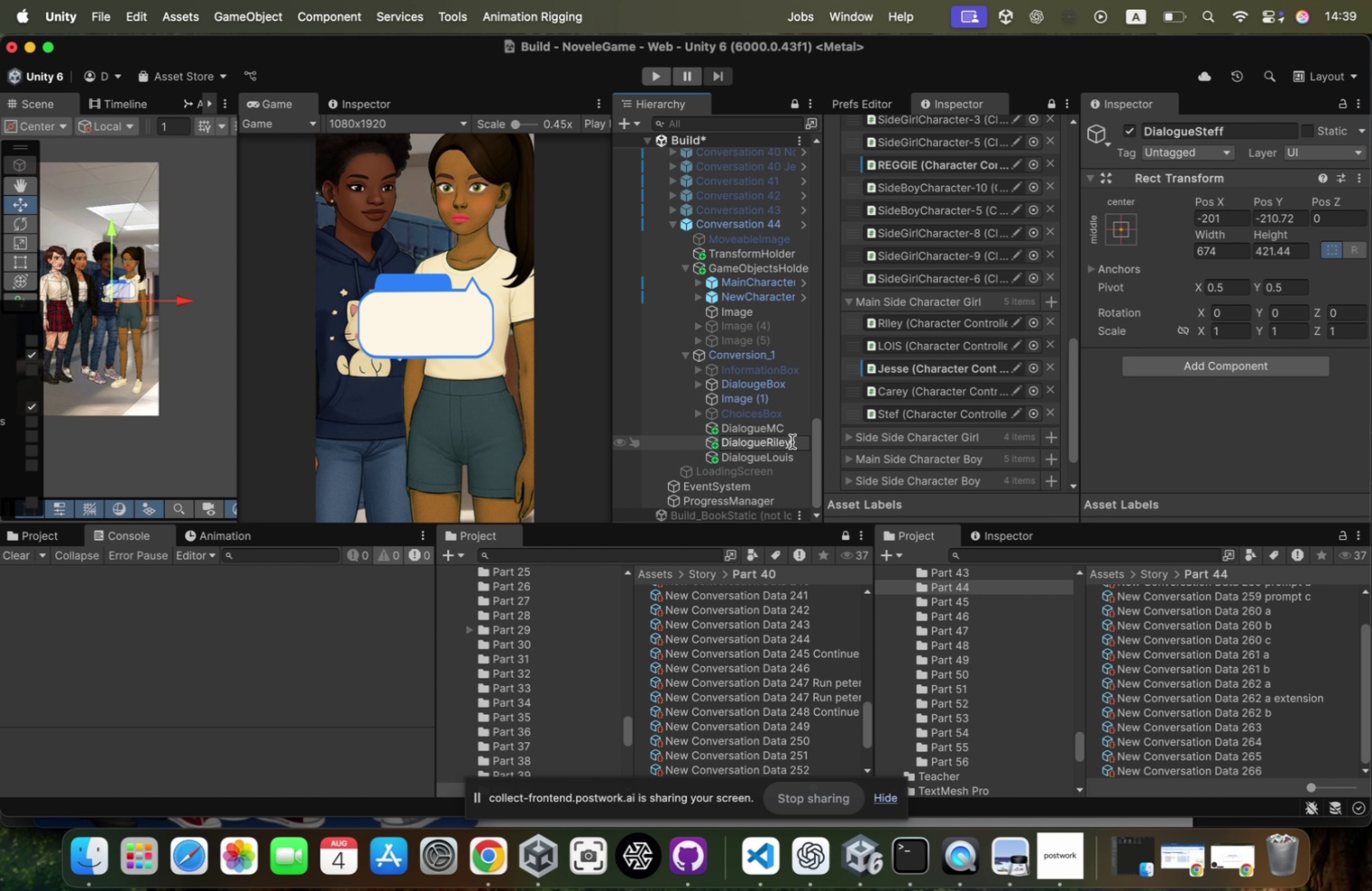 
key(Enter)
 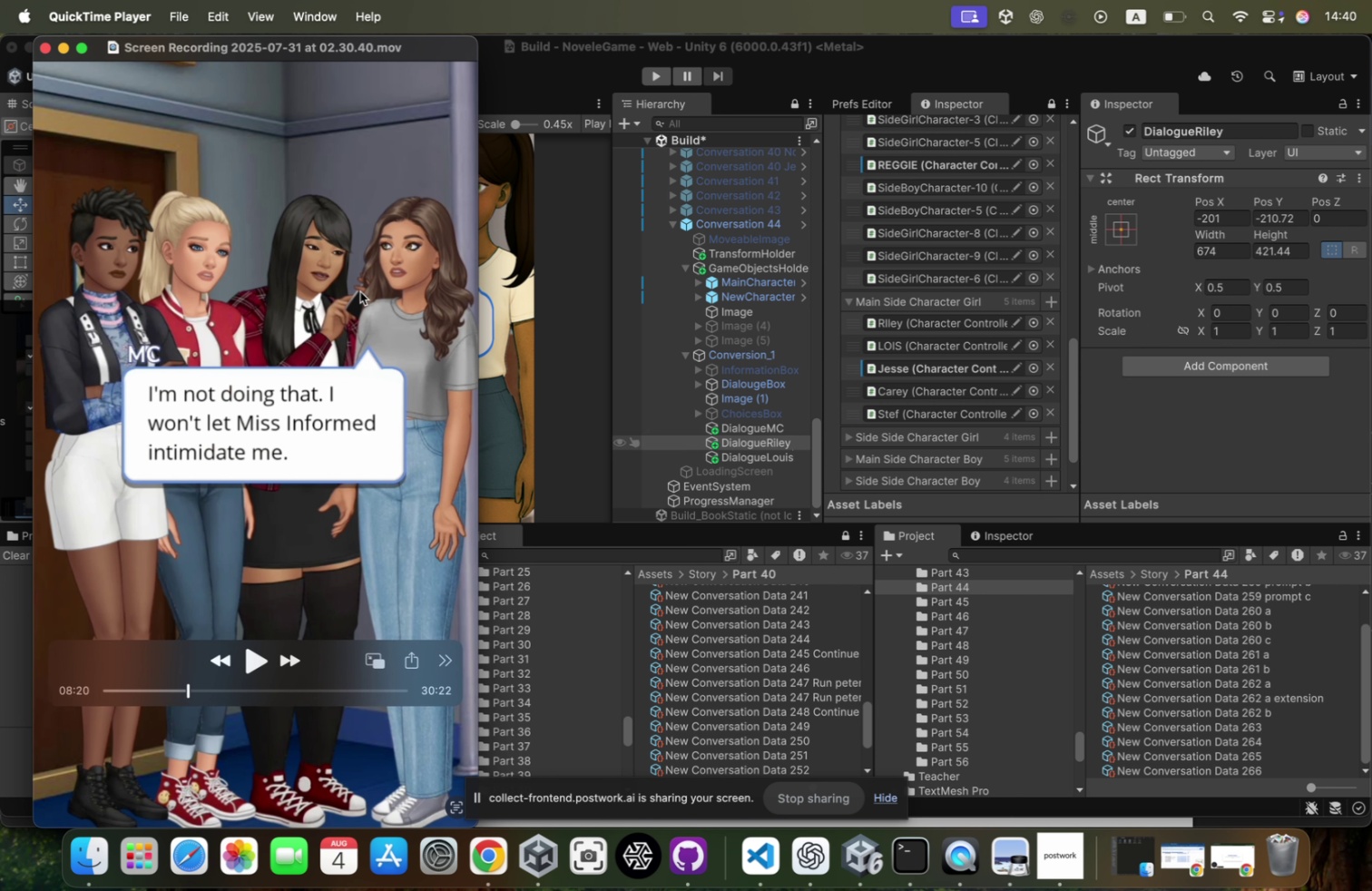 
key(Meta+CommandLeft)
 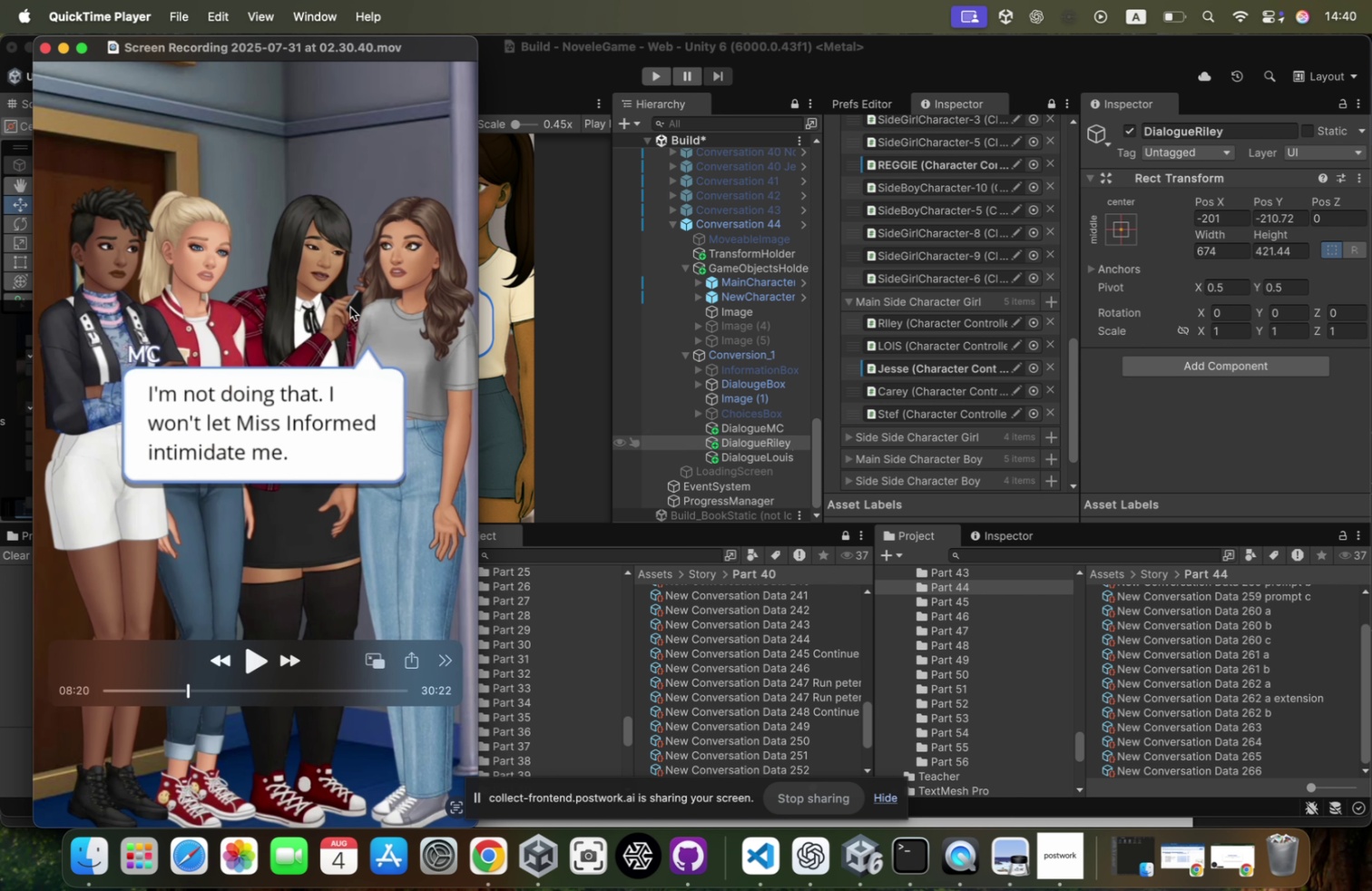 
key(Meta+Tab)
 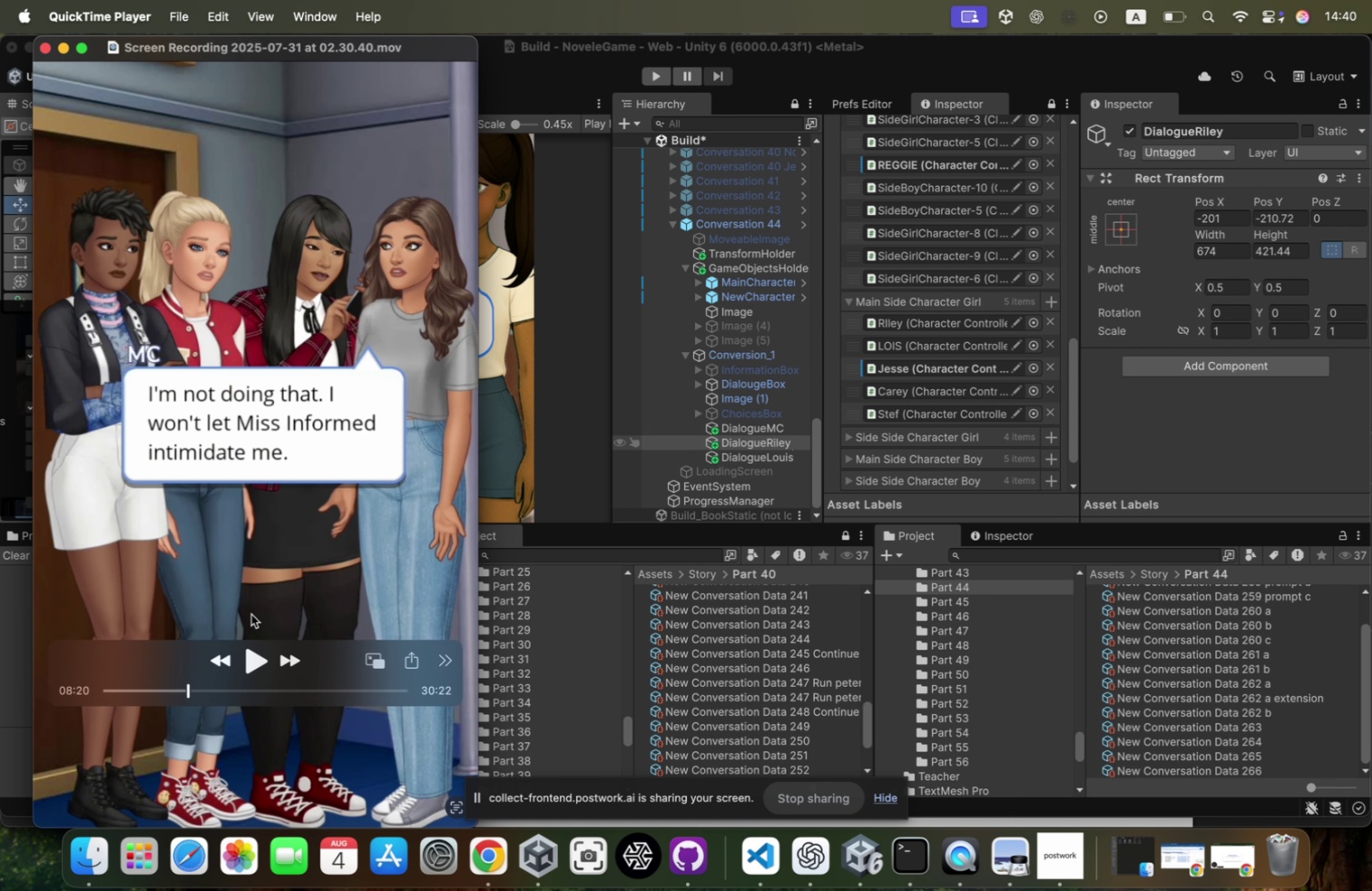 
hold_key(key=CommandLeft, duration=0.5)
 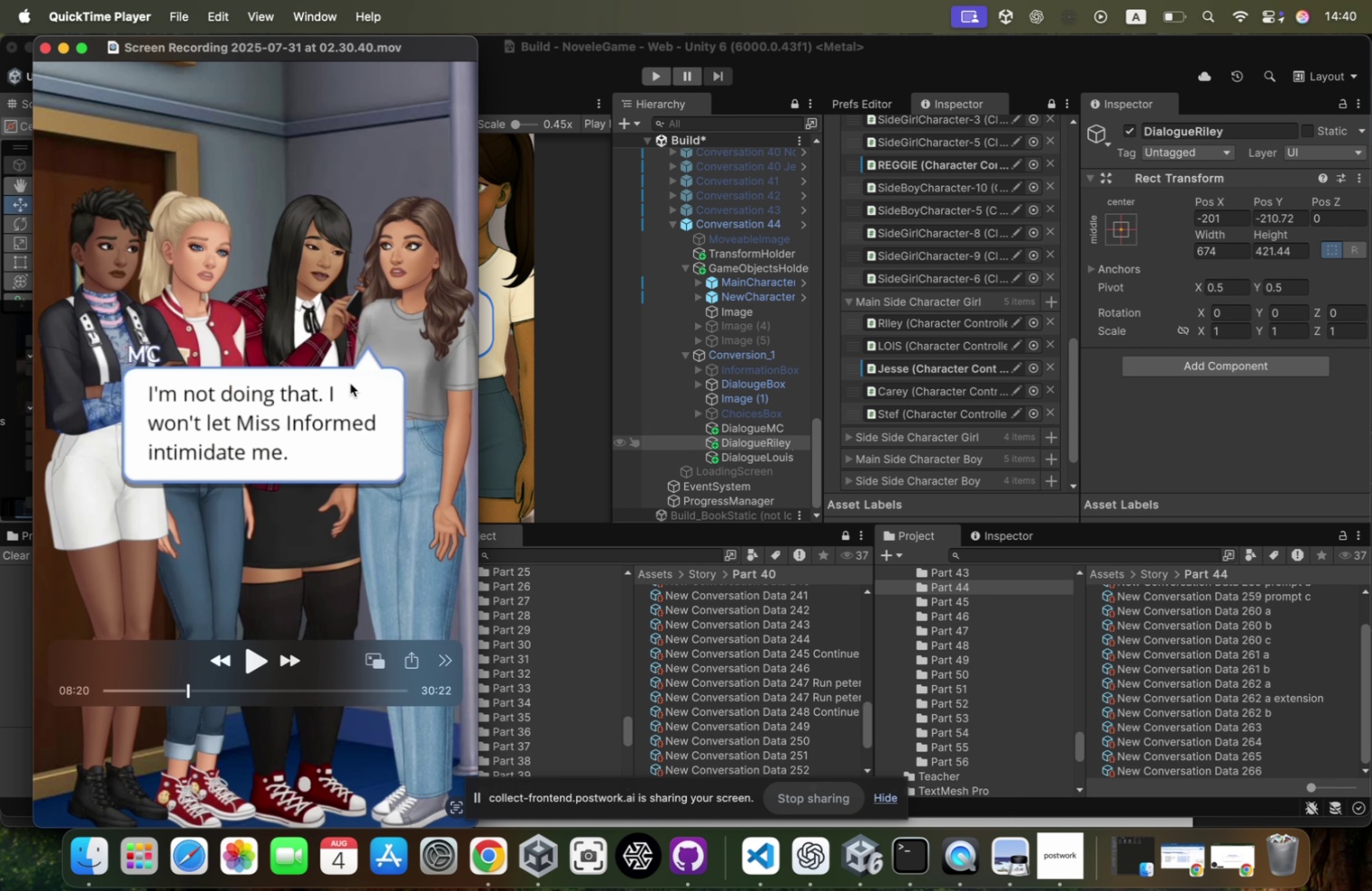 
hold_key(key=CommandLeft, duration=0.31)
 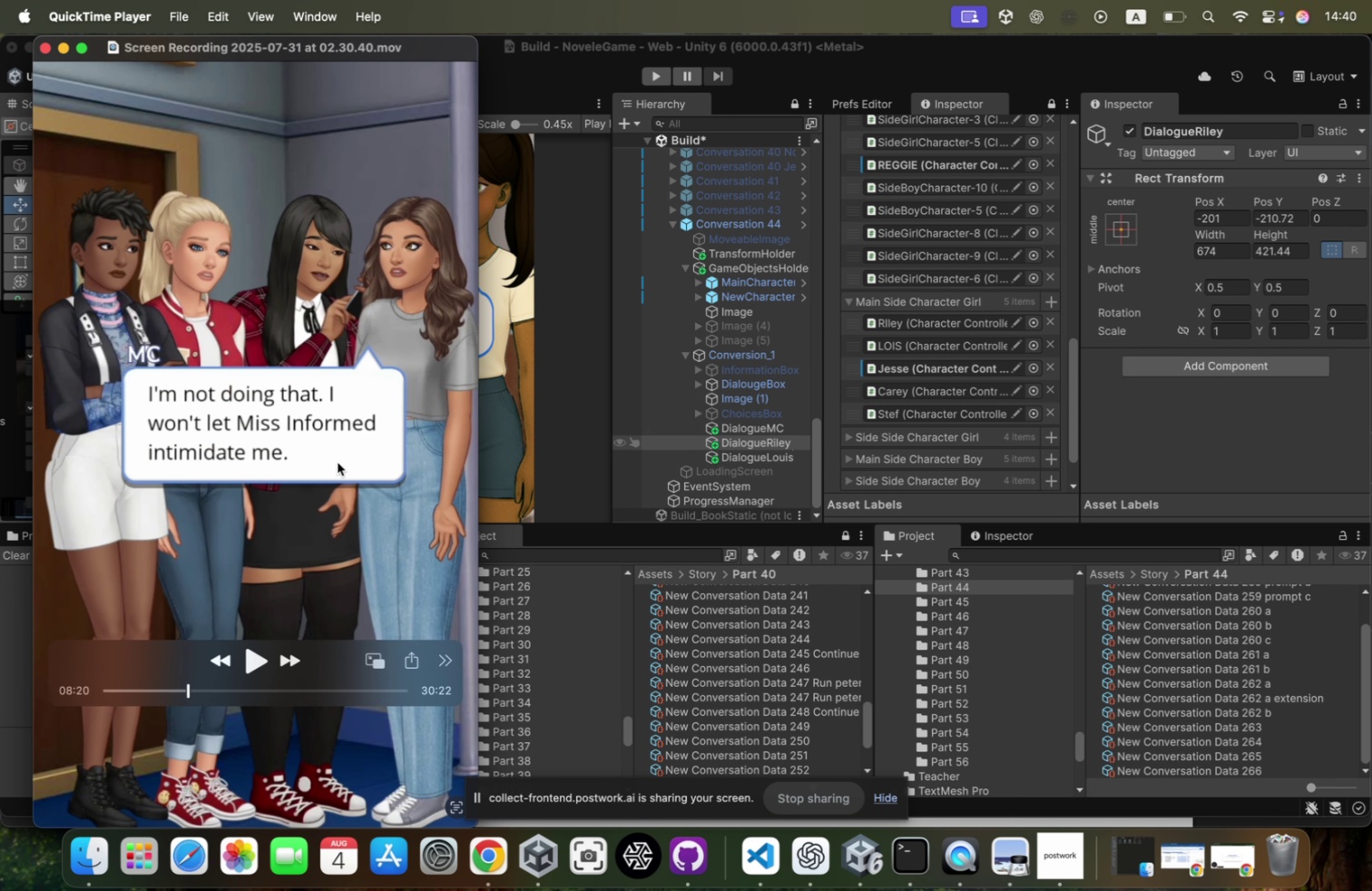 
key(Meta+CommandLeft)
 